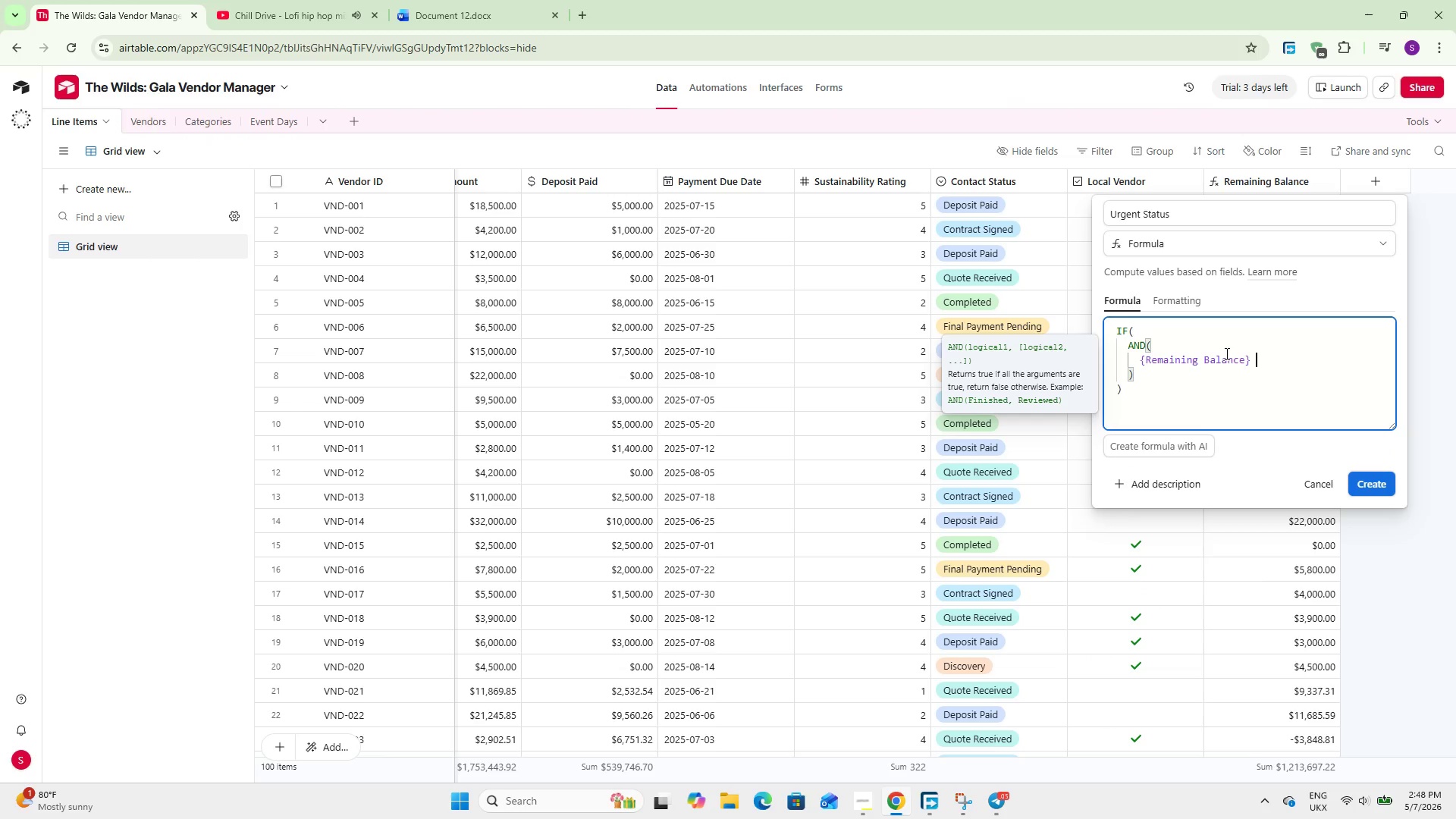 
key(Shift+Period)
 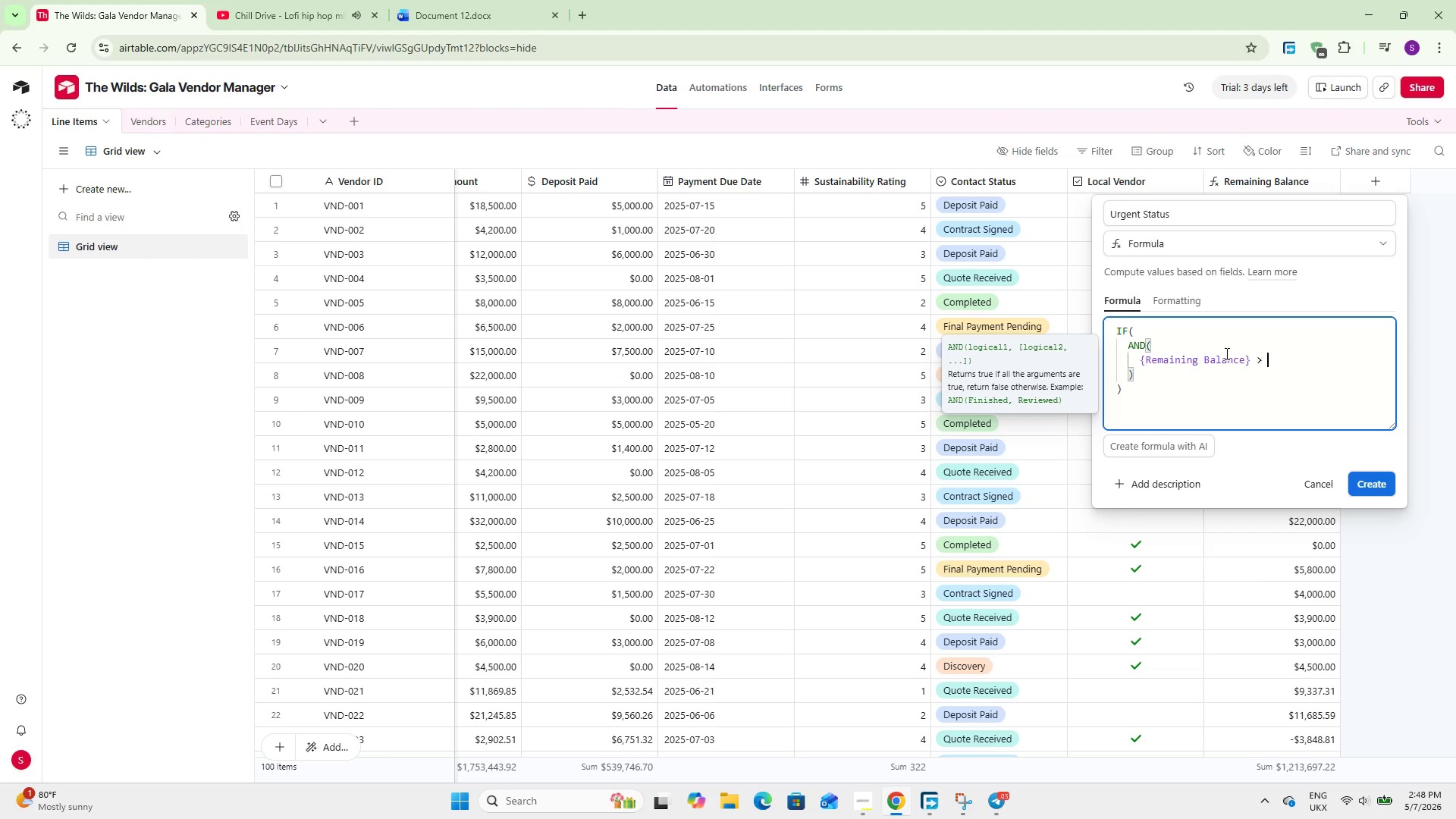 
key(Space)
 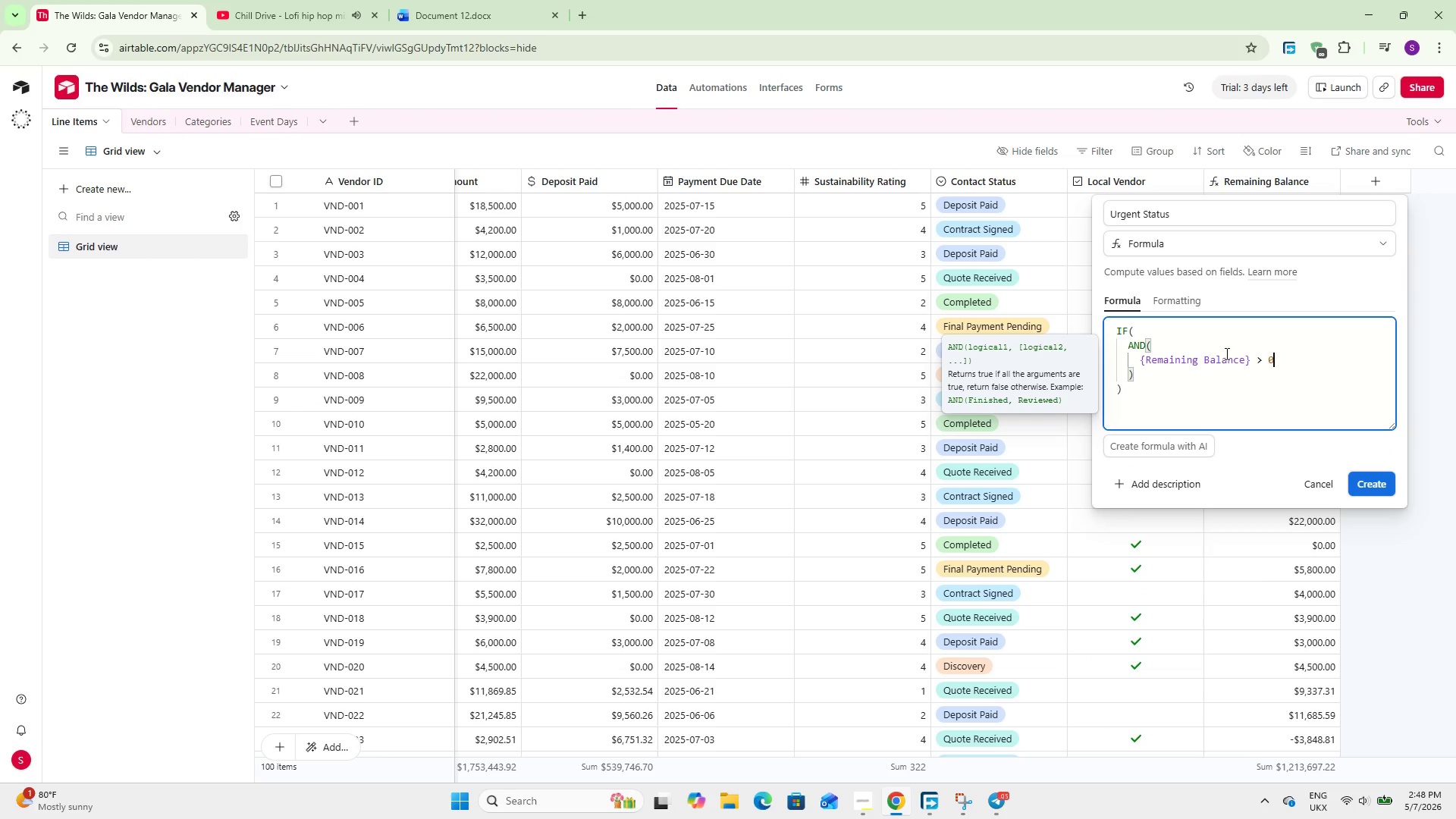 
key(0)
 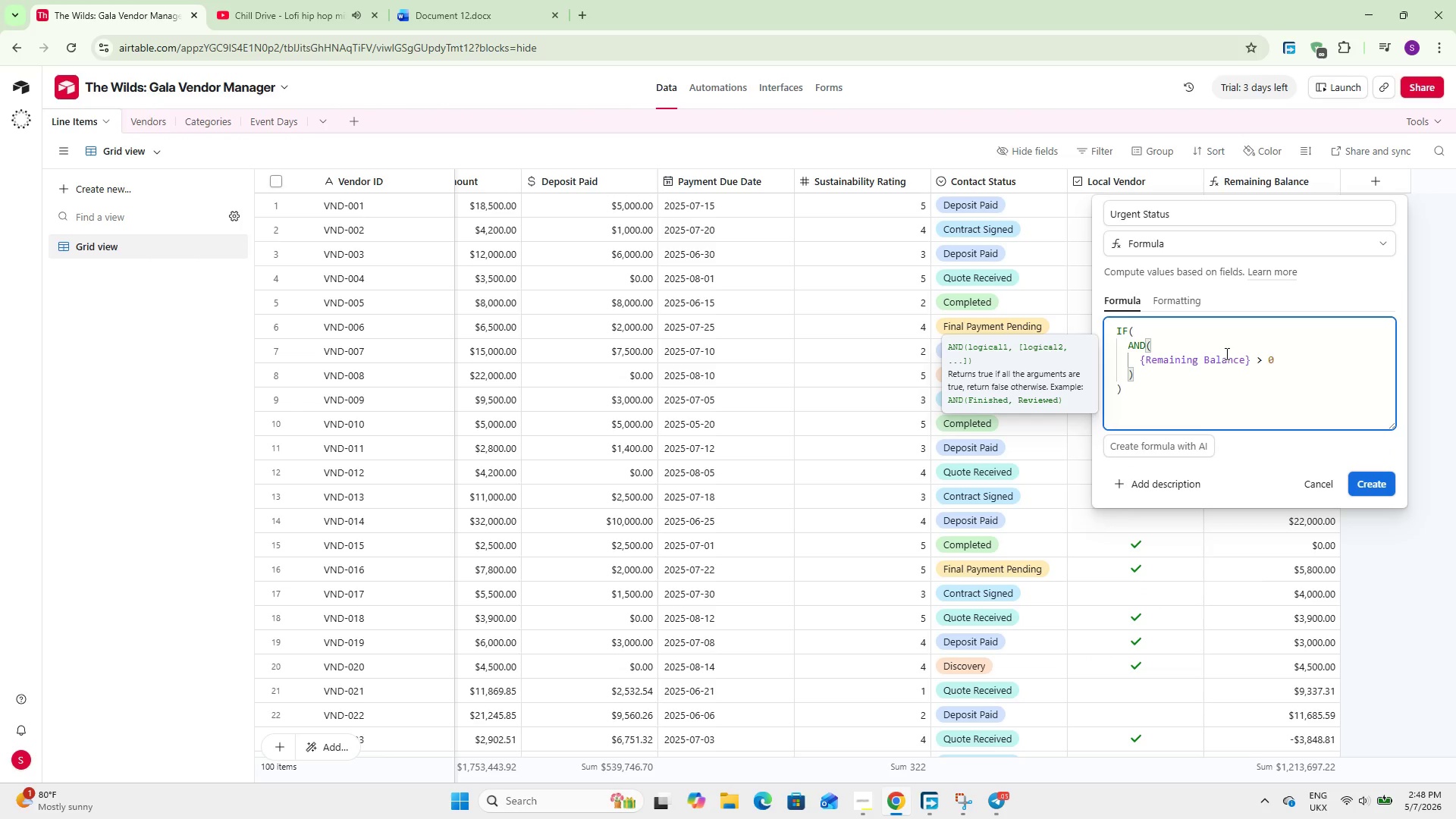 
key(Comma)
 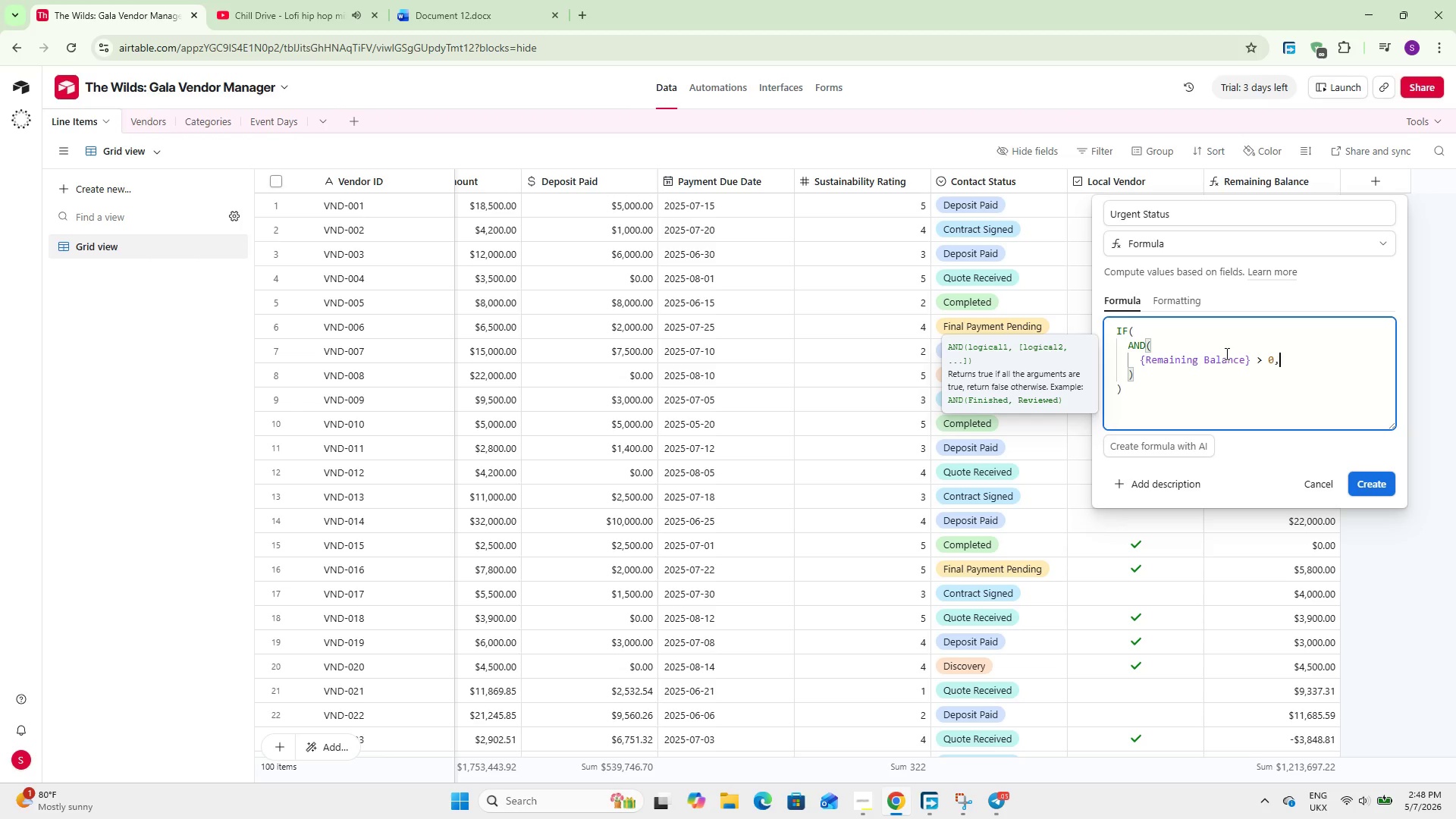 
key(Enter)
 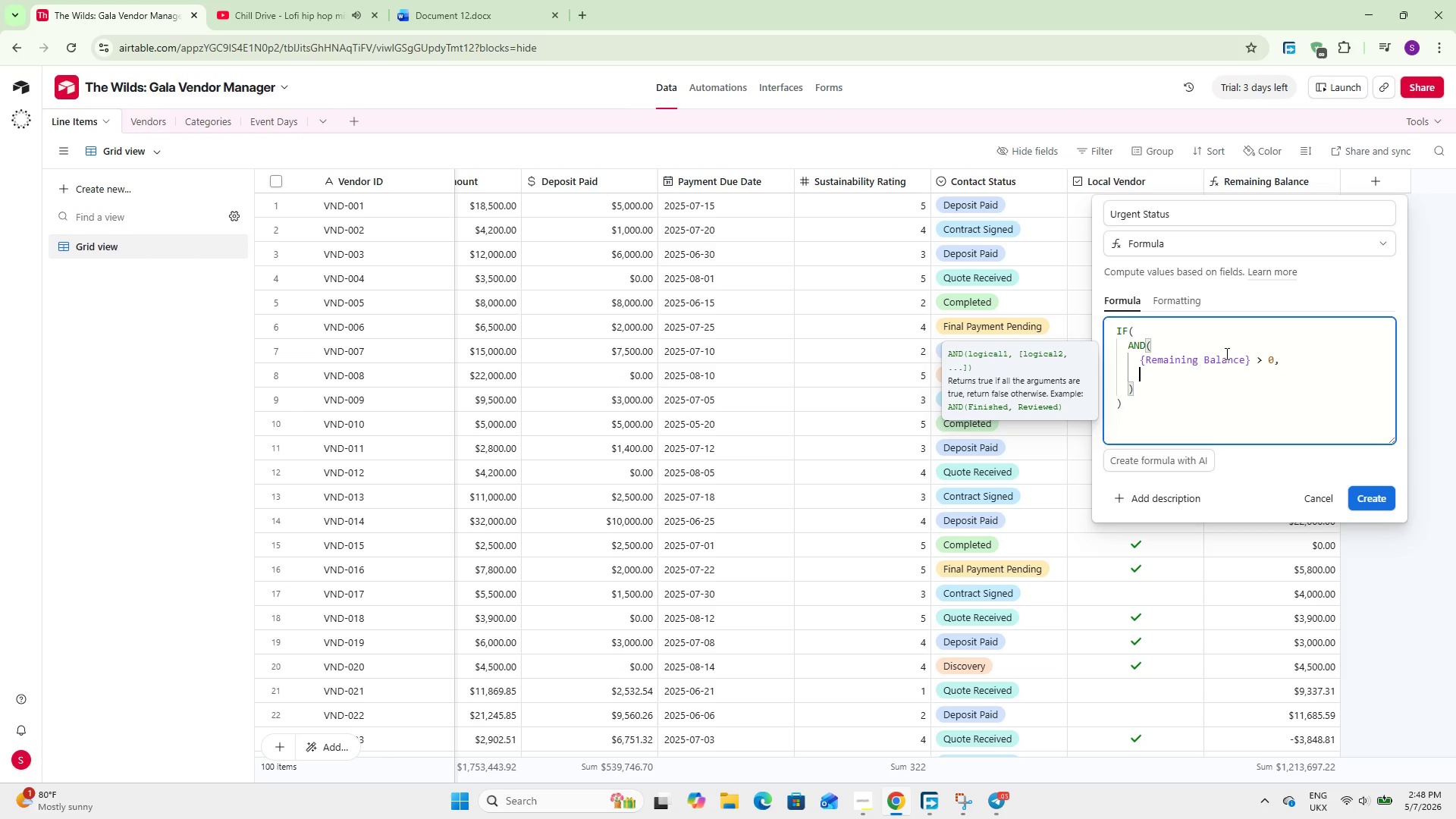 
type(IS_)
 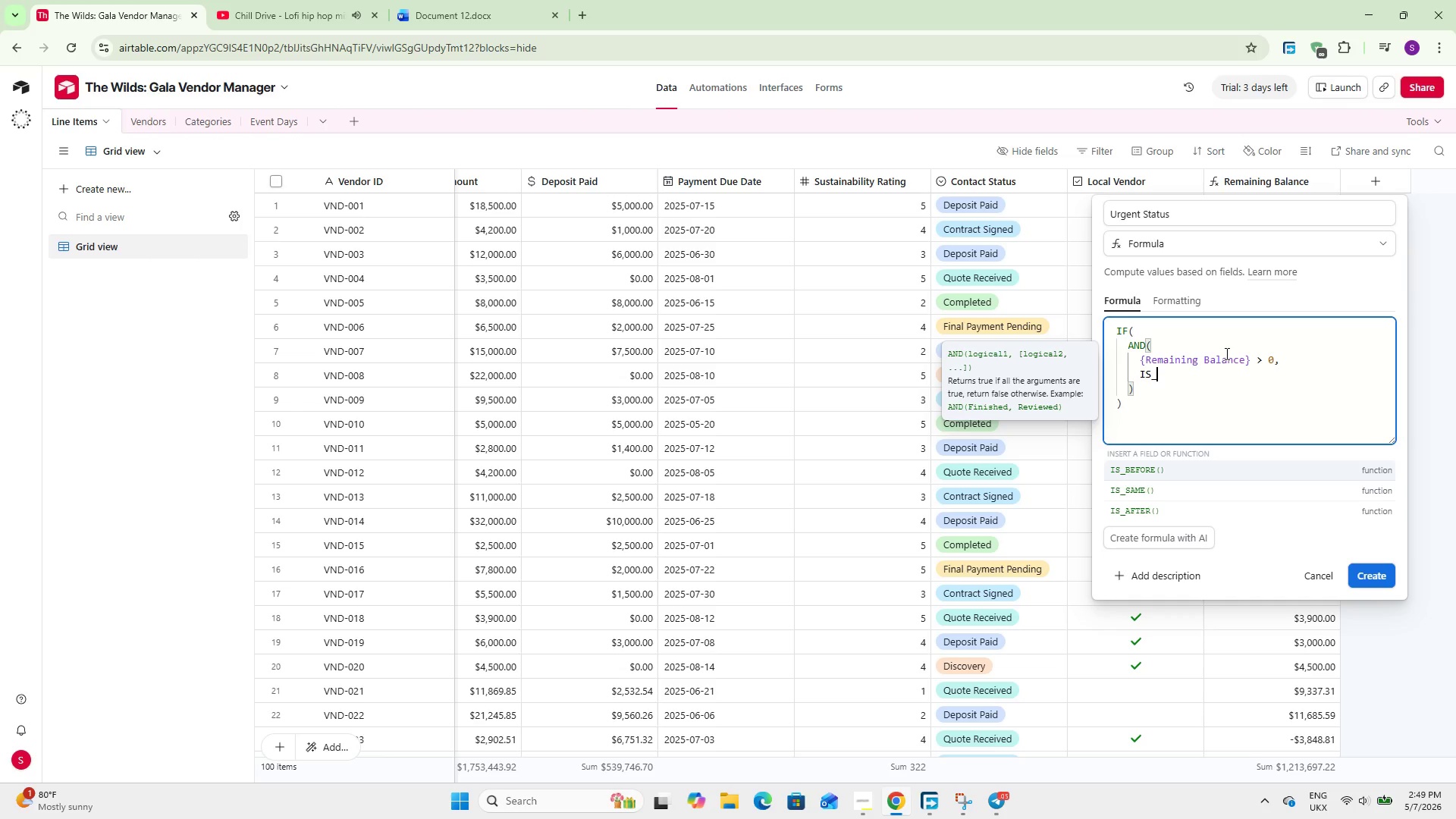 
key(Enter)
 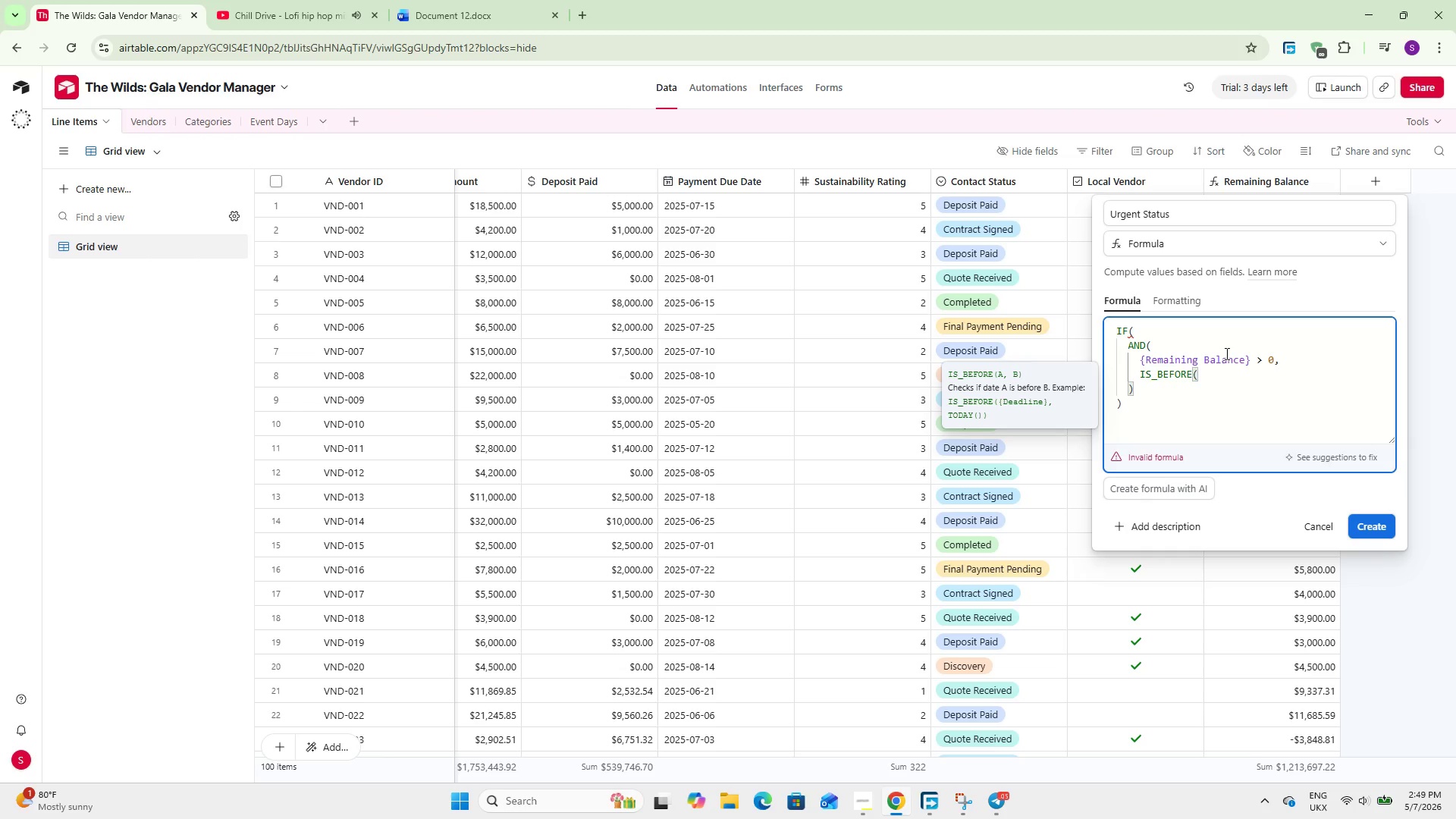 
type(Pay)
 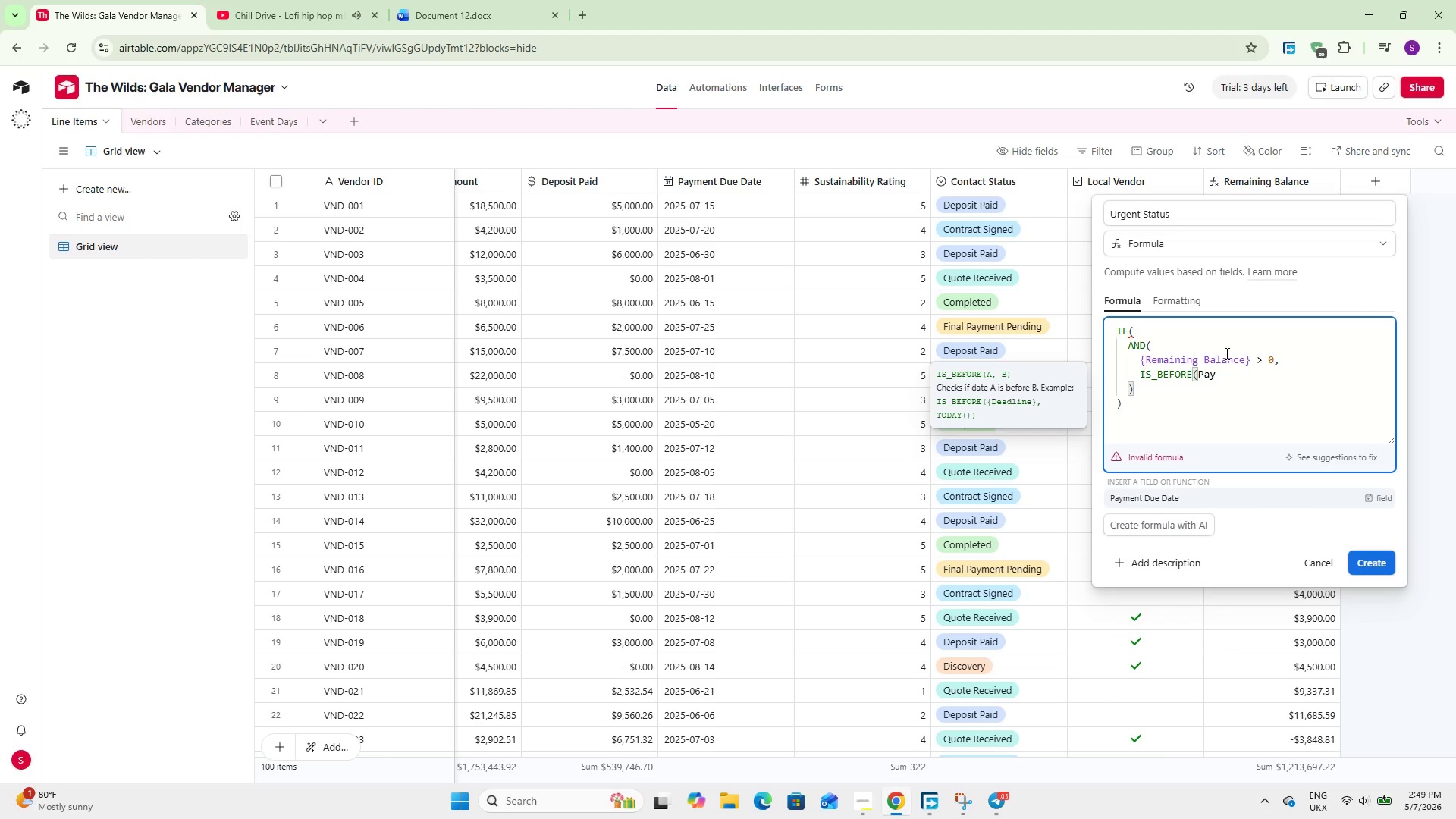 
key(Enter)
 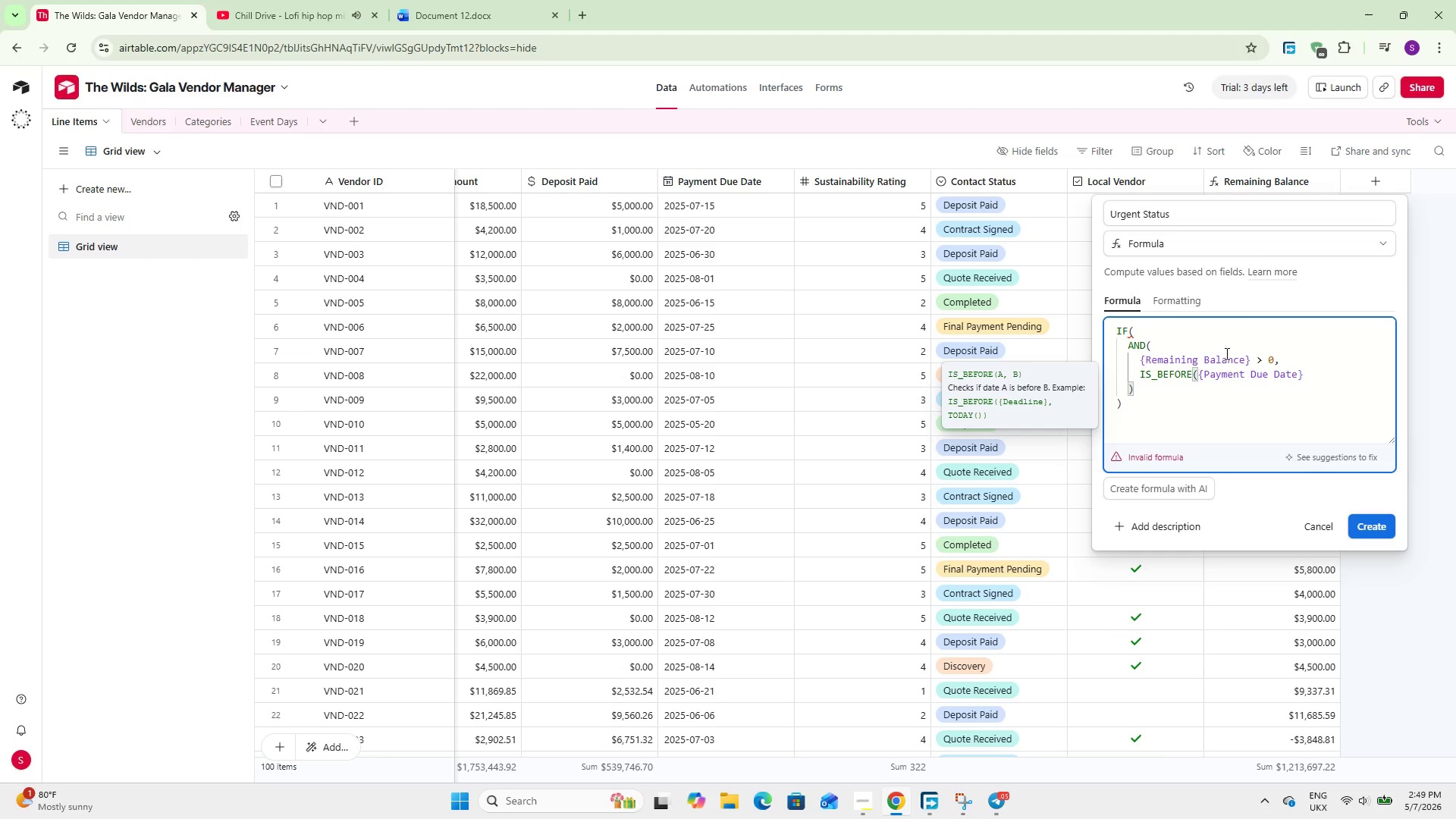 
type(, TO)
 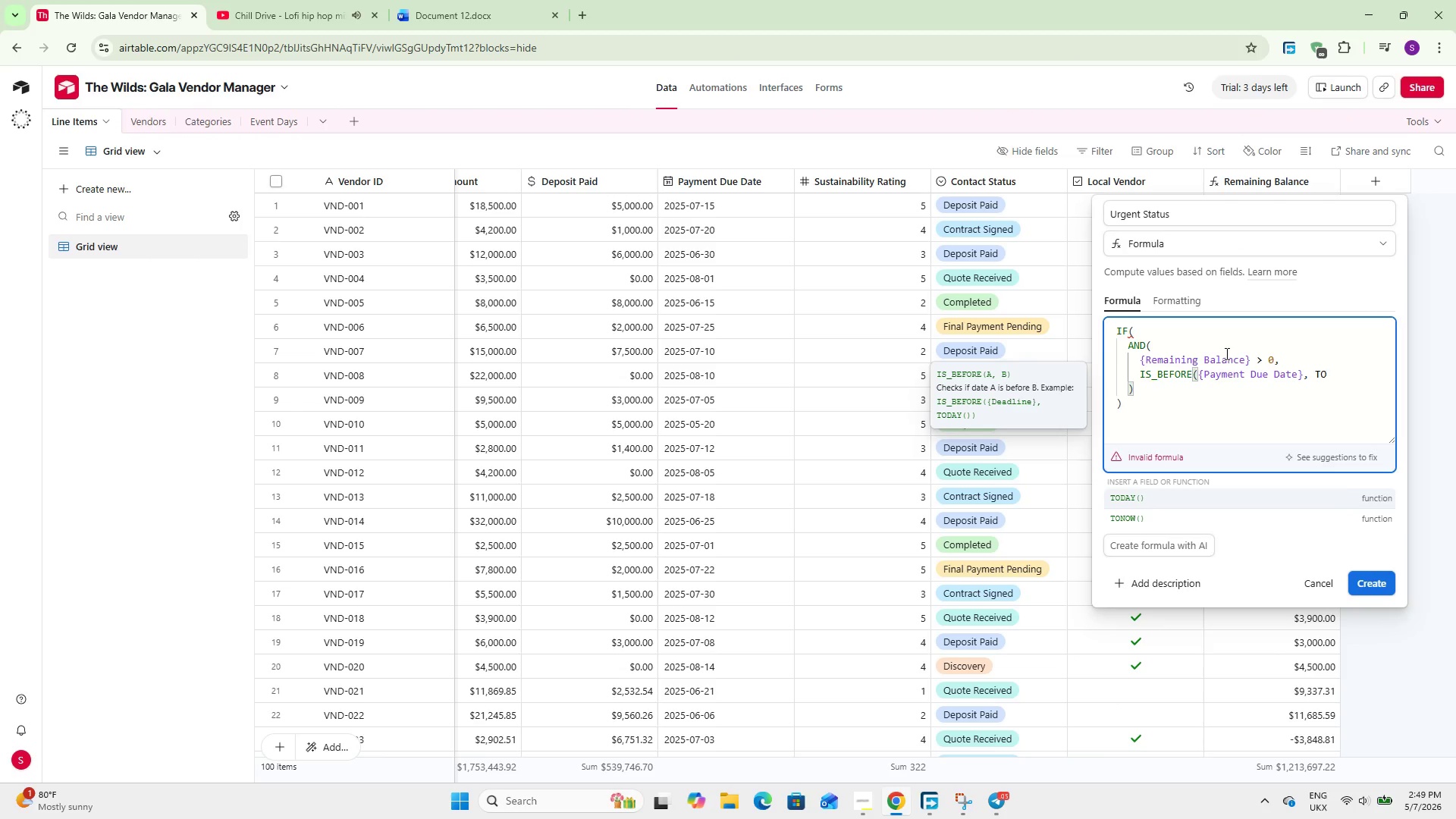 
key(Enter)
 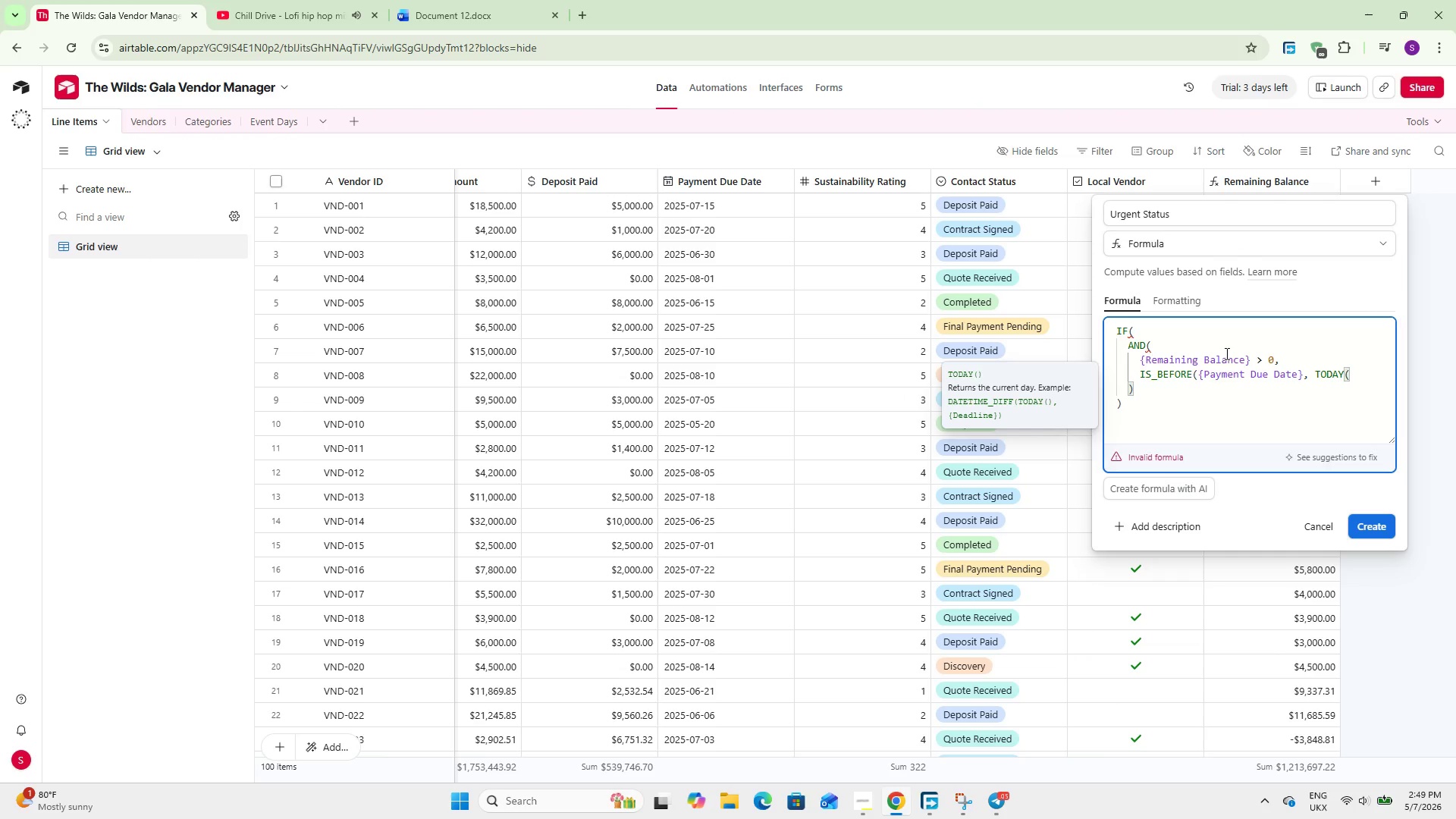 
type()))
 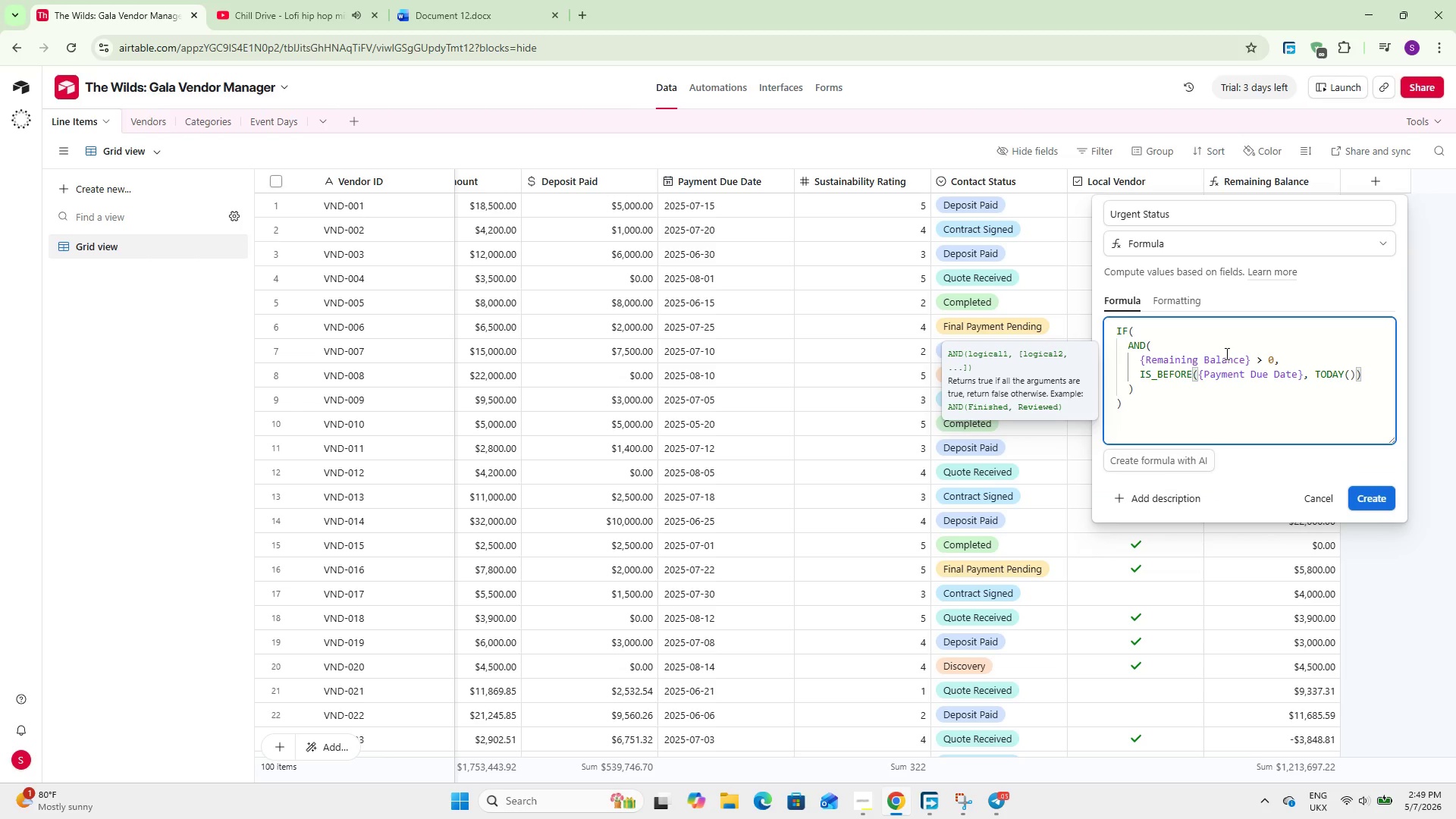 
wait(5.94)
 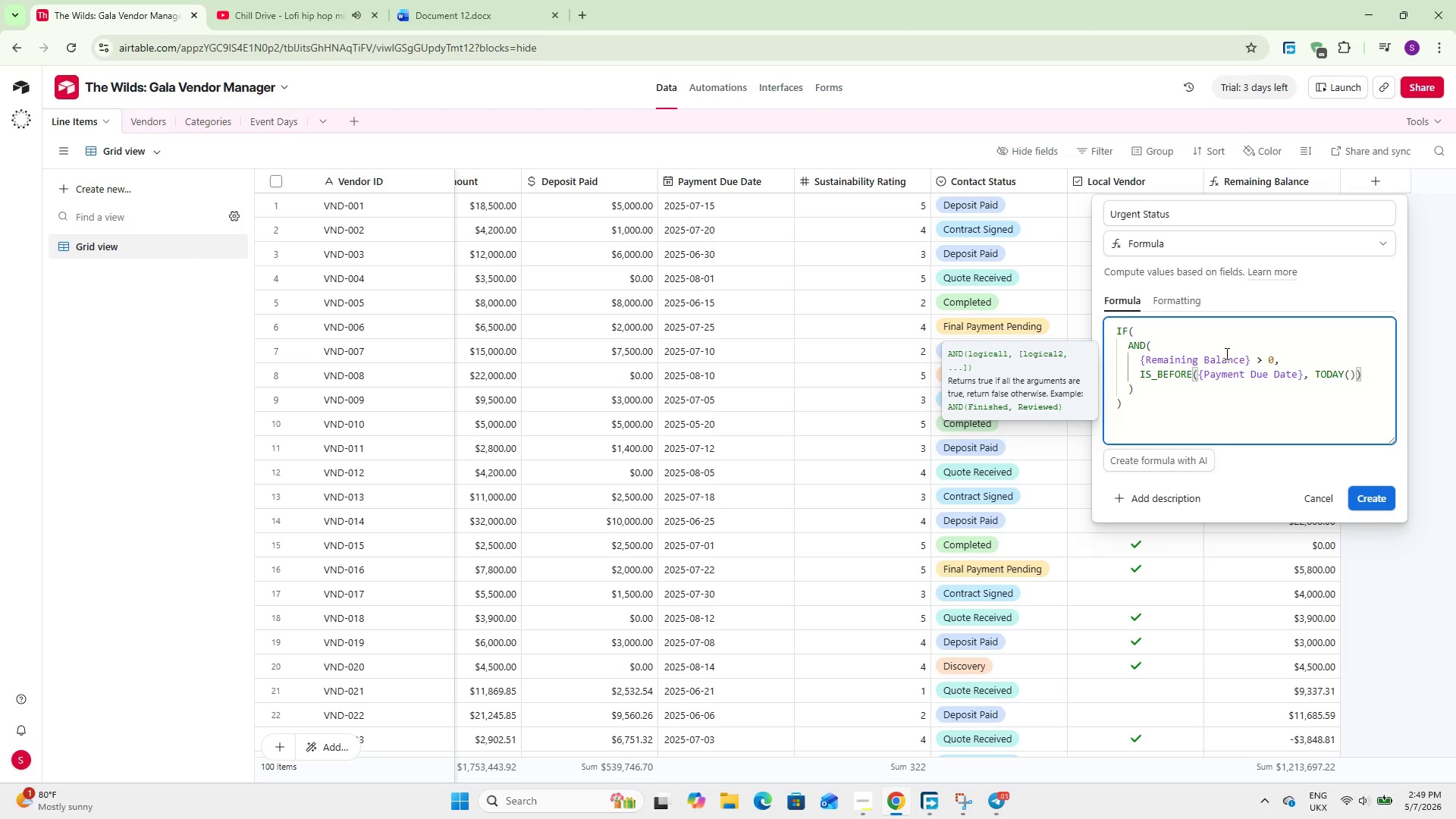 
hold_key(key=ShiftLeft, duration=1.31)
 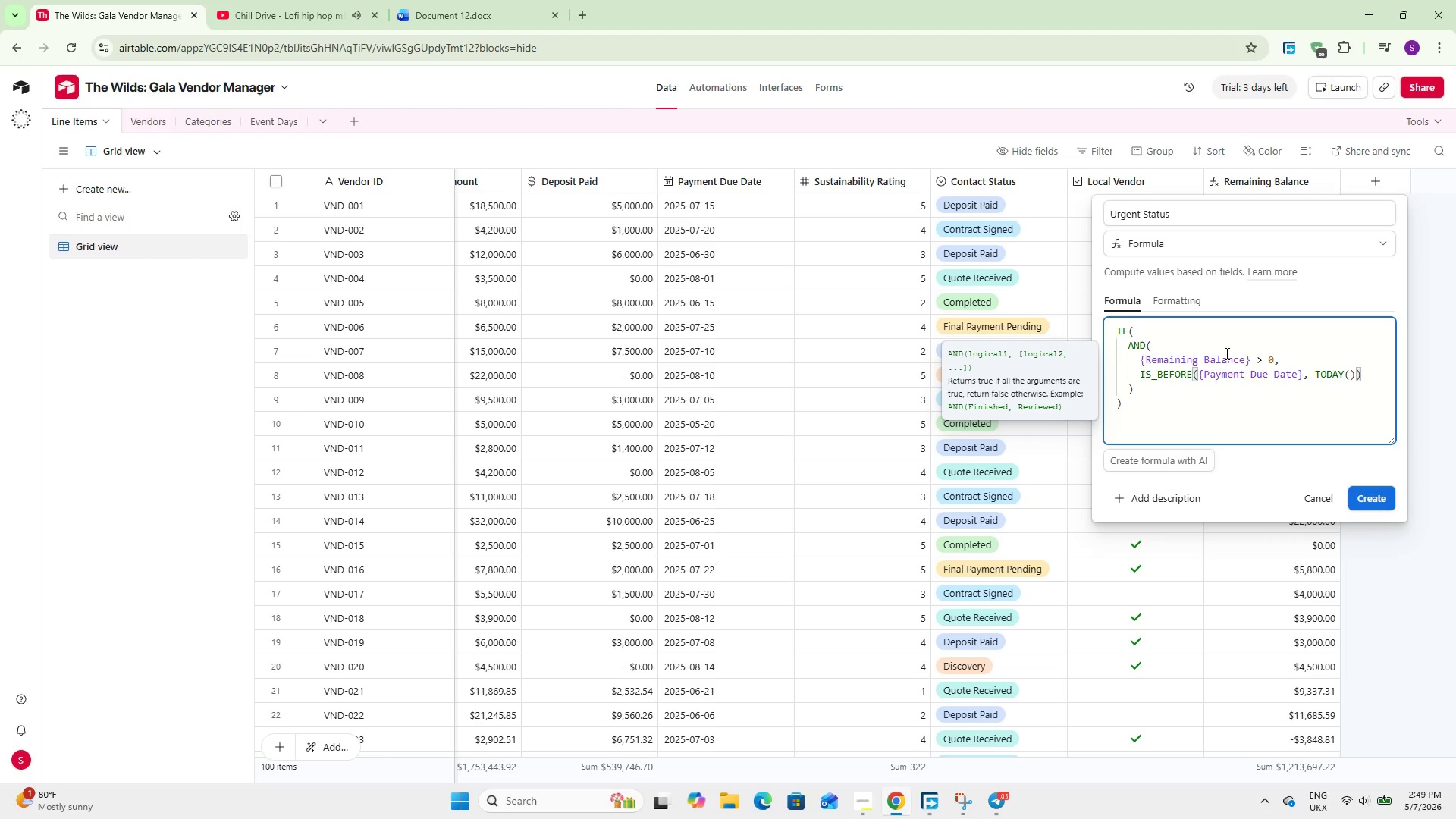 
key(ArrowDown)
 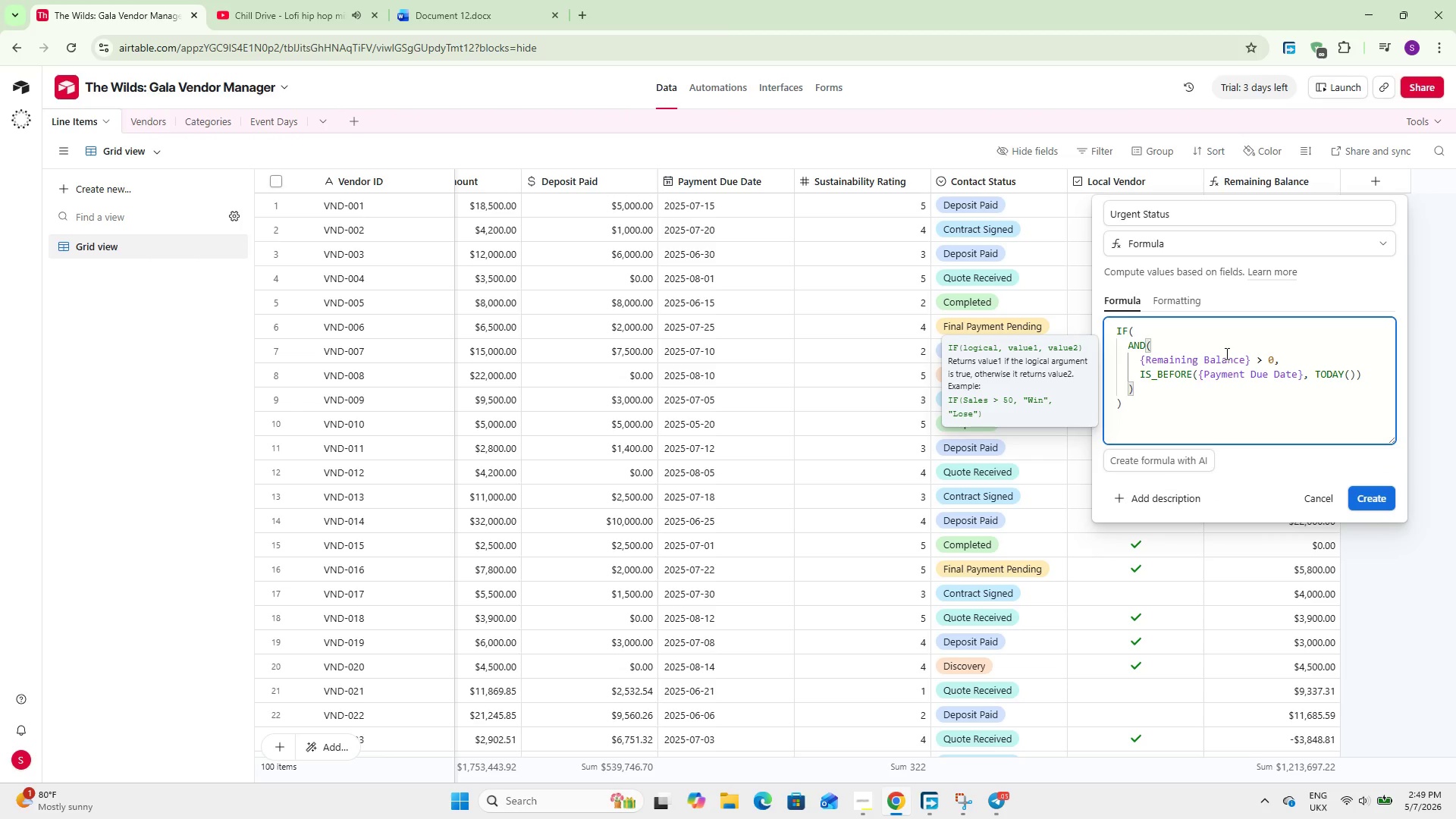 
key(Comma)
 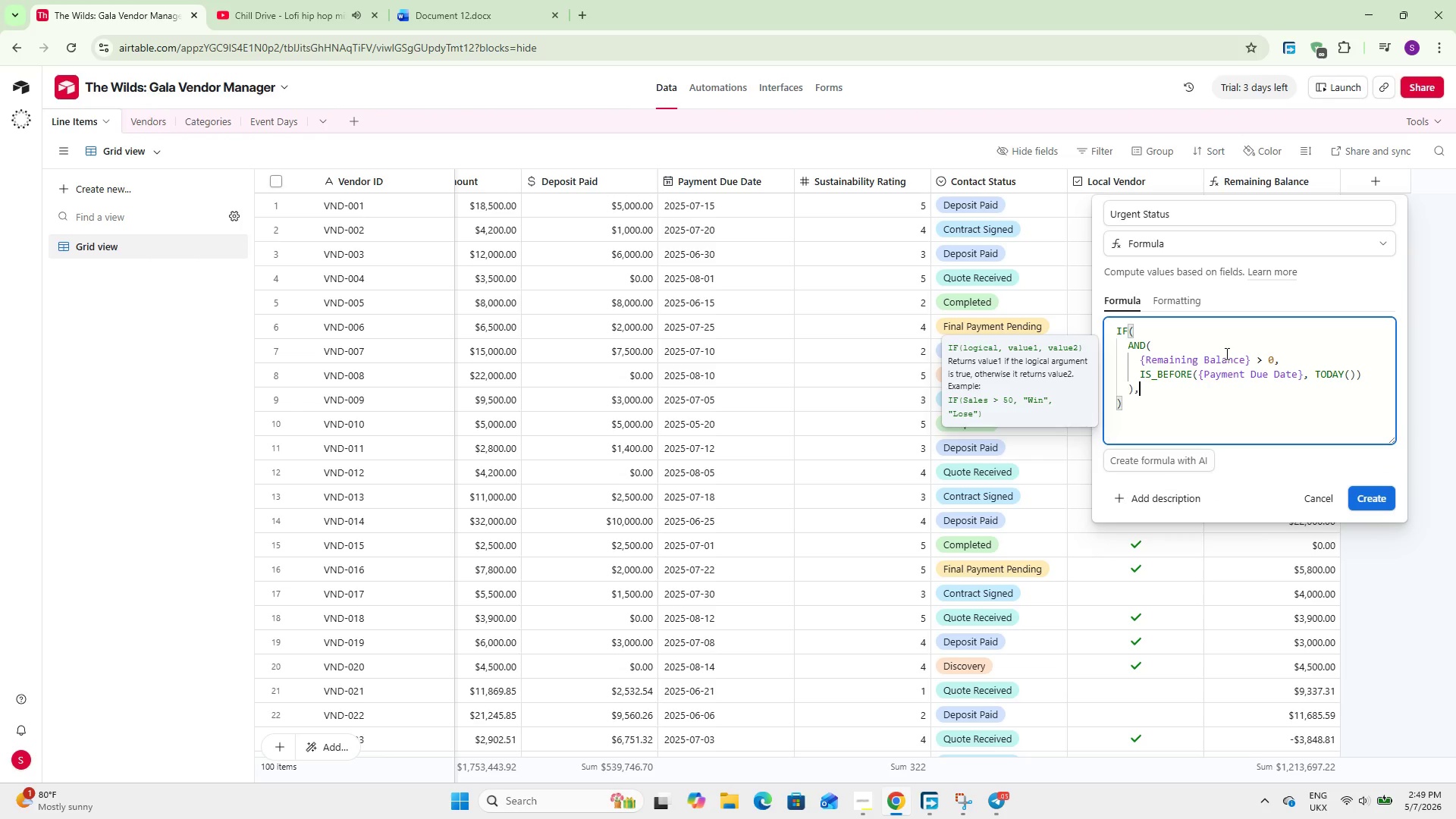 
key(Enter)
 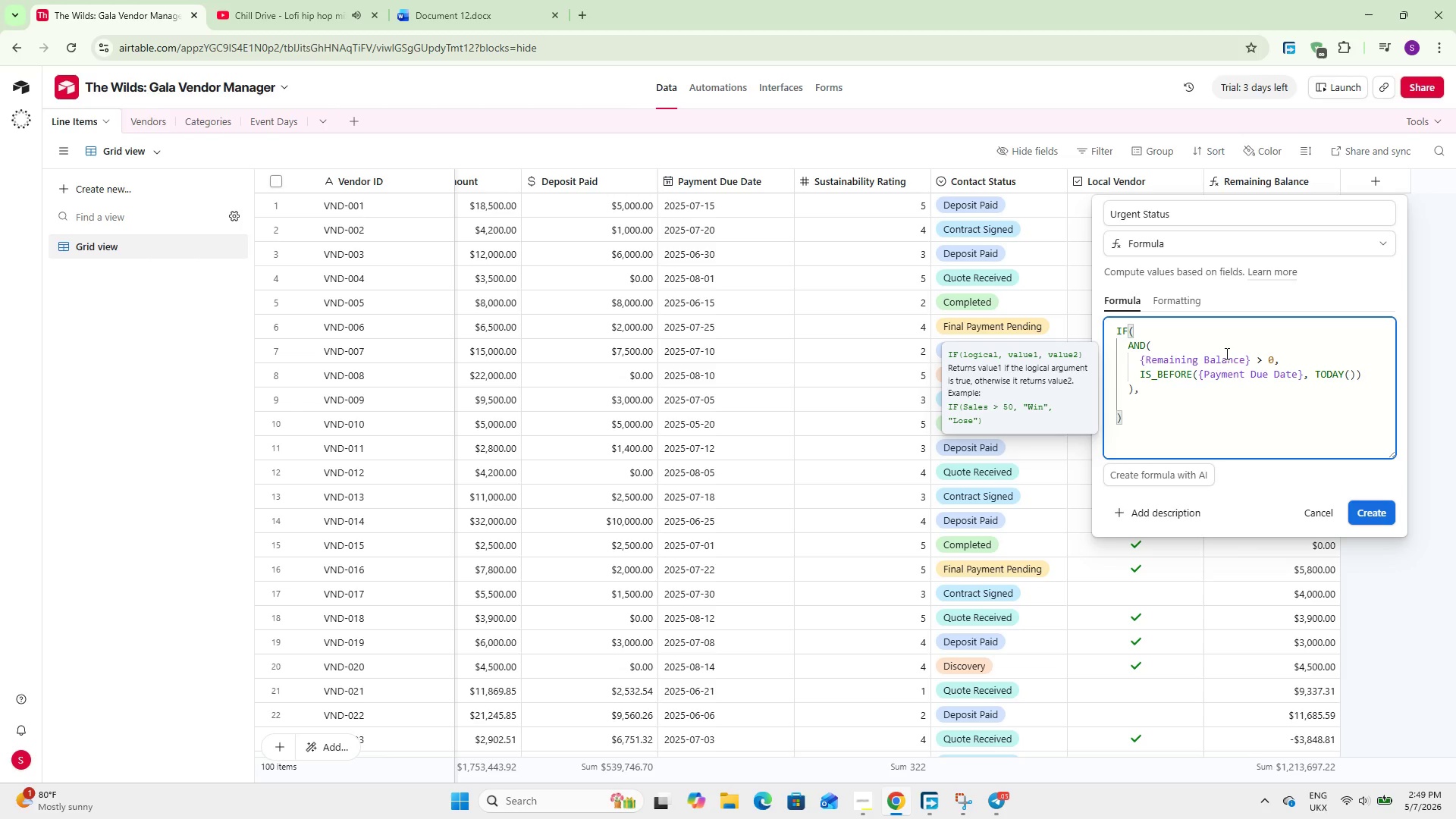 
key(Shift+2)
 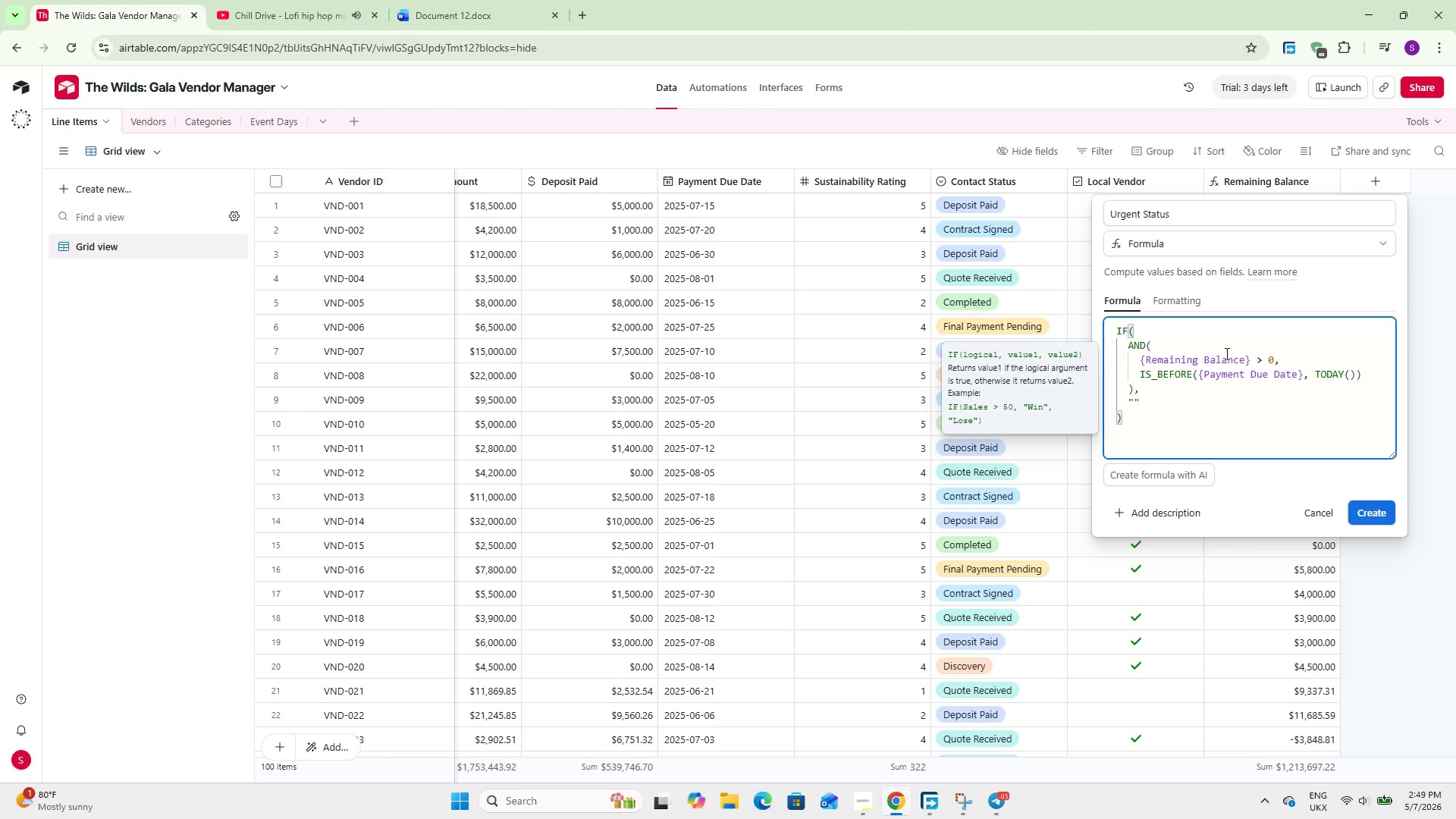 
key(Control+Period)
 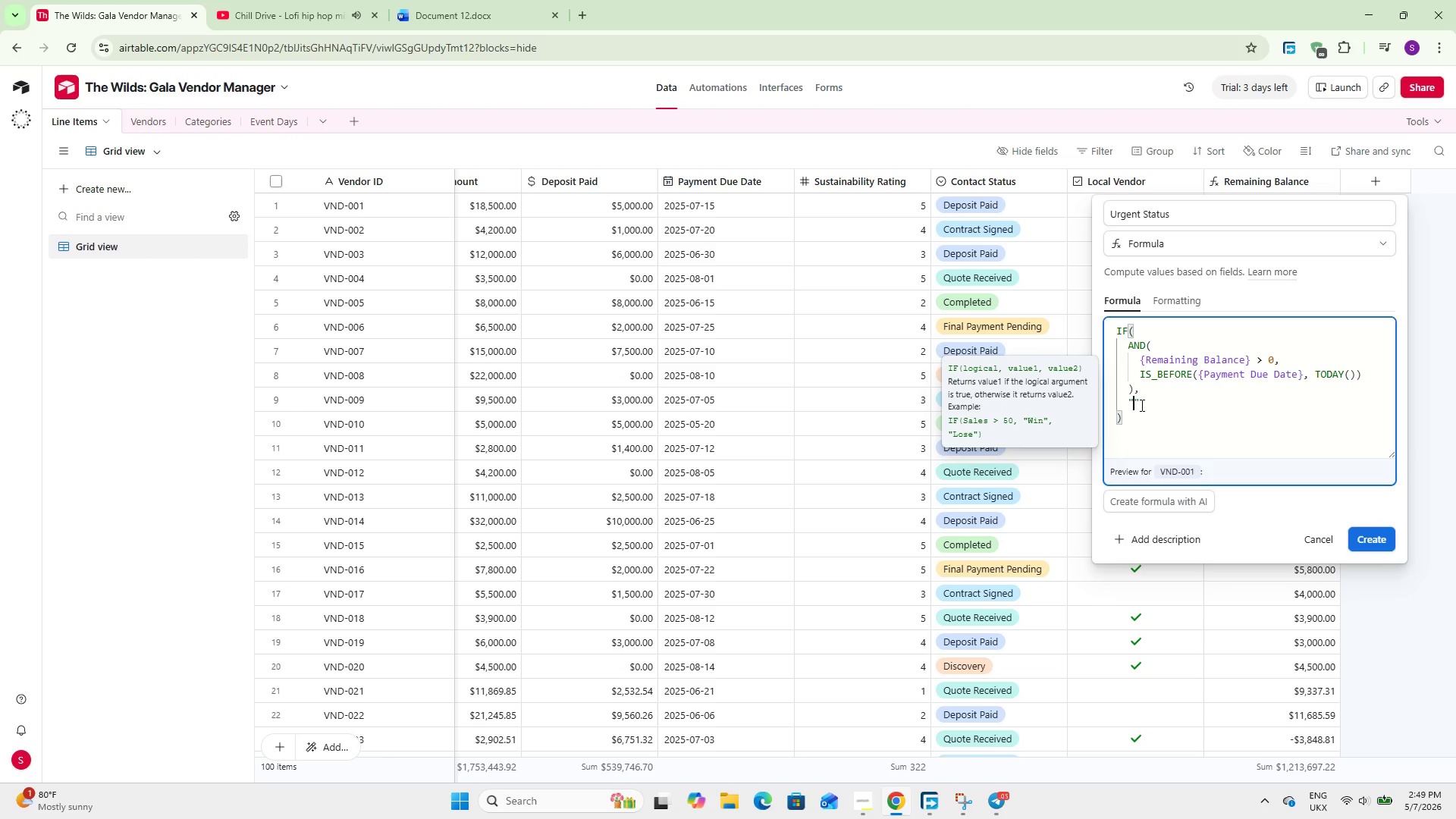 
left_click([1138, 390])
 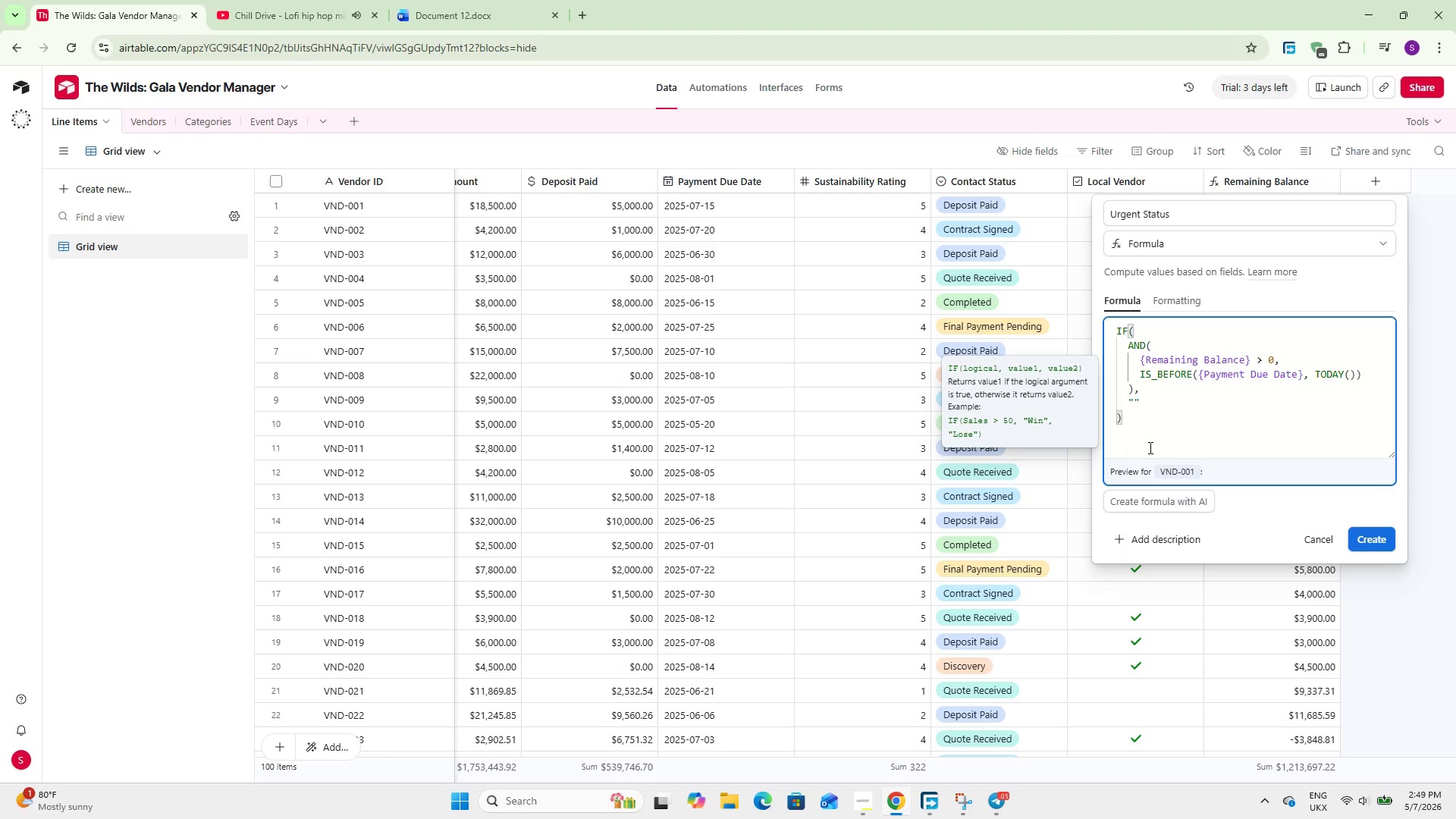 
key(ArrowDown)
 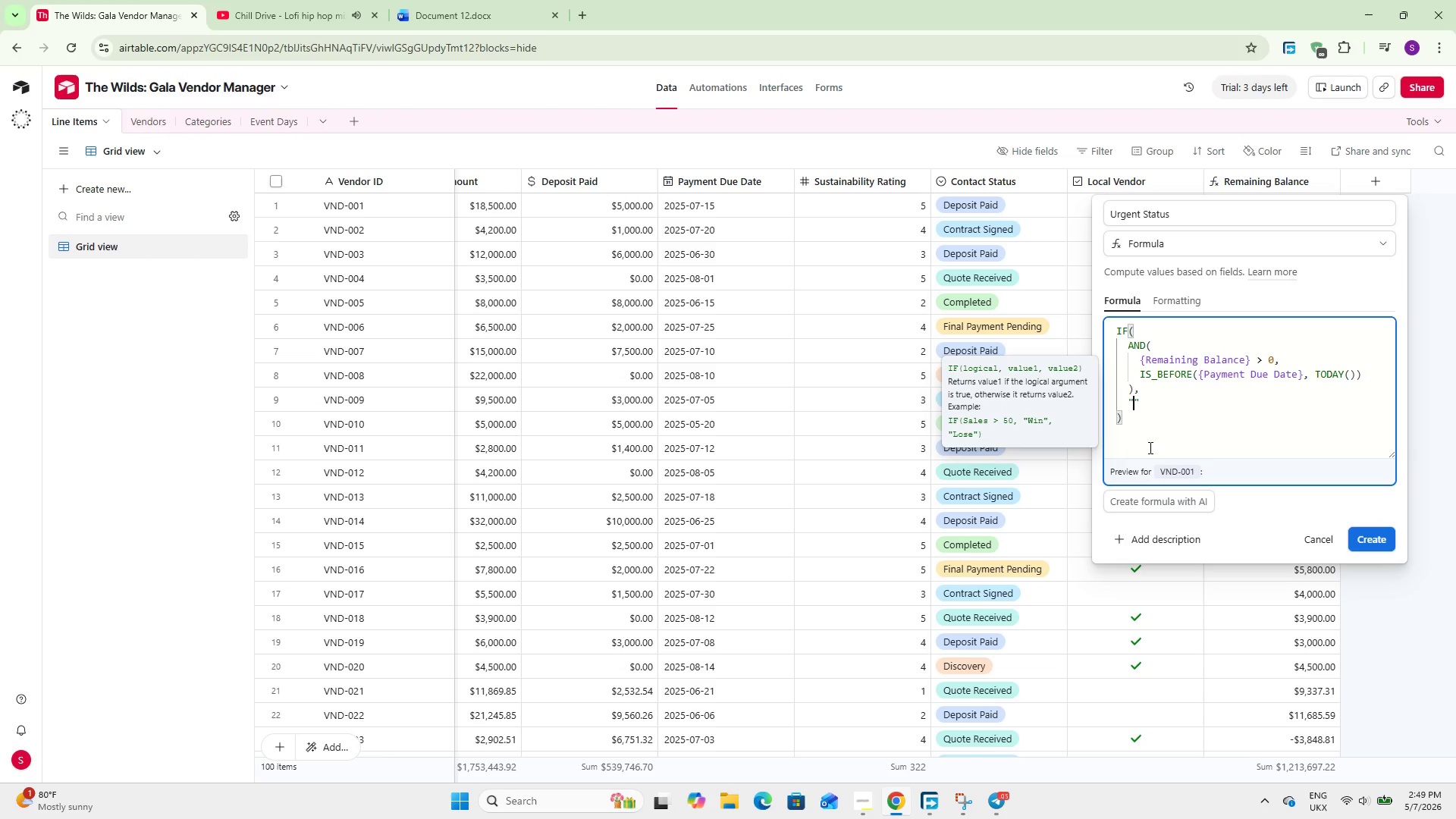 
key(ArrowLeft)
 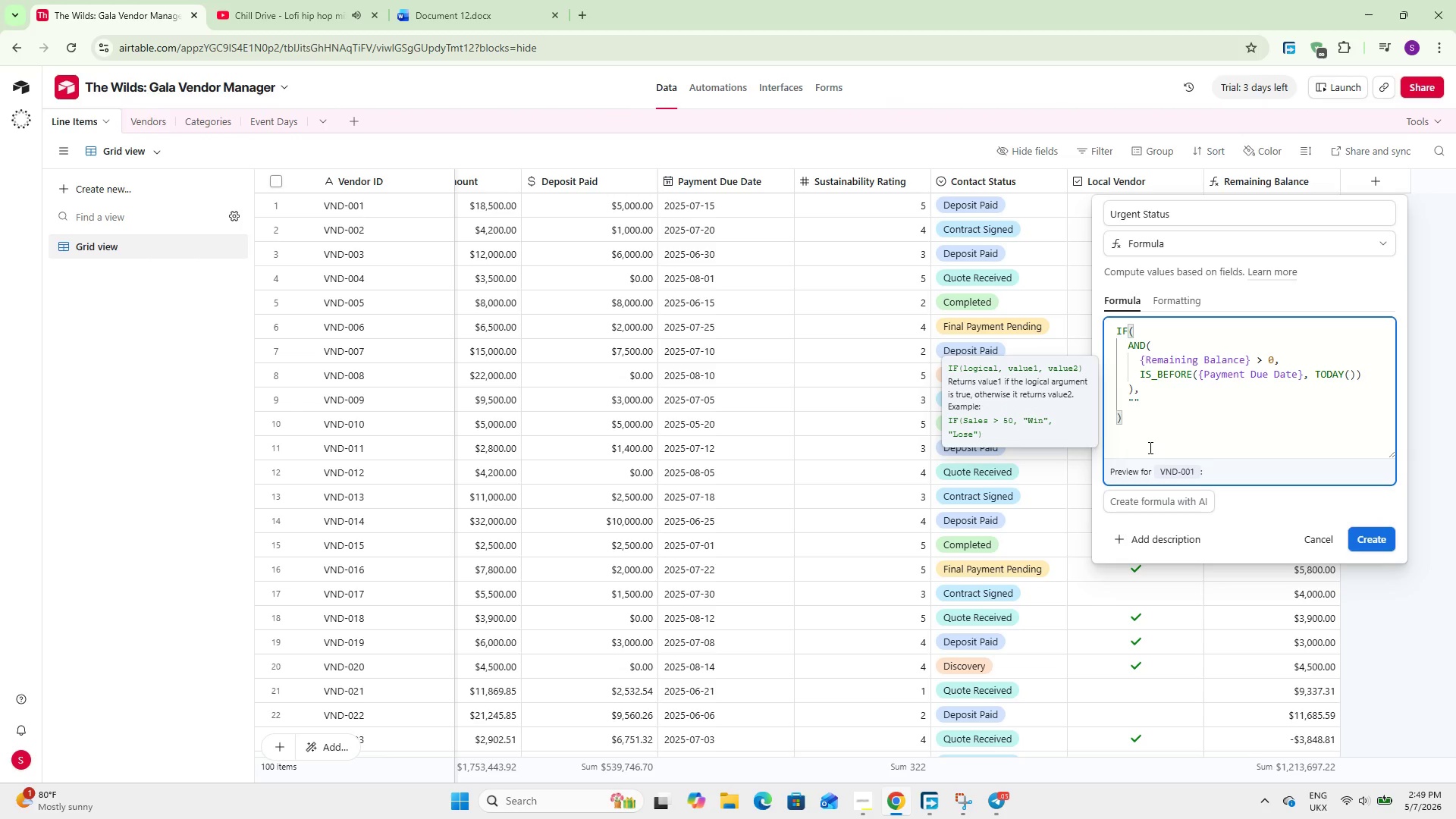 
key(Control+ControlLeft)
 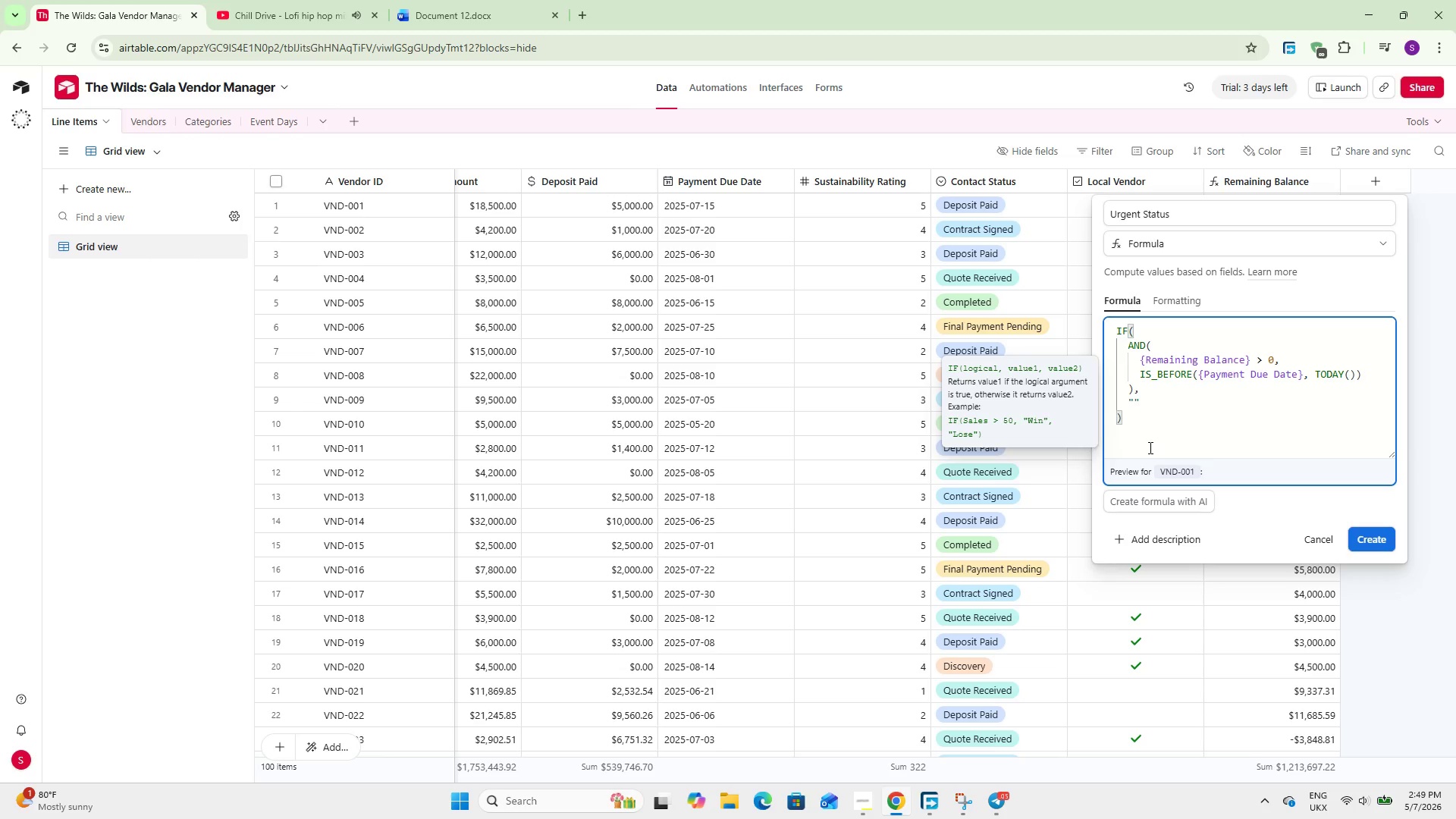 
key(Meta+Period)
 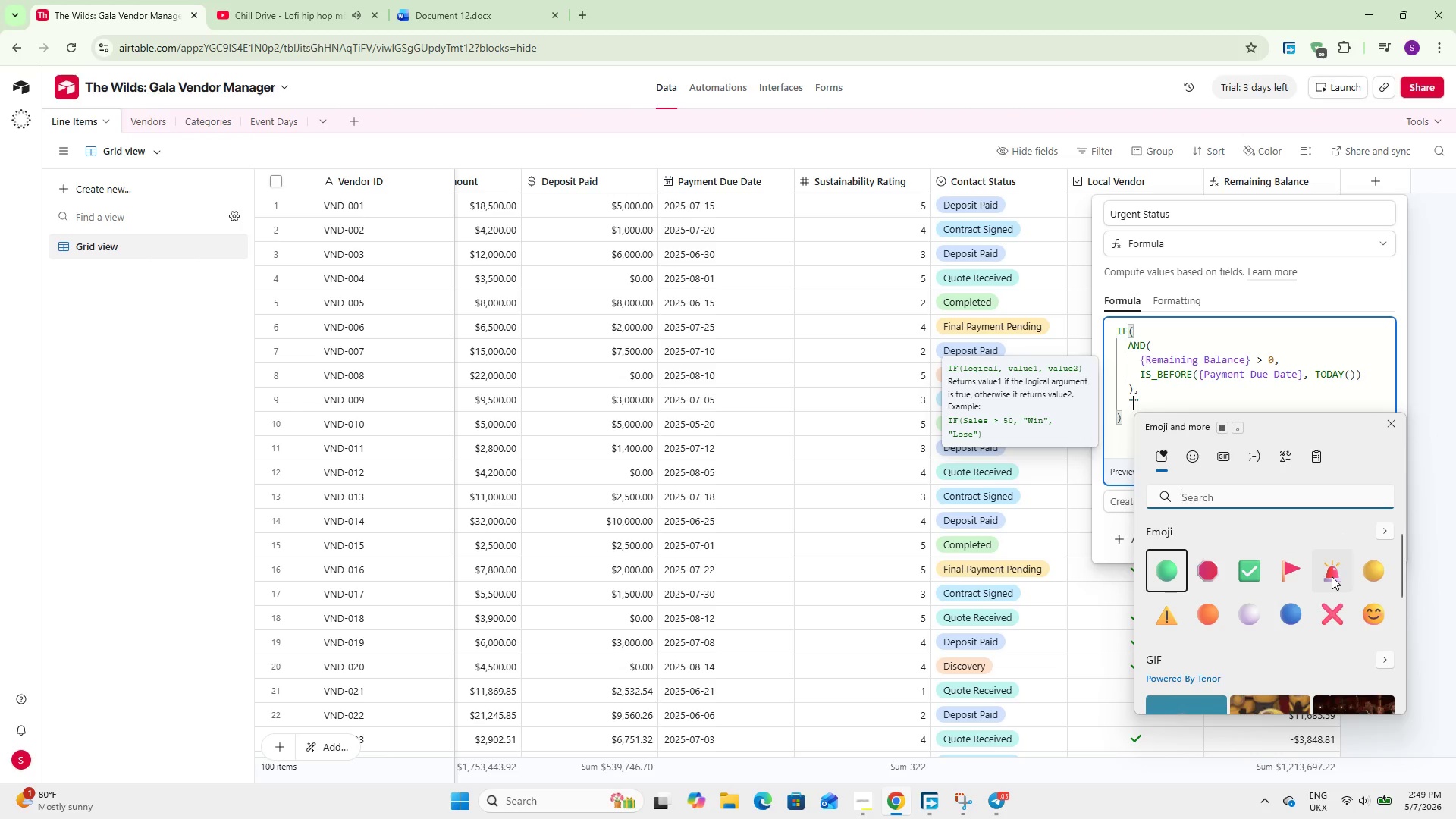 
left_click([1331, 573])
 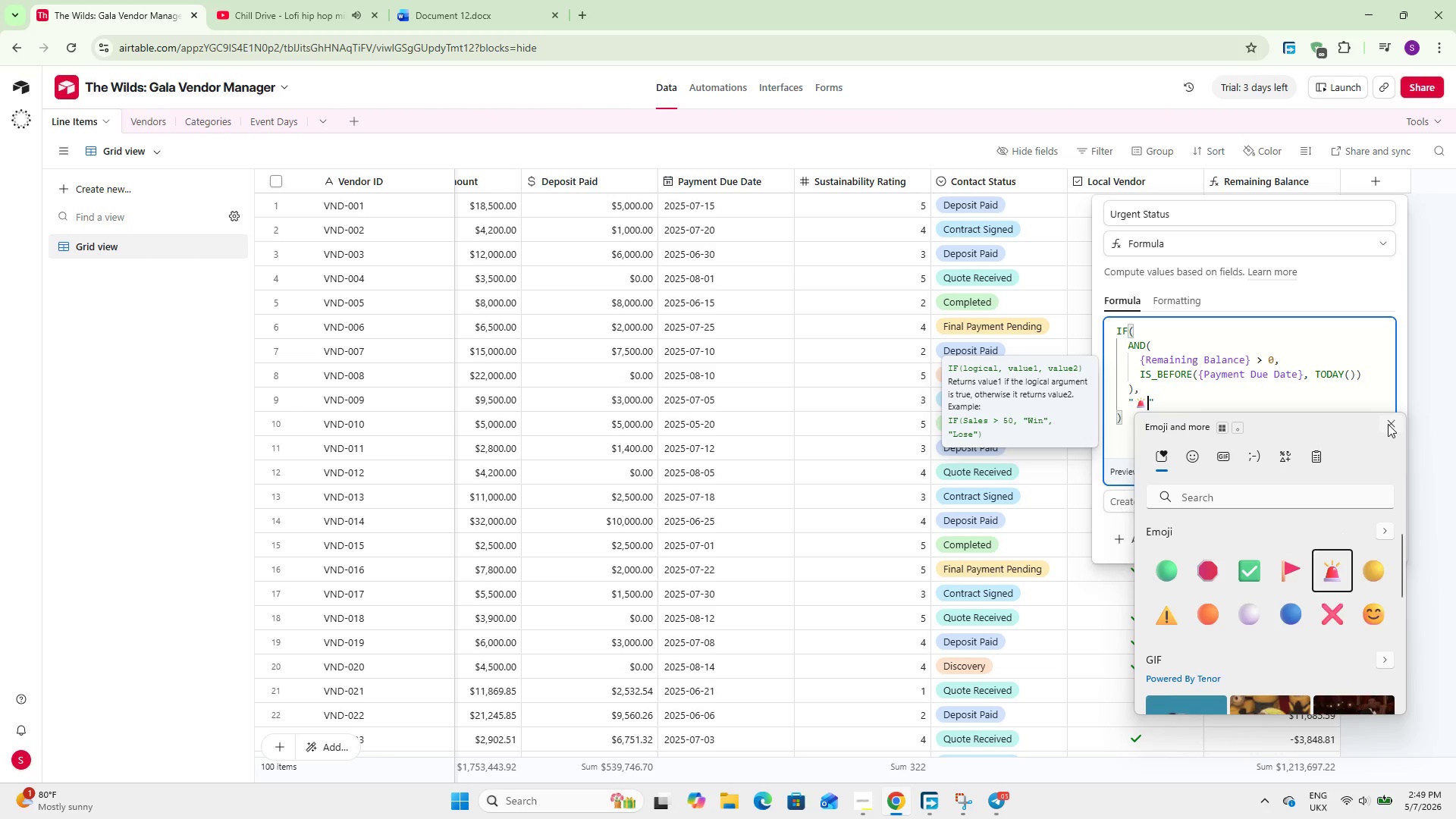 
left_click([1389, 423])
 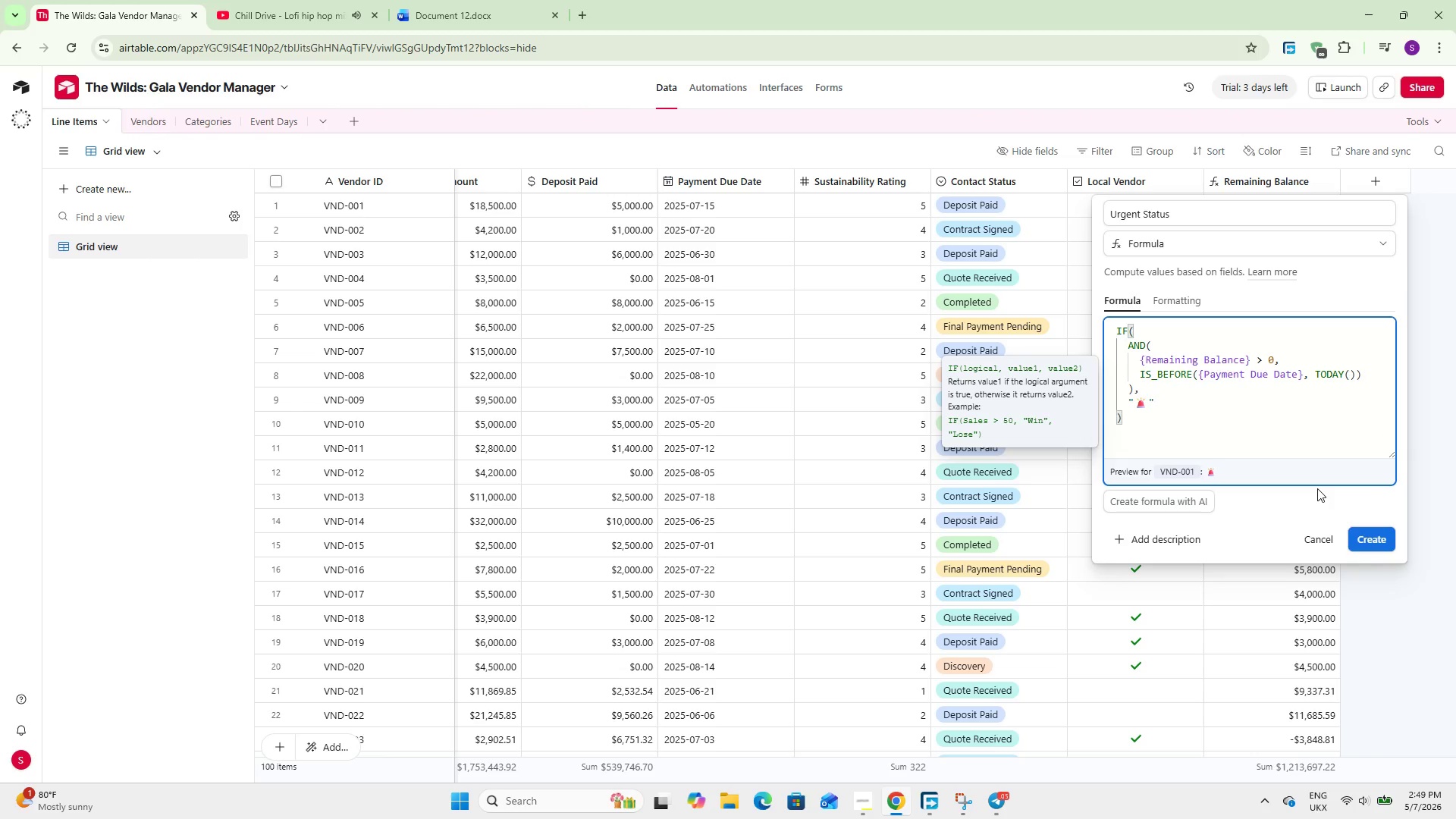 
type( URGENT)
 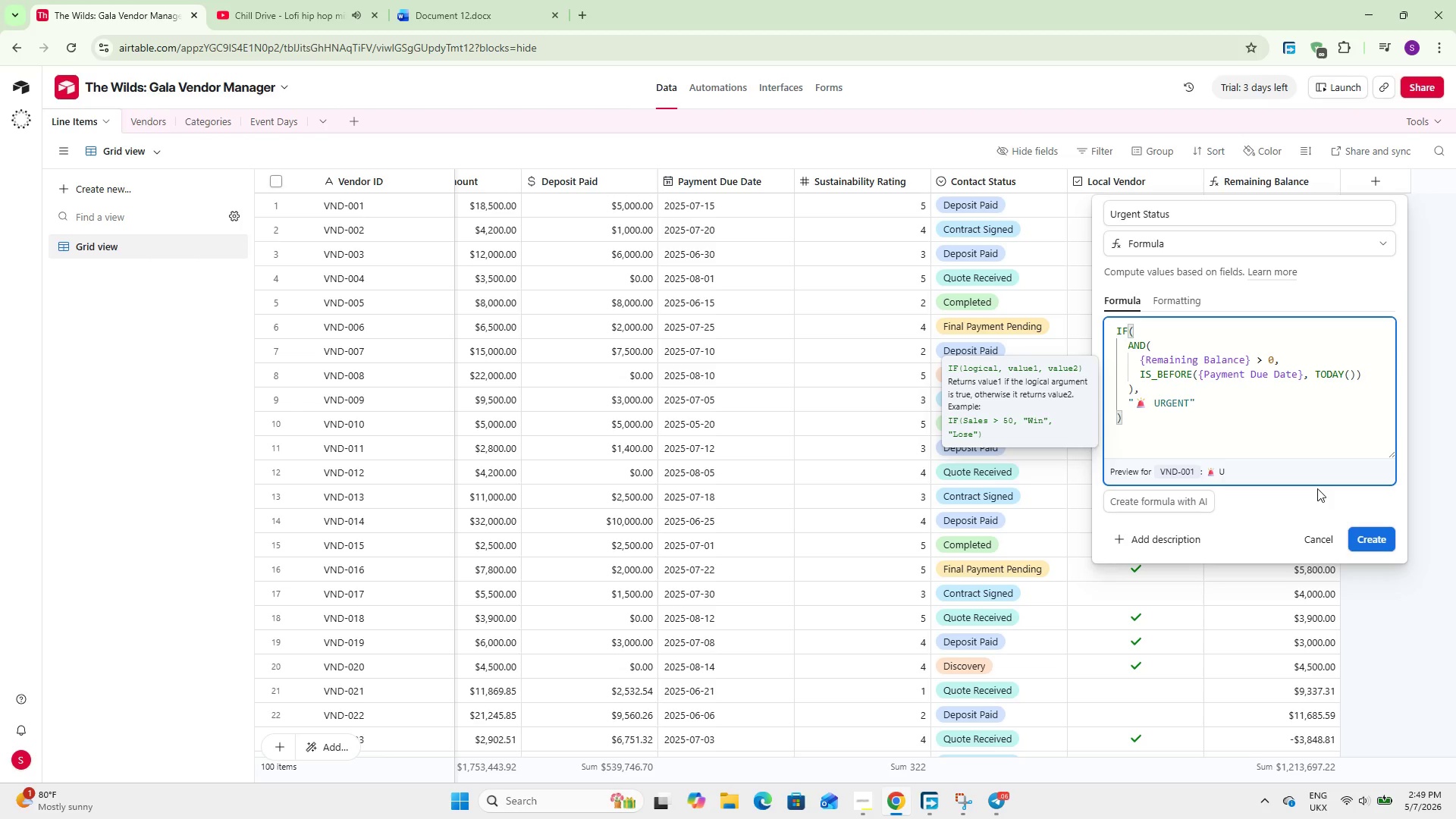 
key(ArrowRight)
 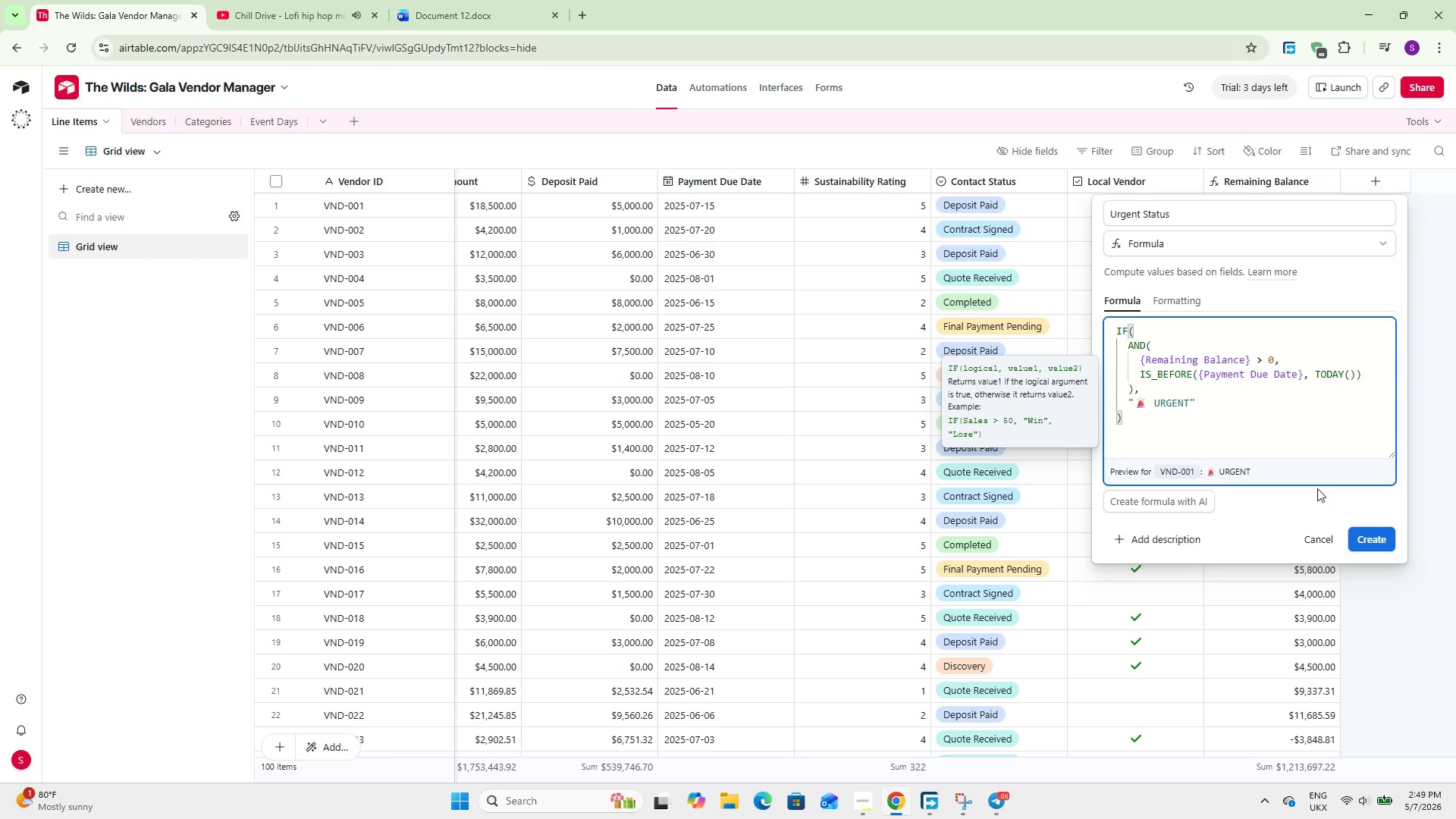 
key(Comma)
 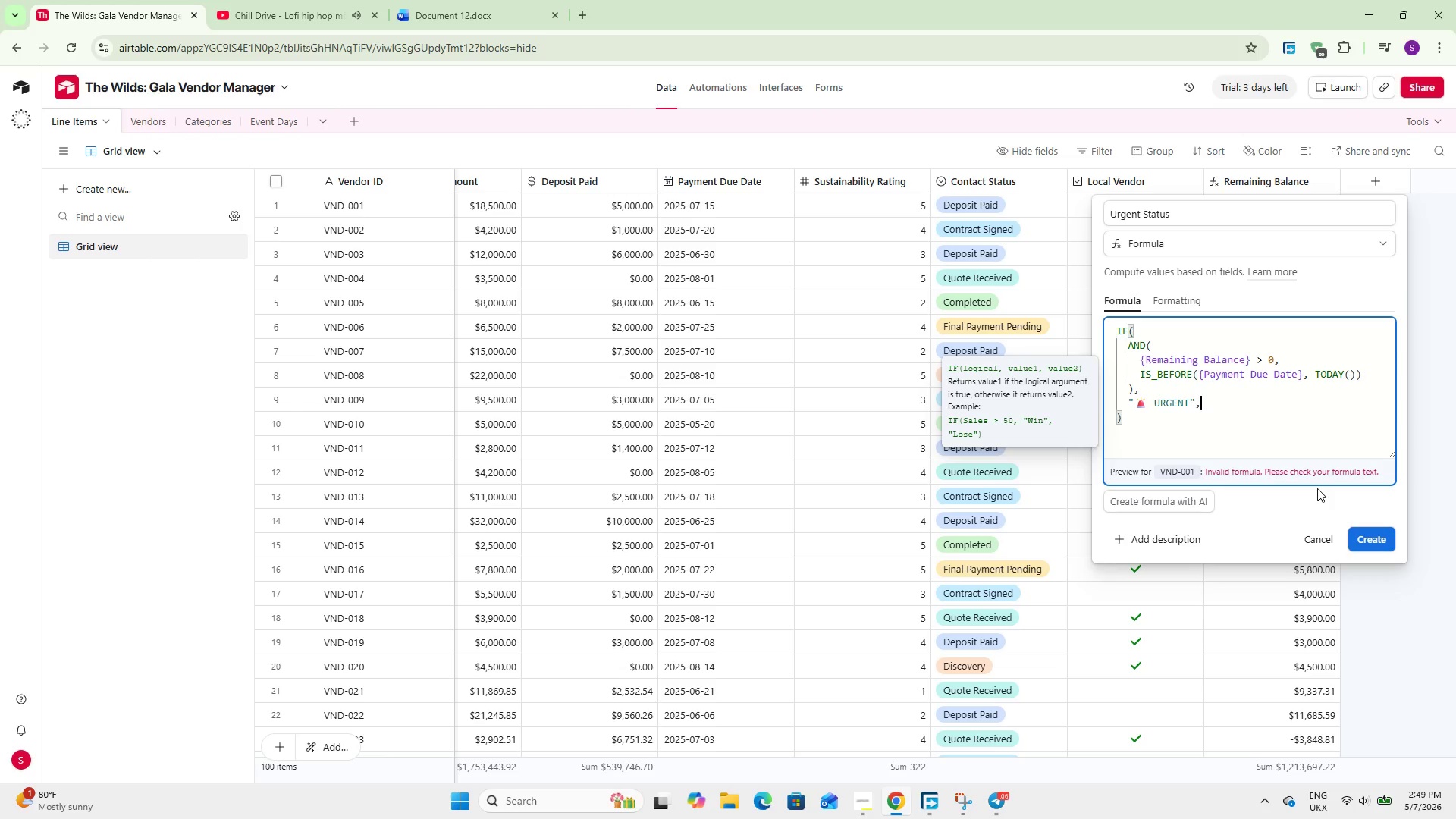 
key(Space)
 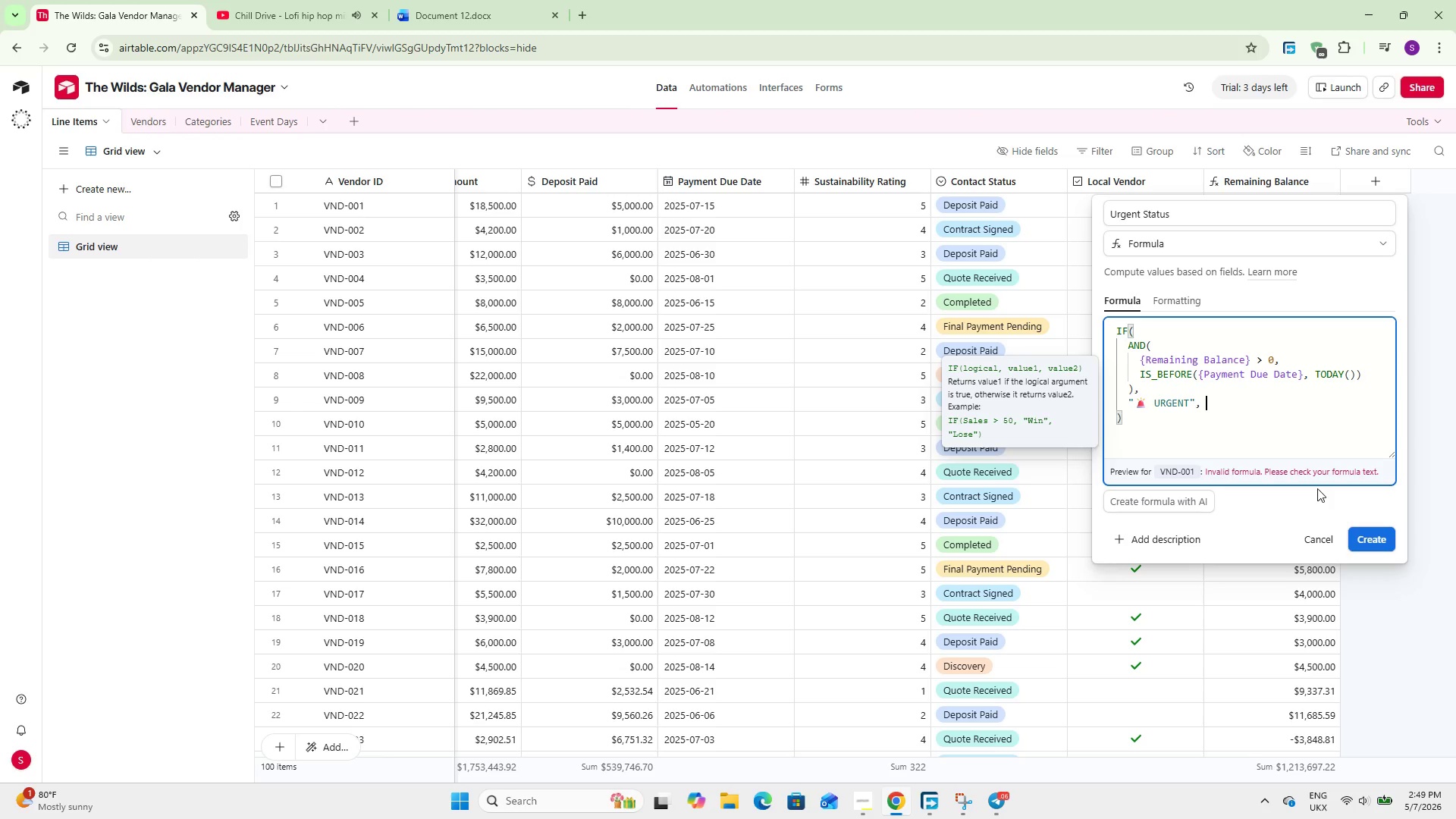 
key(Shift+2)
 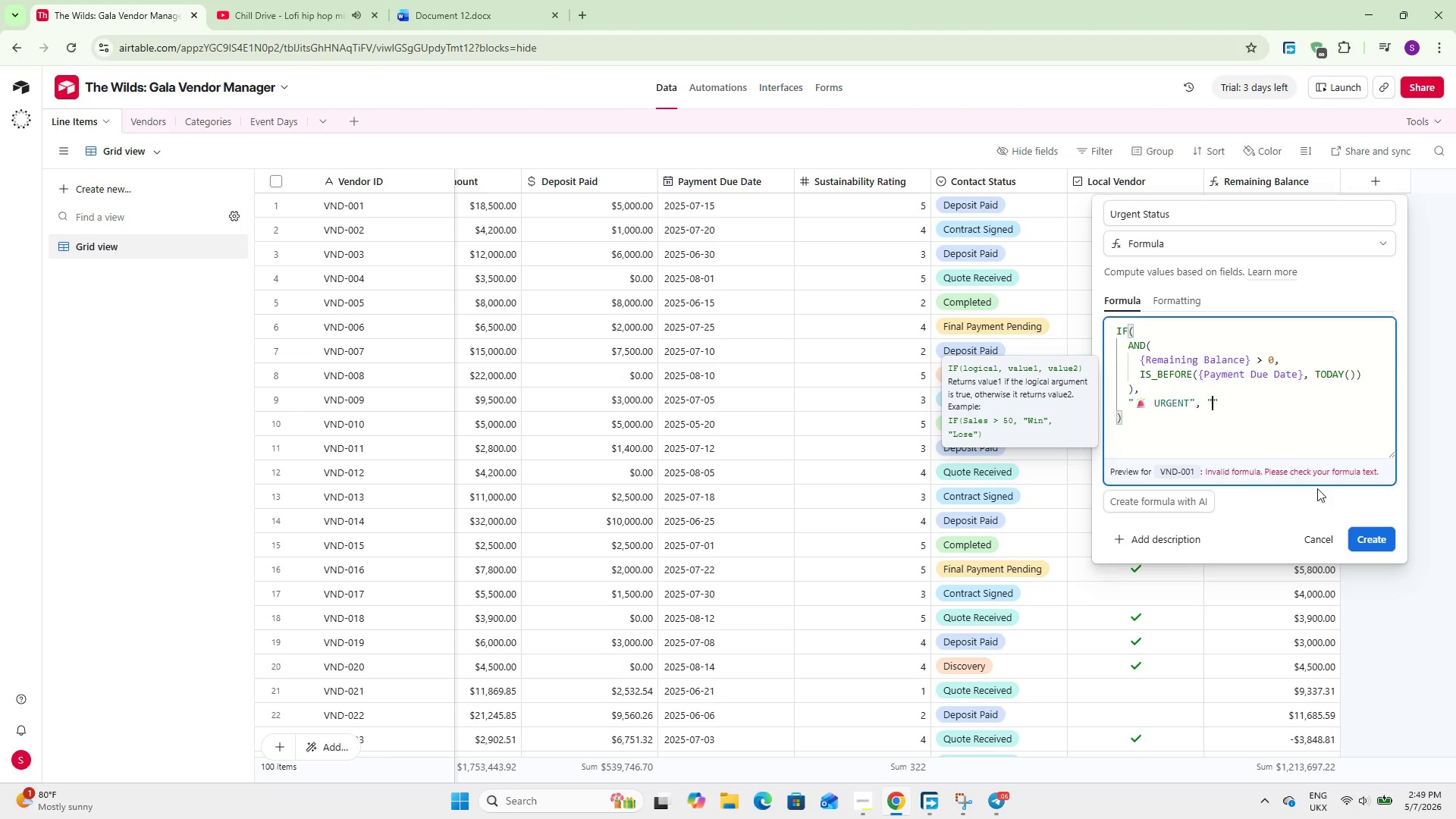 
key(Meta+Period)
 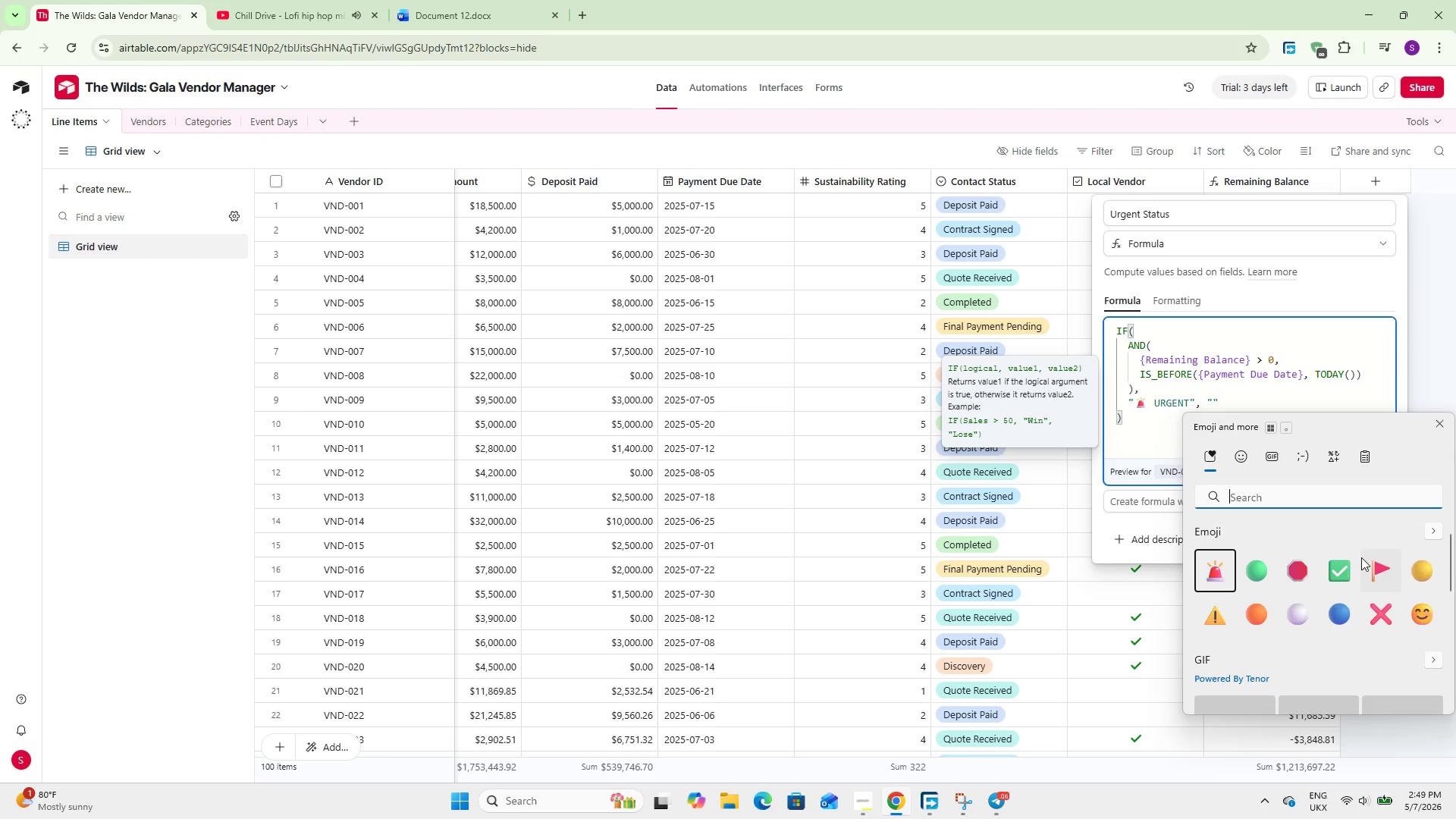 
left_click([1351, 559])
 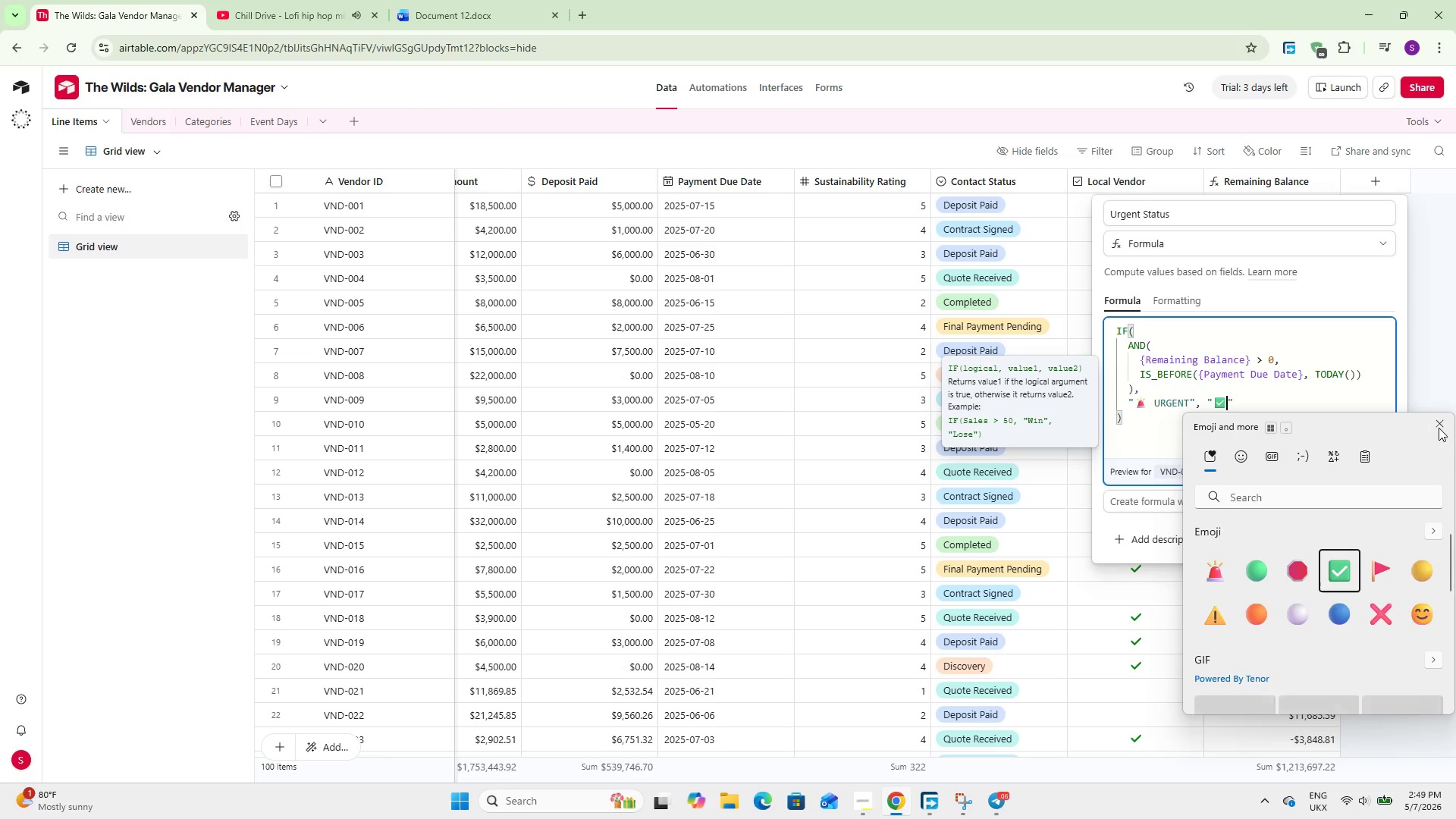 
left_click([1440, 422])
 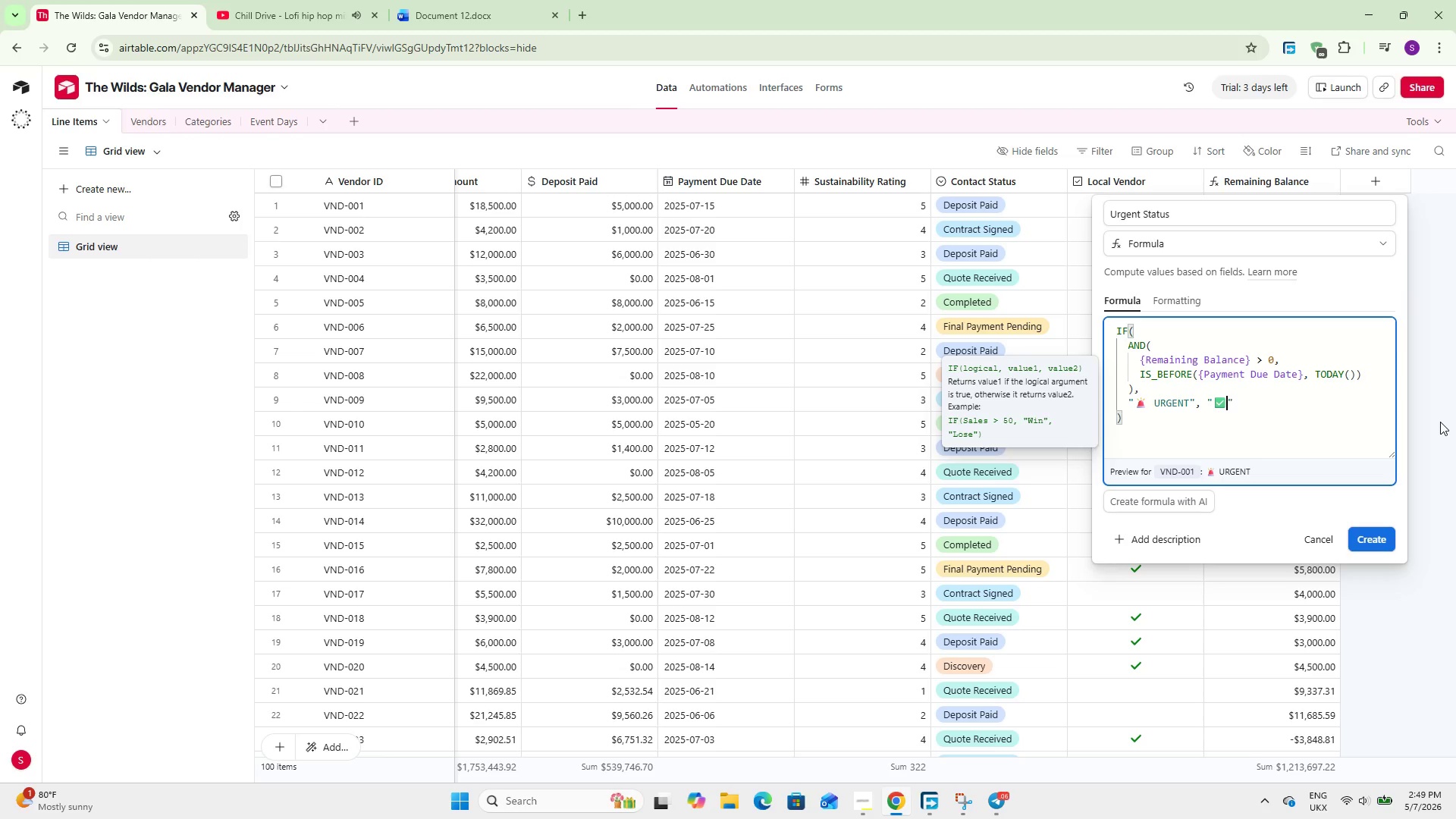 
type( OK)
 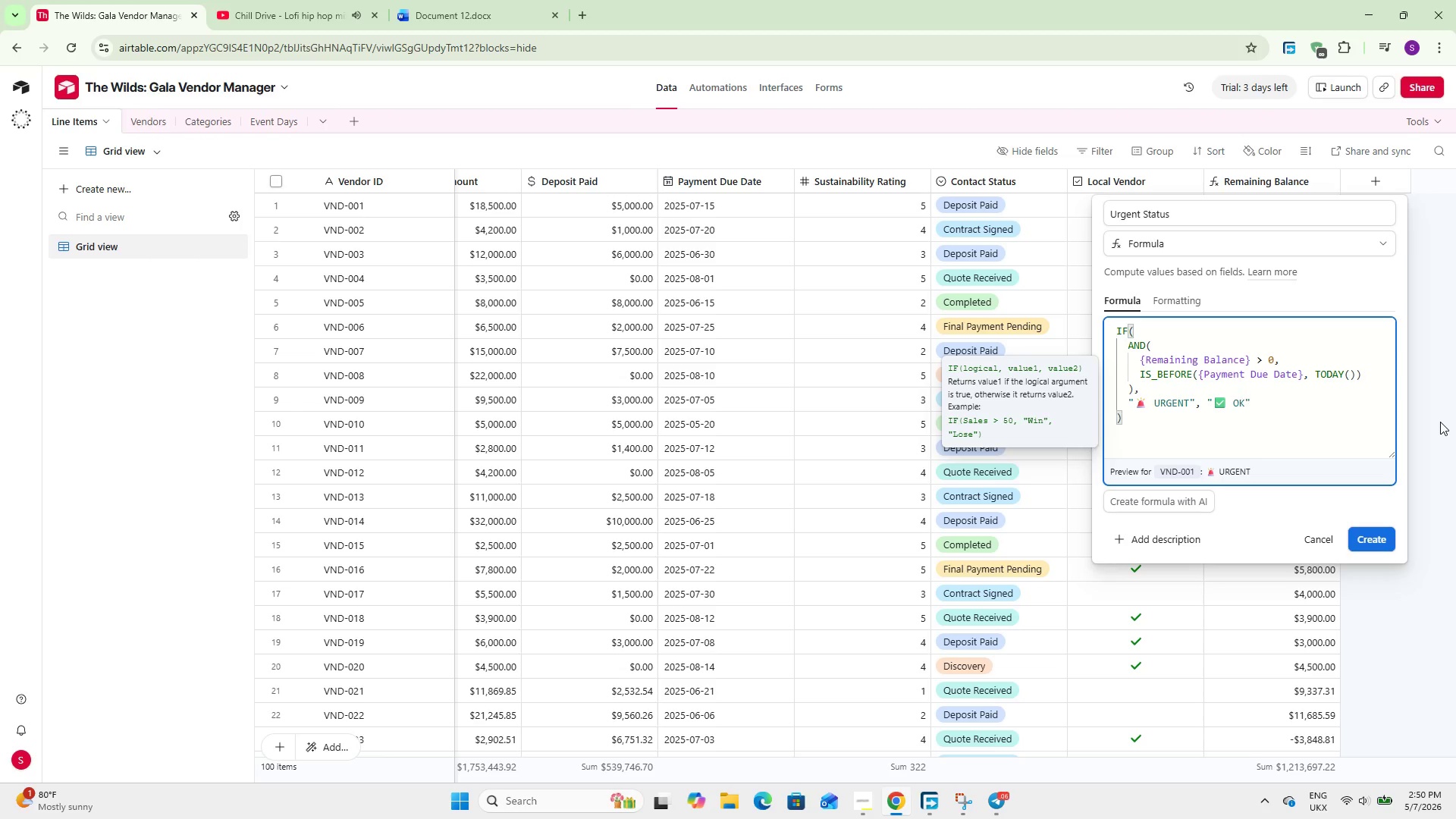 
double_click([1175, 420])
 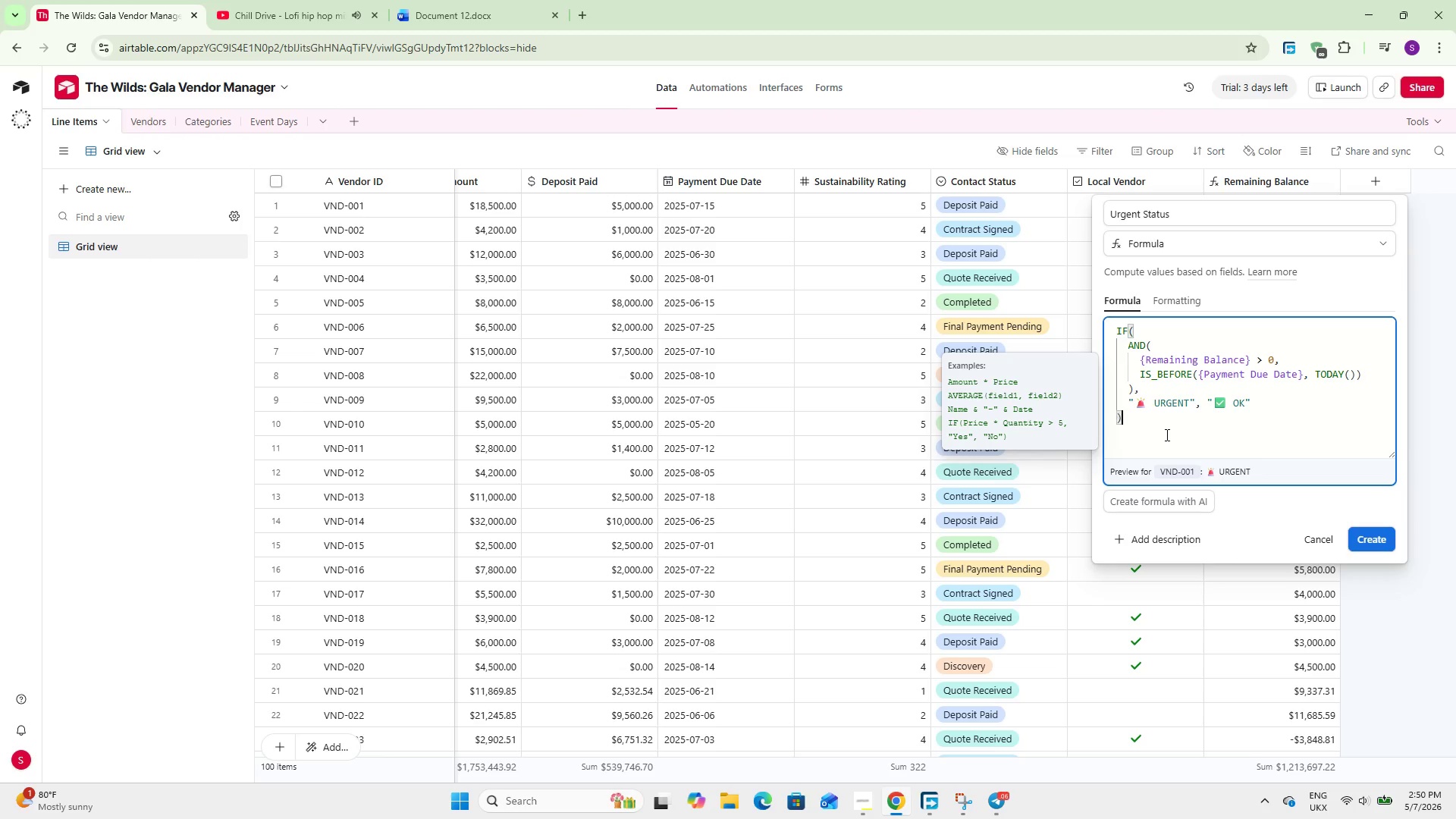 
wait(58.92)
 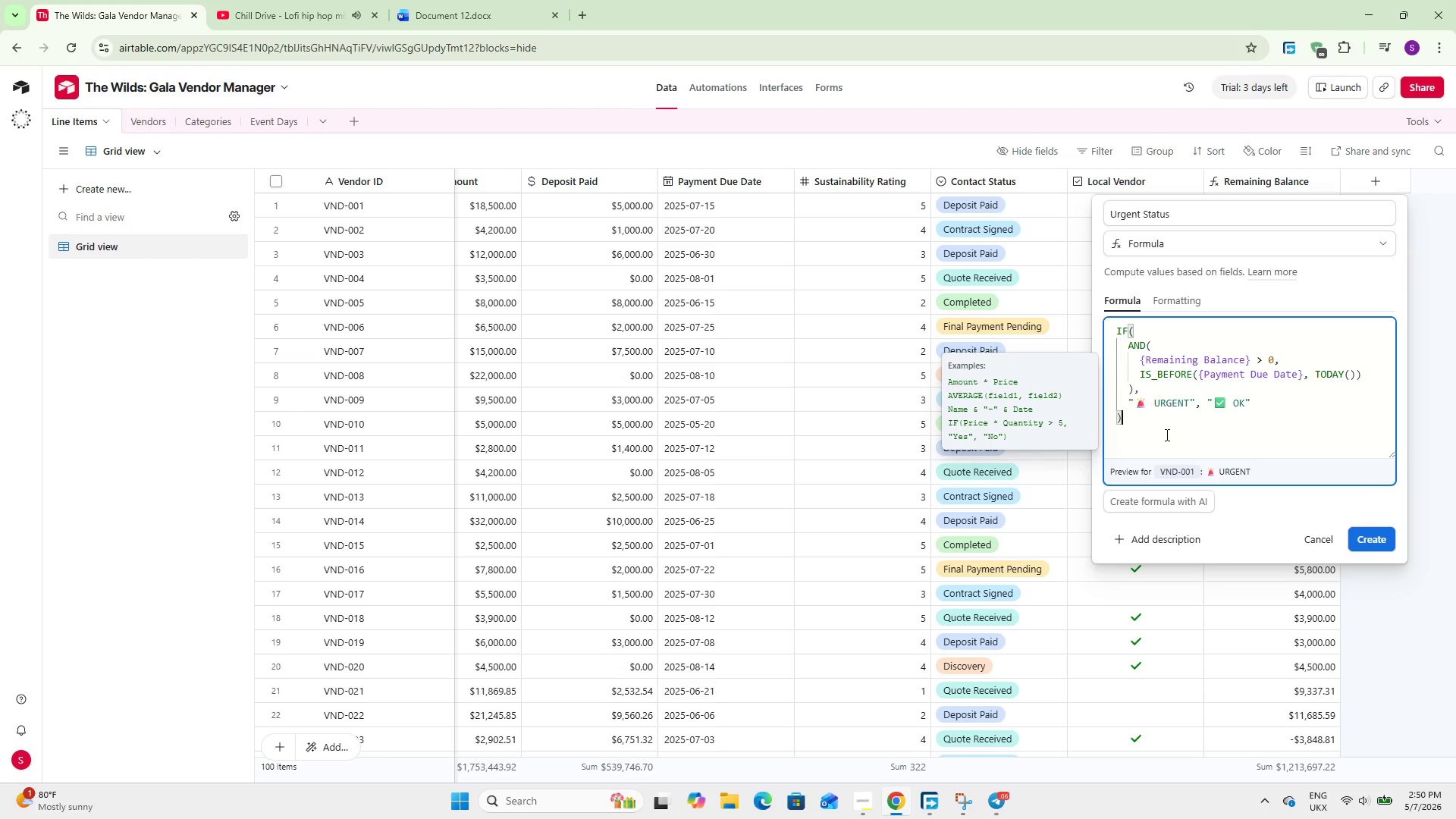 
left_click([1367, 537])
 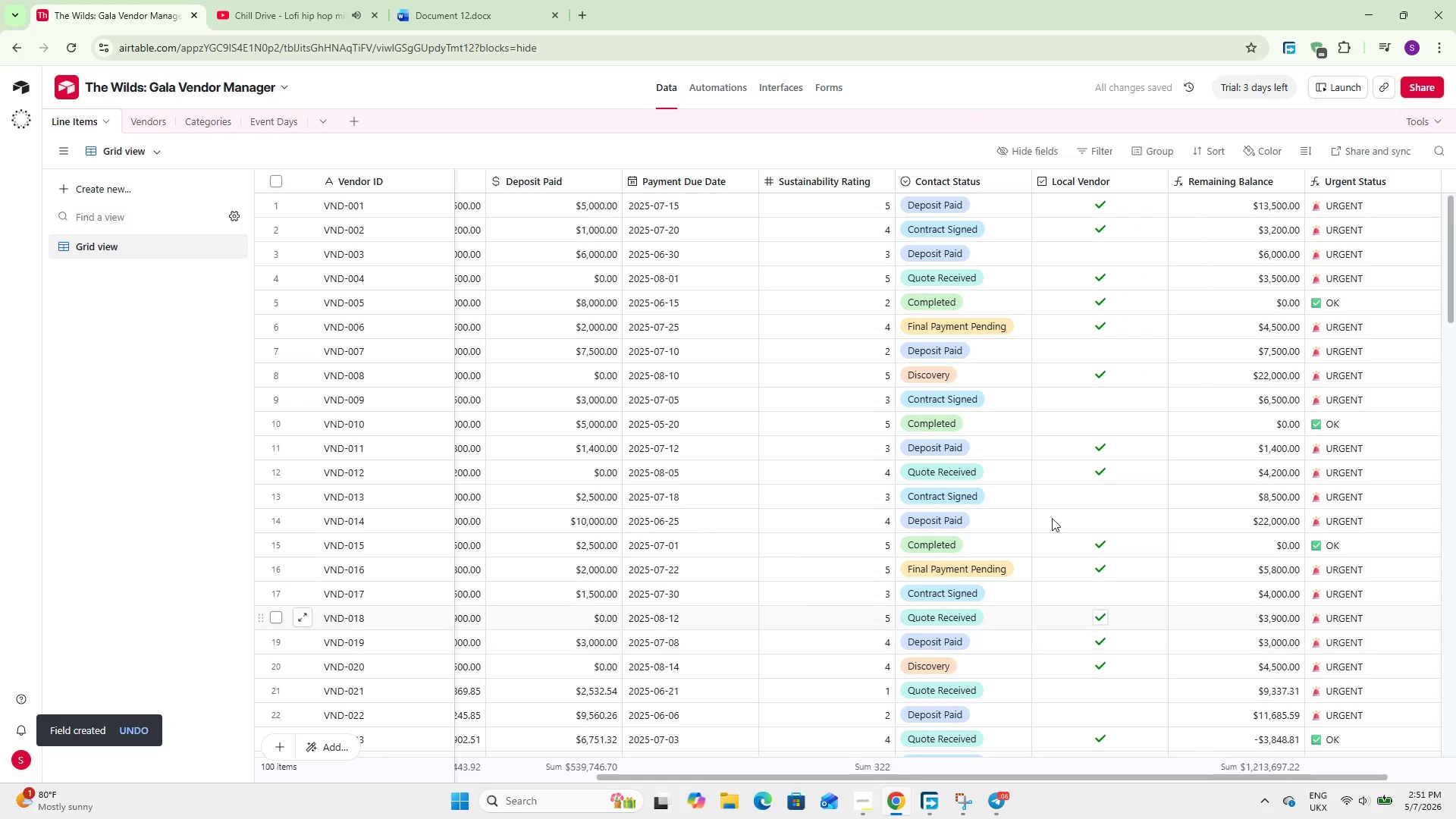 
mouse_move([950, 525])
 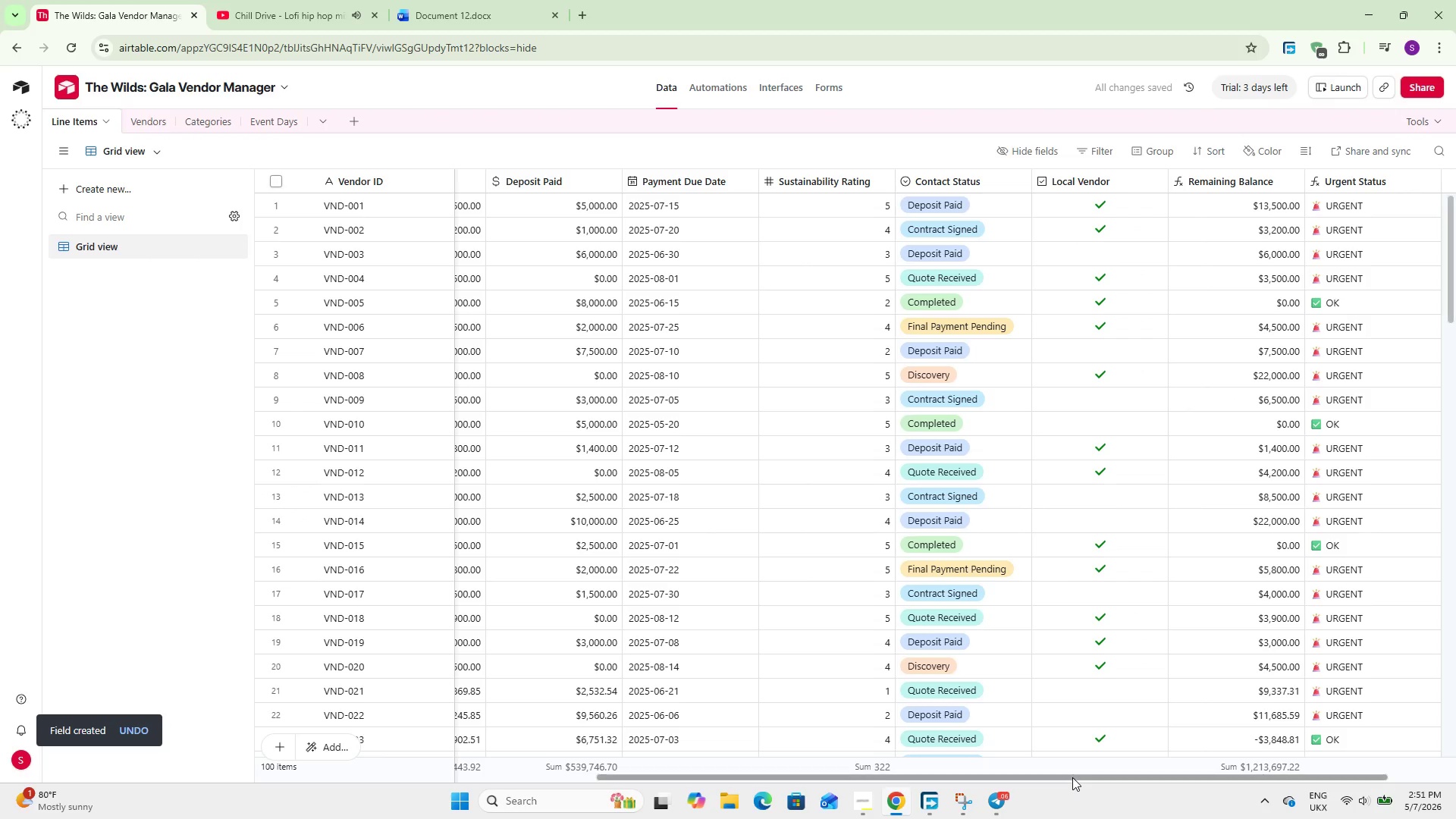 
left_click_drag(start_coordinate=[1072, 777], to_coordinate=[1181, 784])
 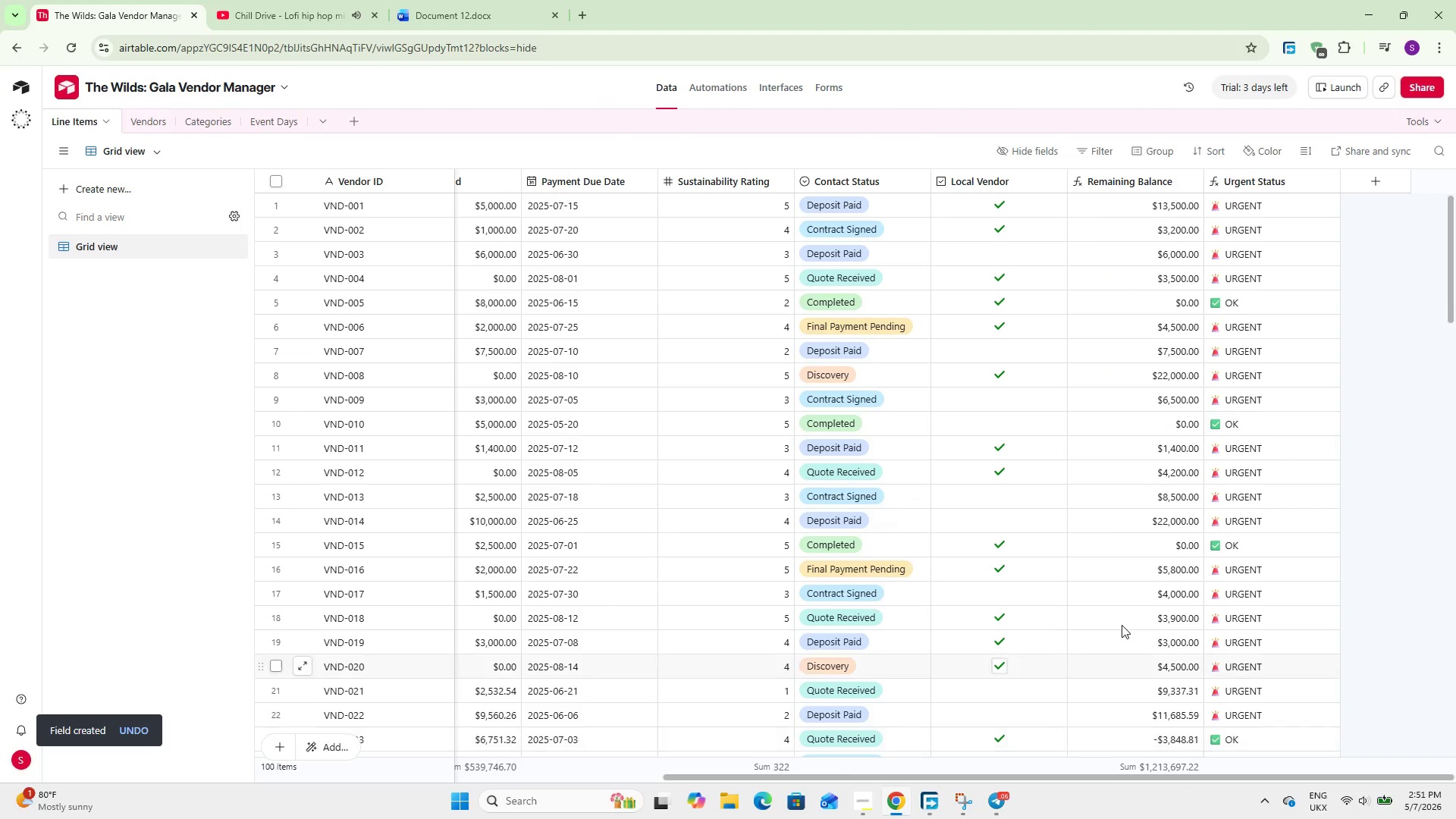 
scroll: coordinate [1122, 625], scroll_direction: down, amount: 9.0
 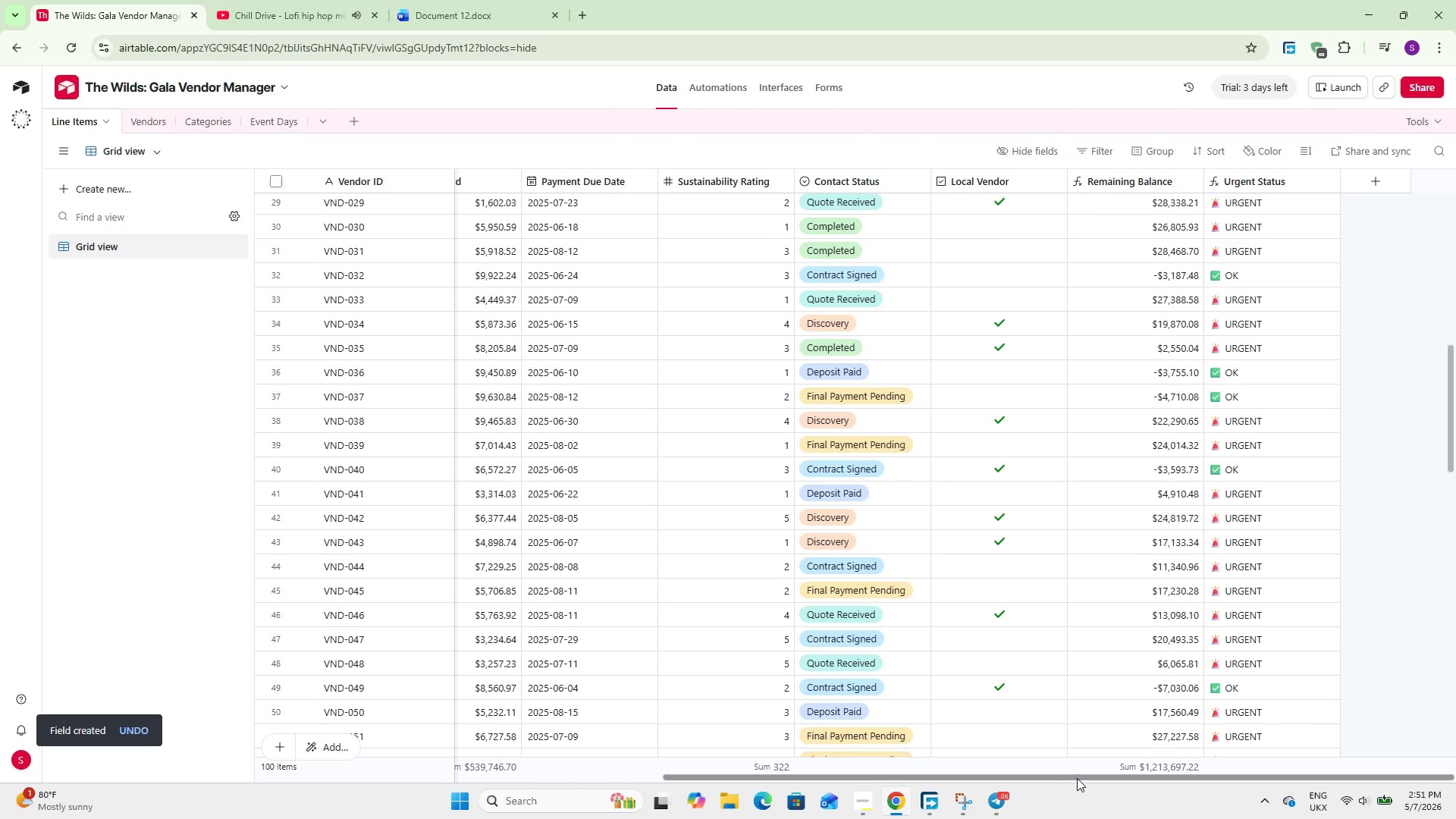 
left_click_drag(start_coordinate=[1076, 778], to_coordinate=[677, 770])
 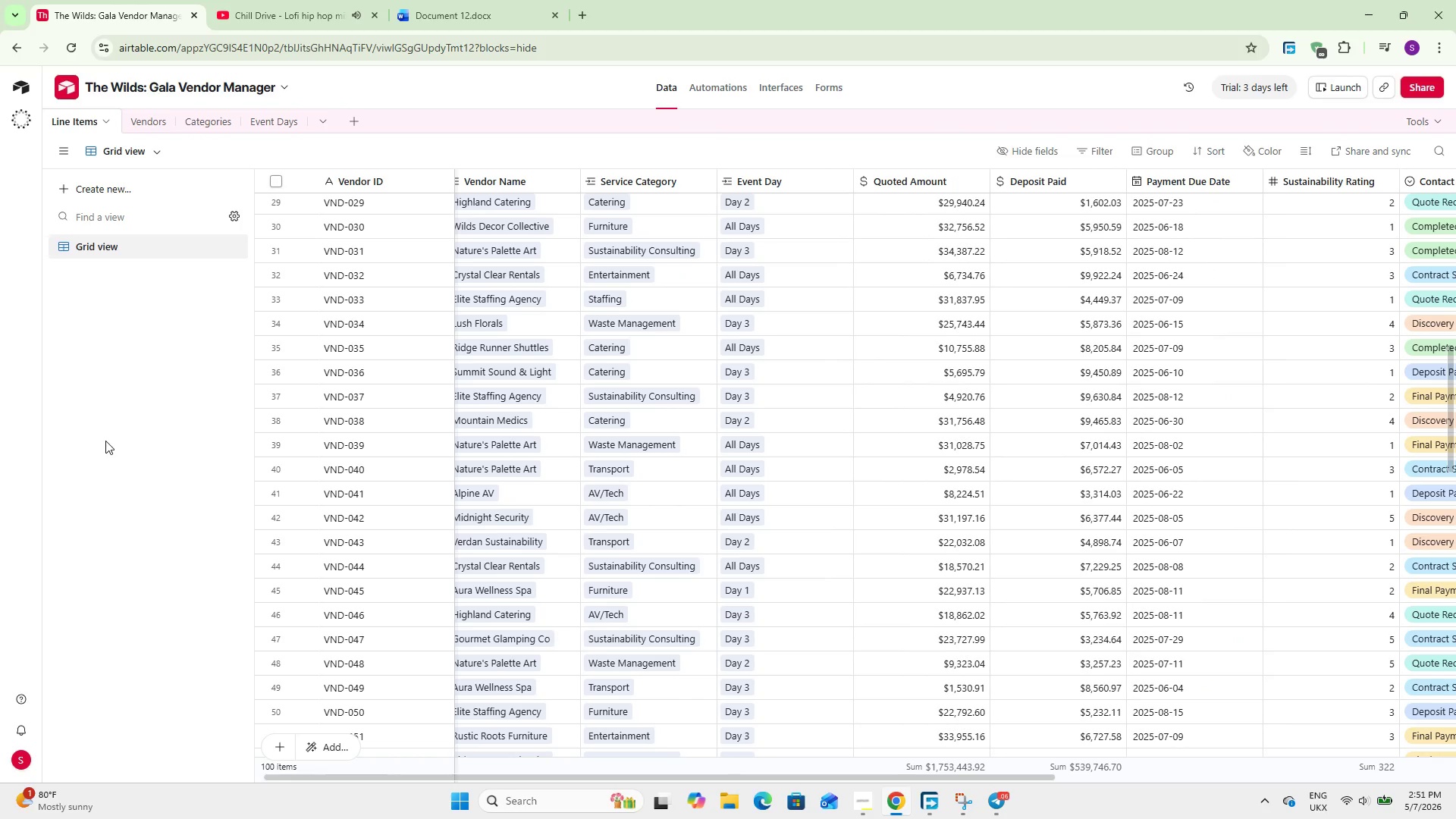 
wait(20.89)
 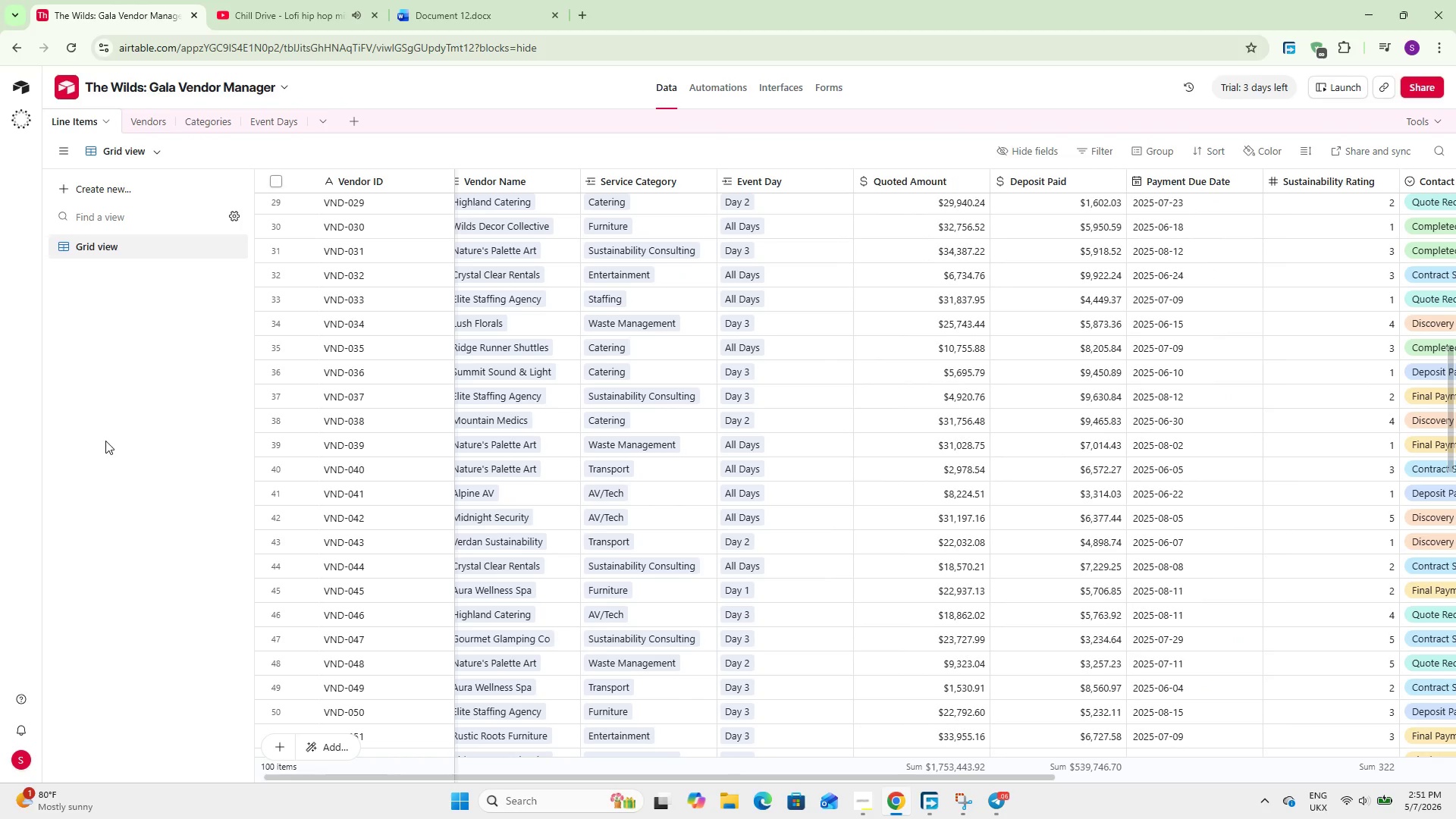 
left_click([124, 188])
 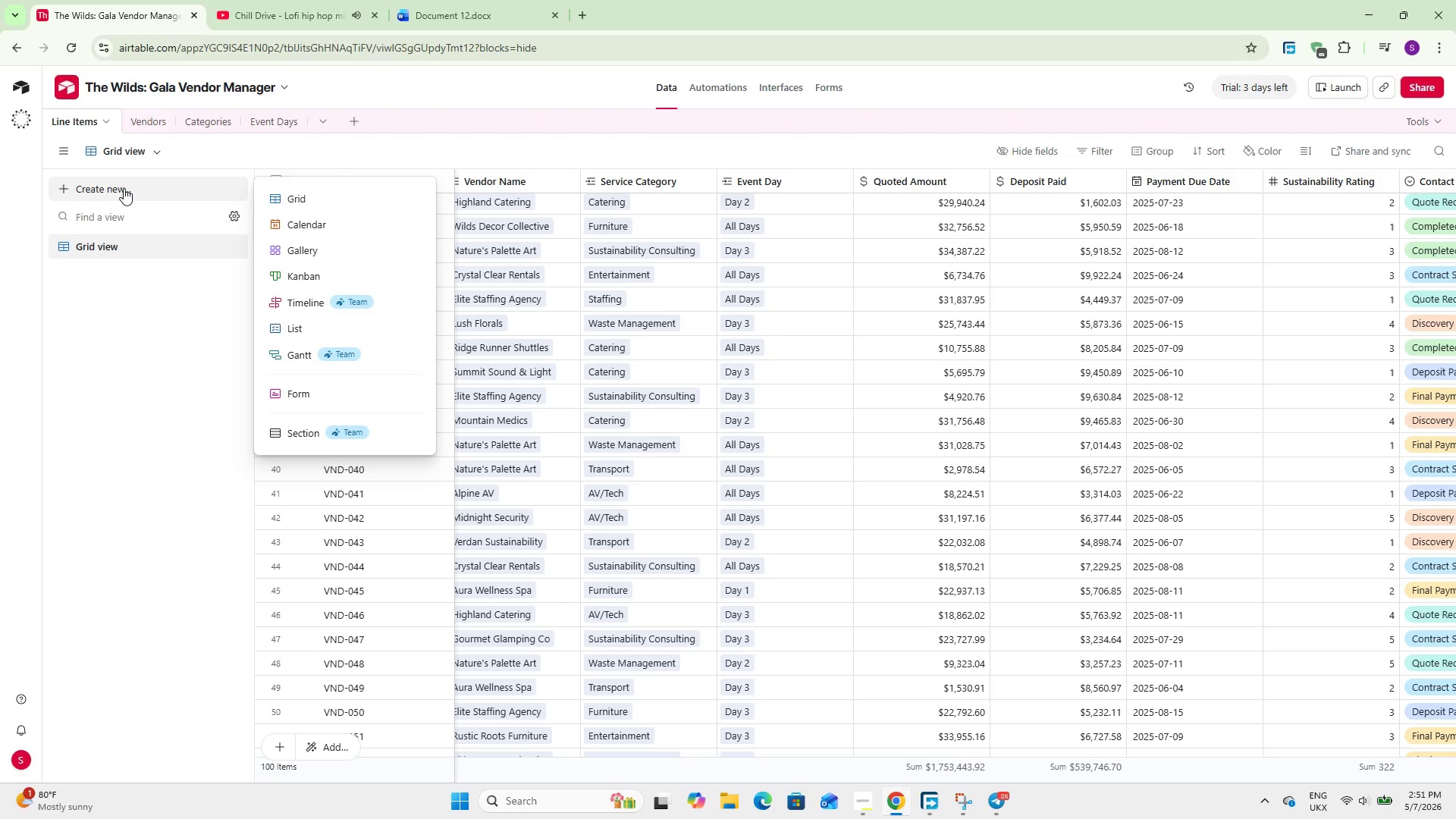 
wait(22.3)
 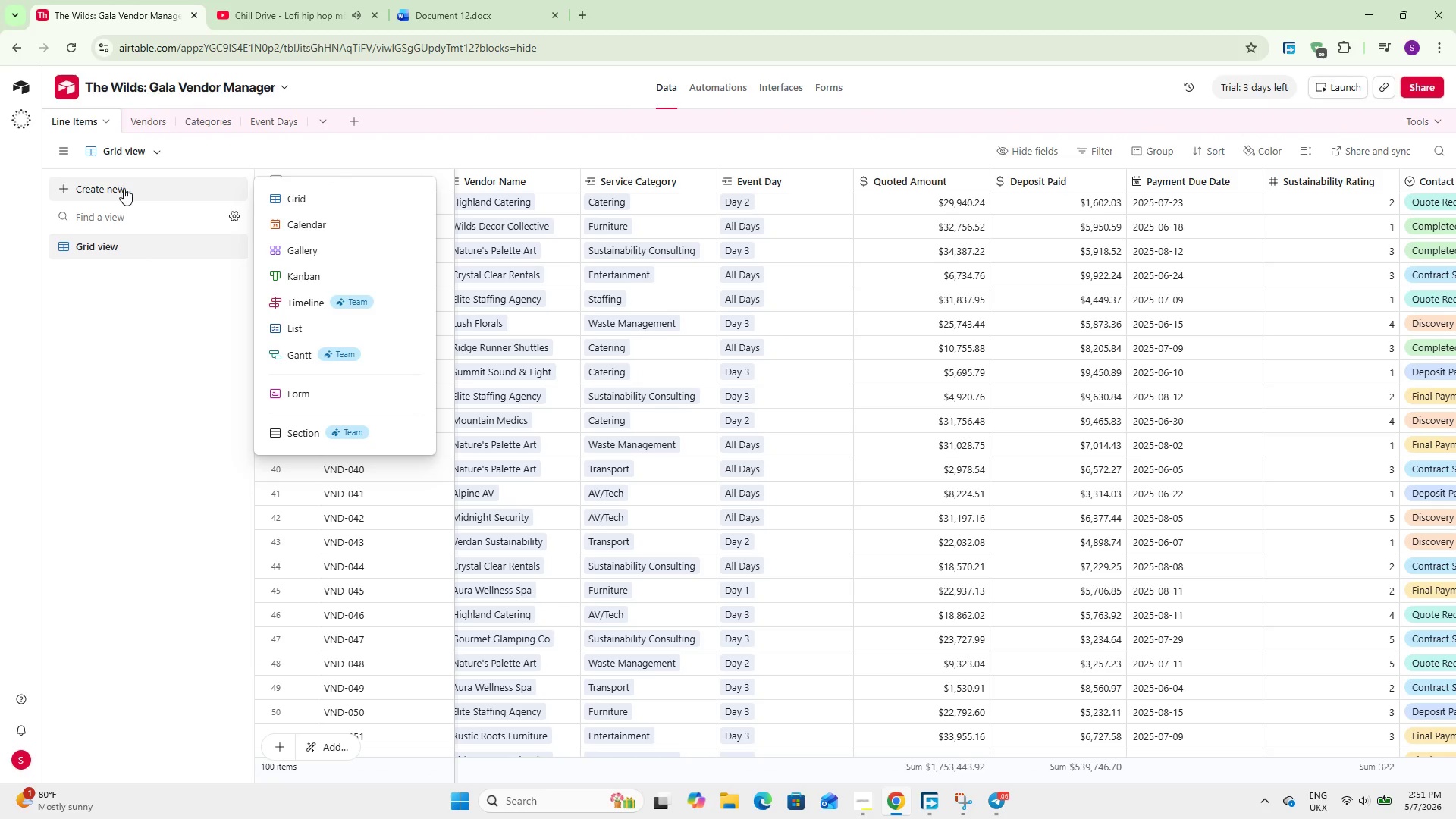 
left_click([292, 279])
 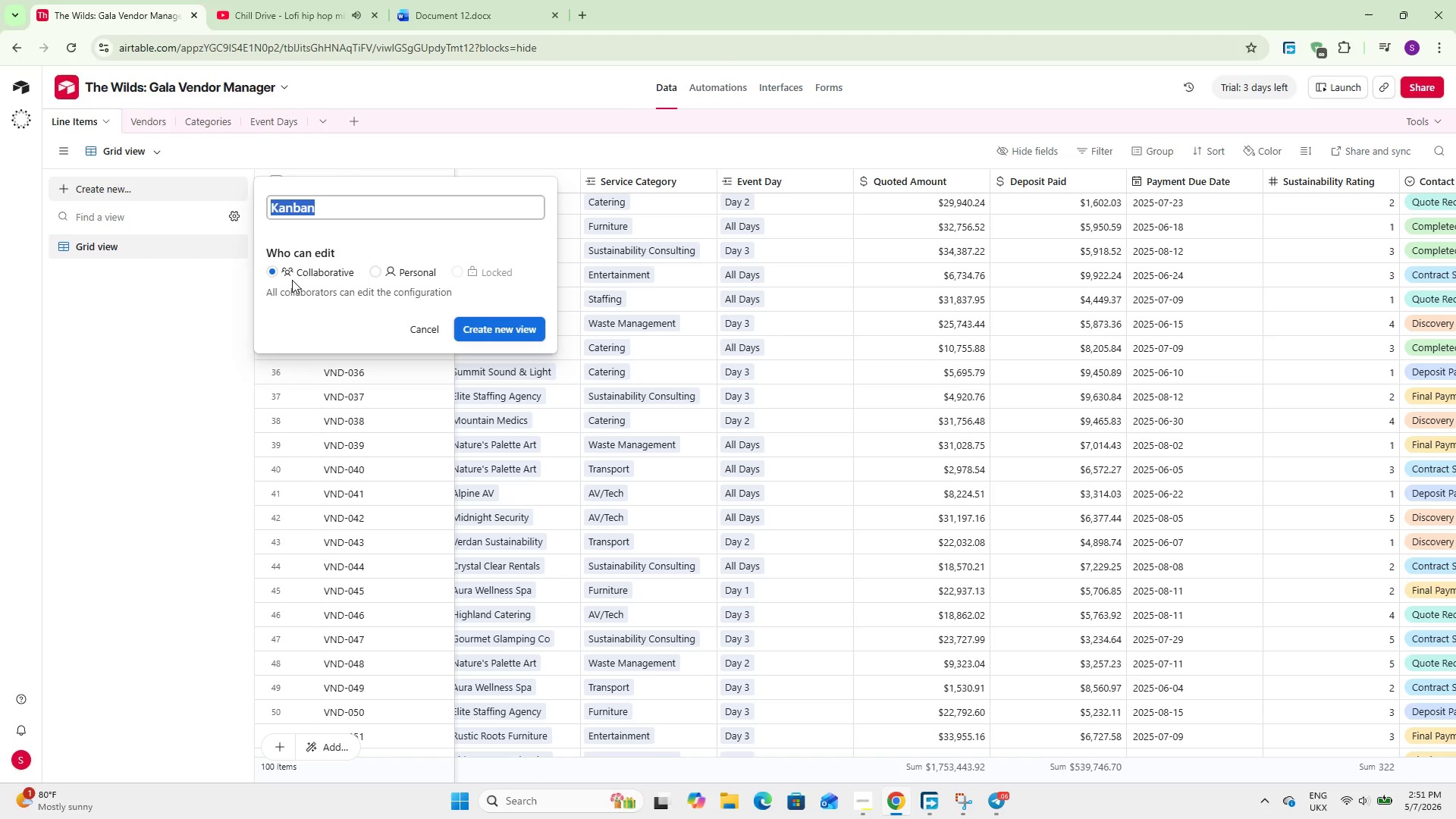 
type(Onboarding Pipeline)
 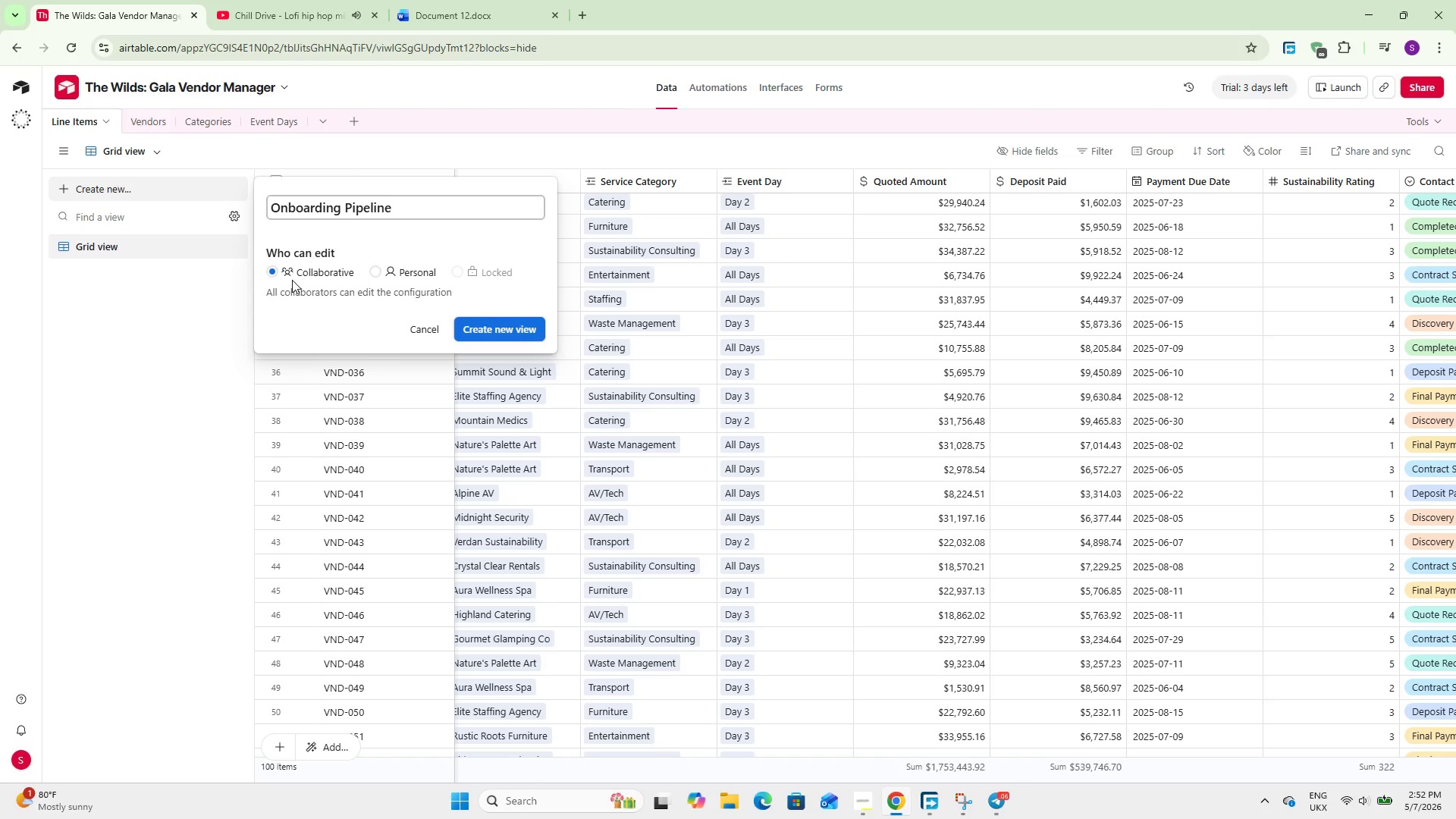 
left_click([480, 322])
 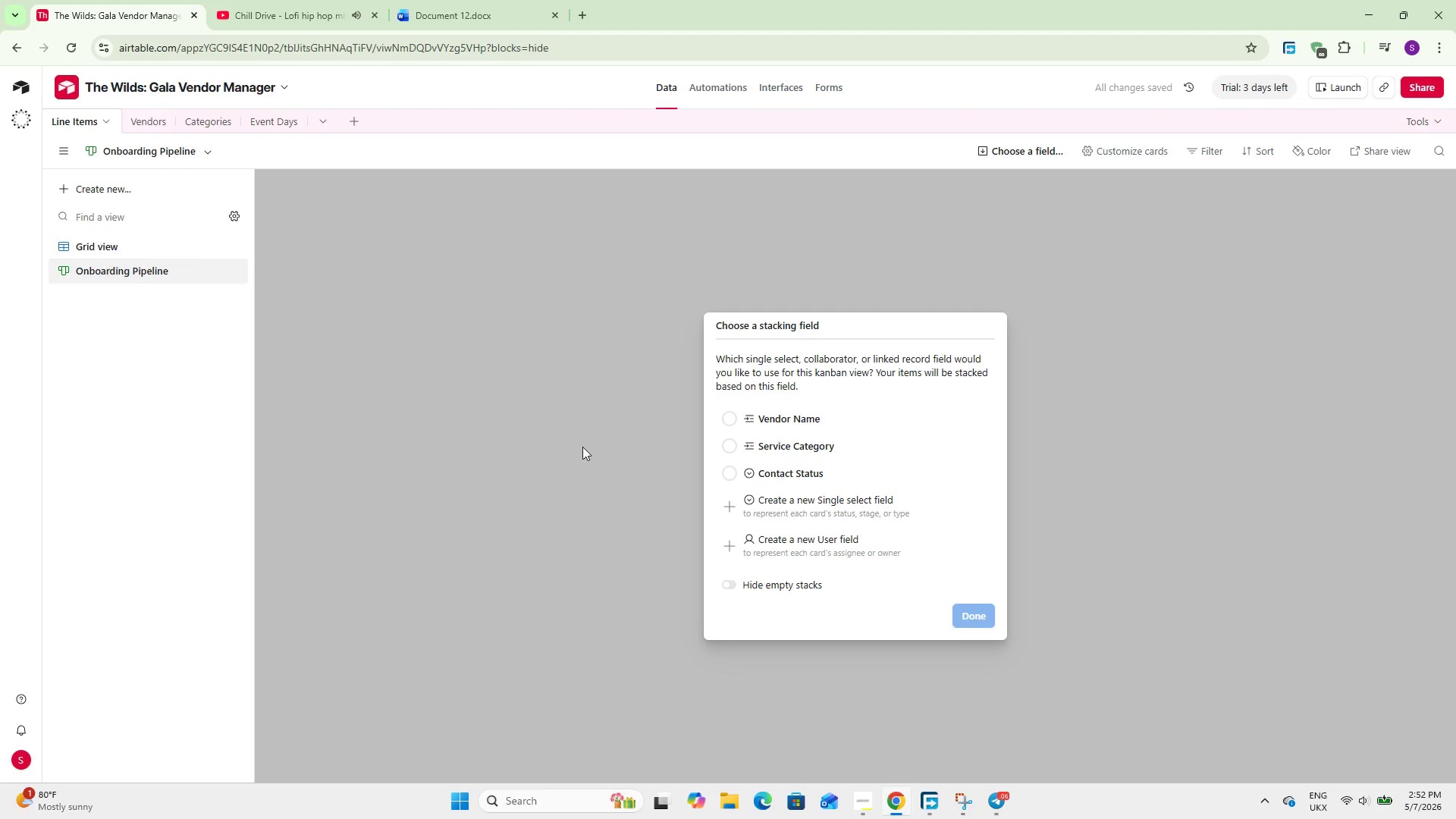 
left_click([795, 468])
 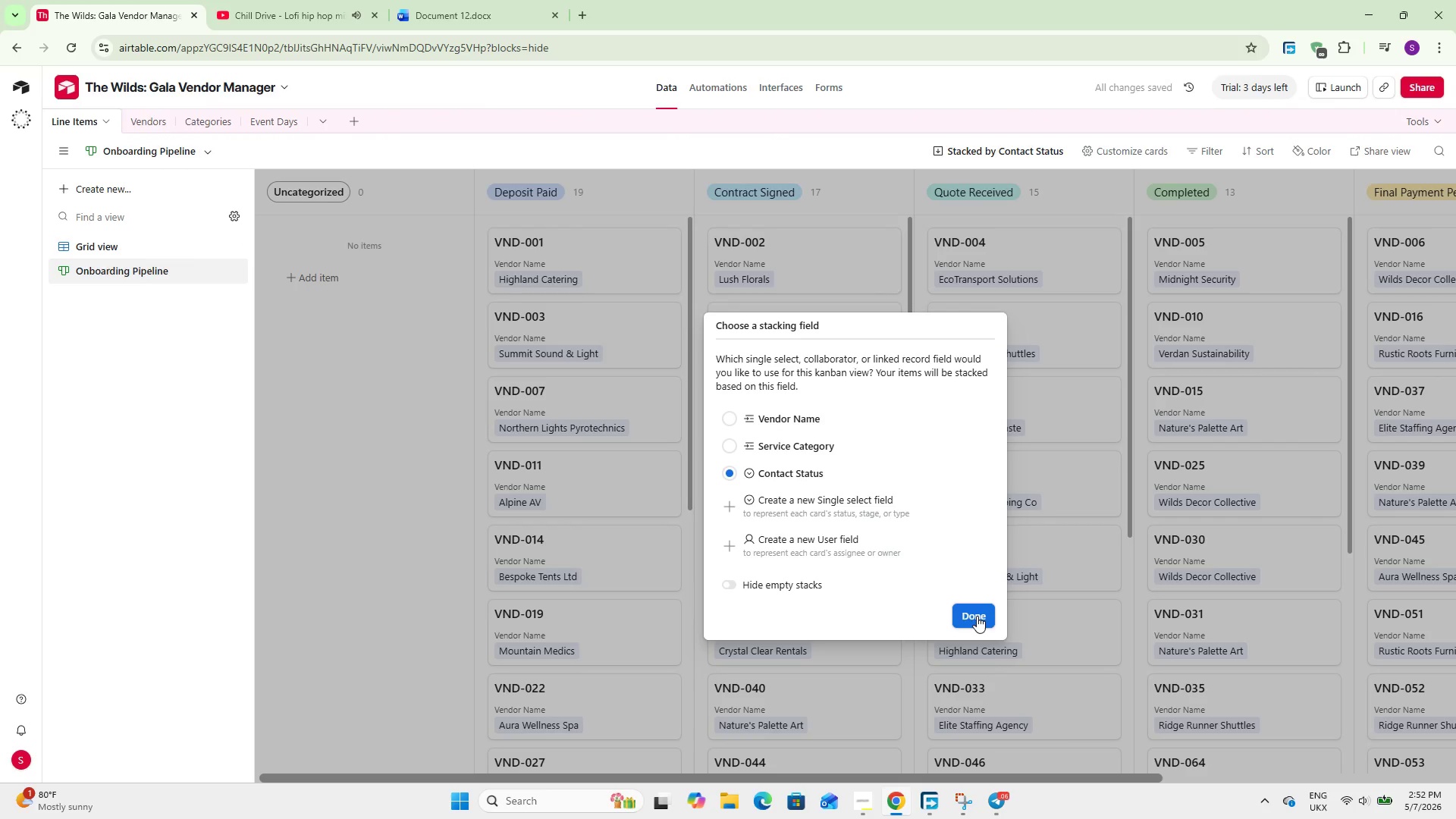 
left_click([976, 617])
 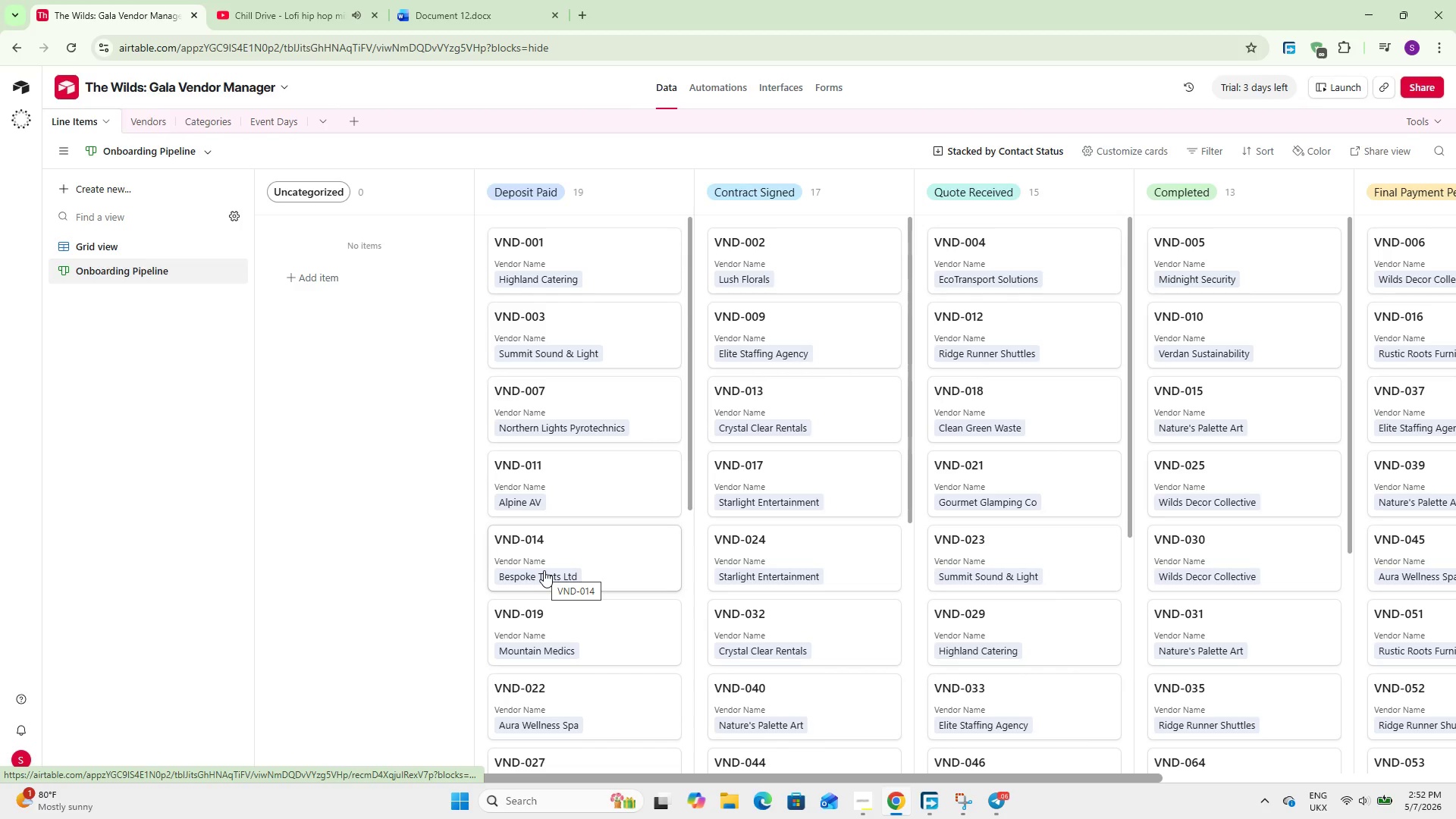 
wait(13.53)
 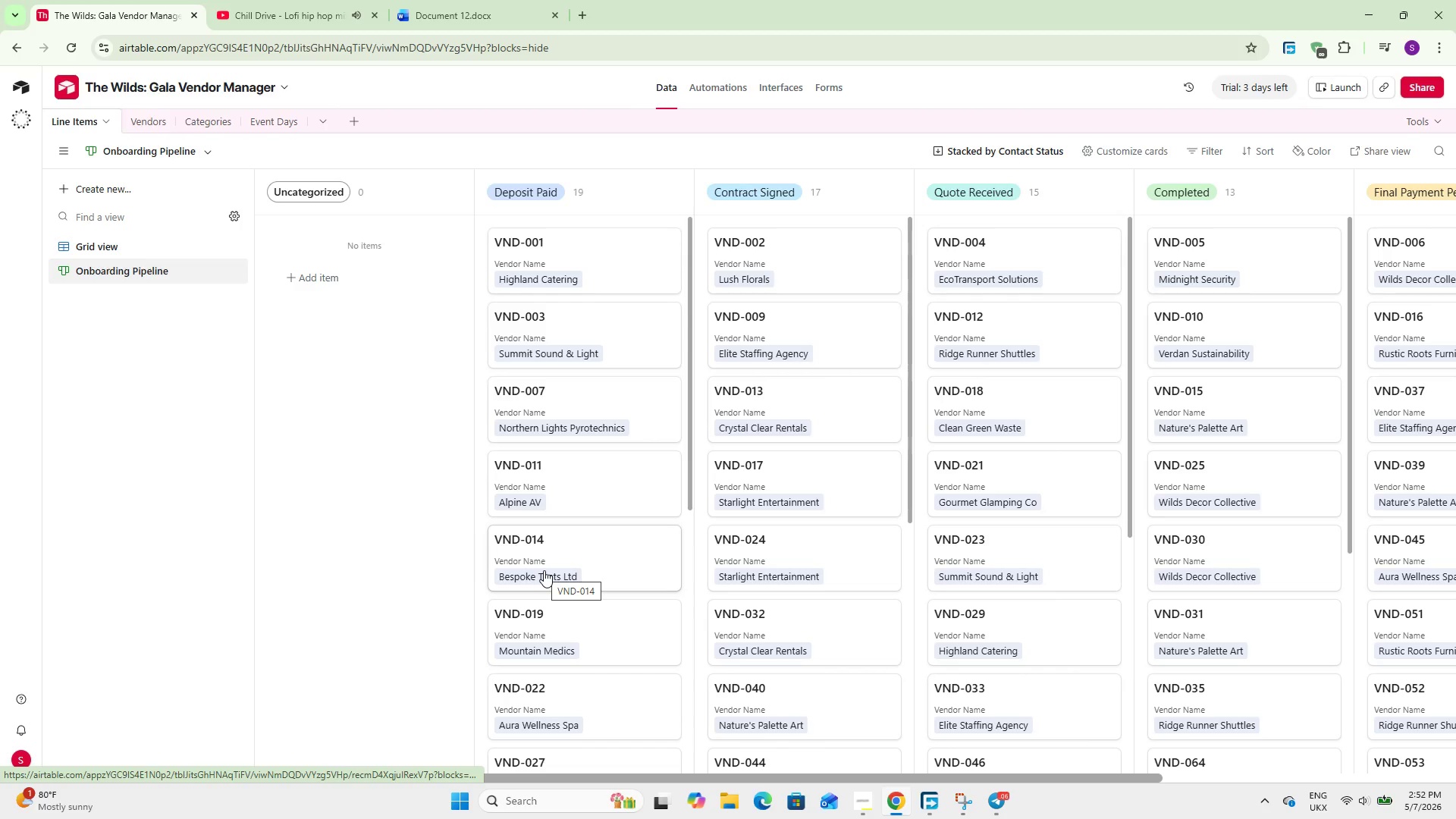 
left_click([124, 183])
 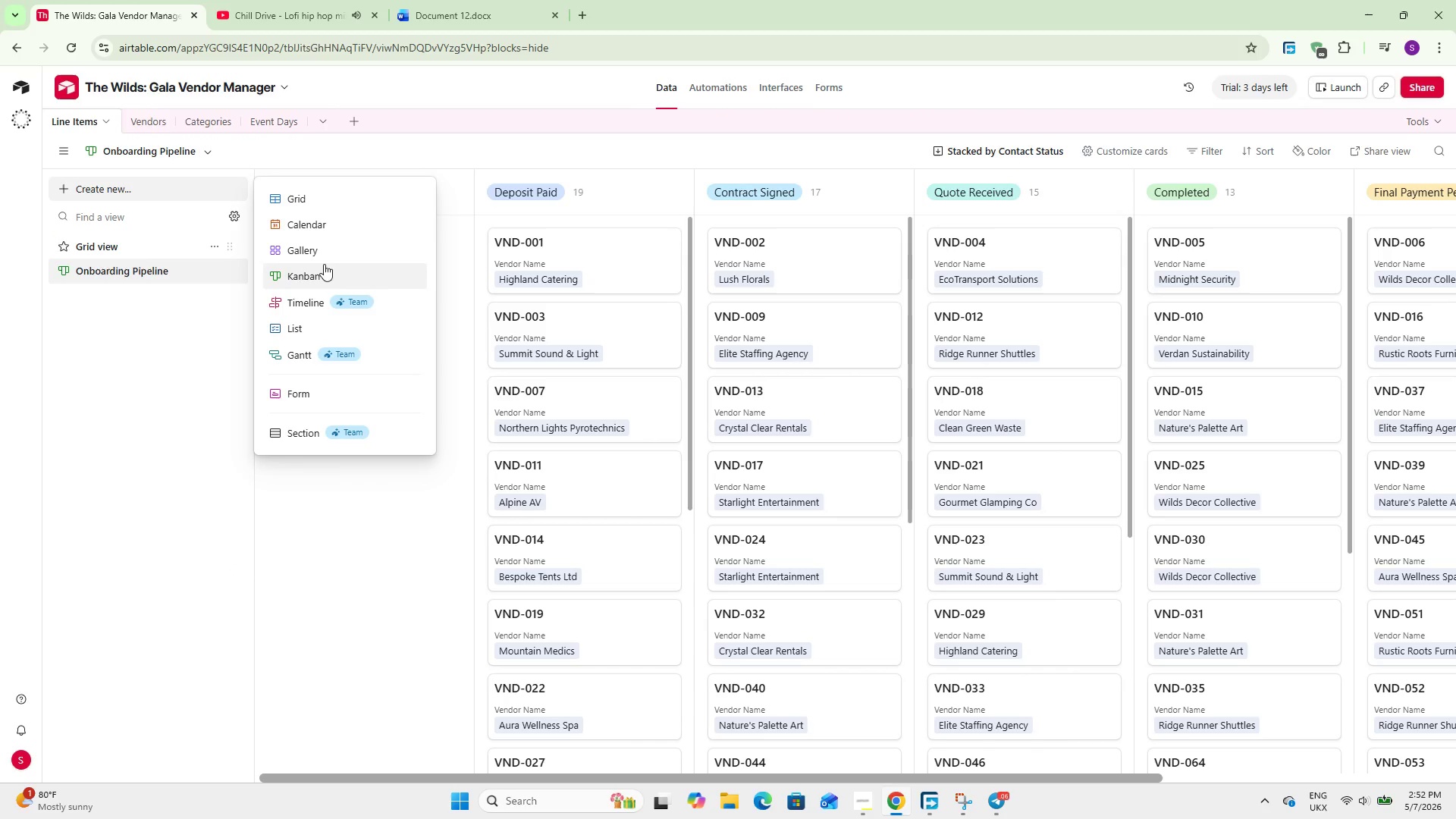 
left_click([327, 201])
 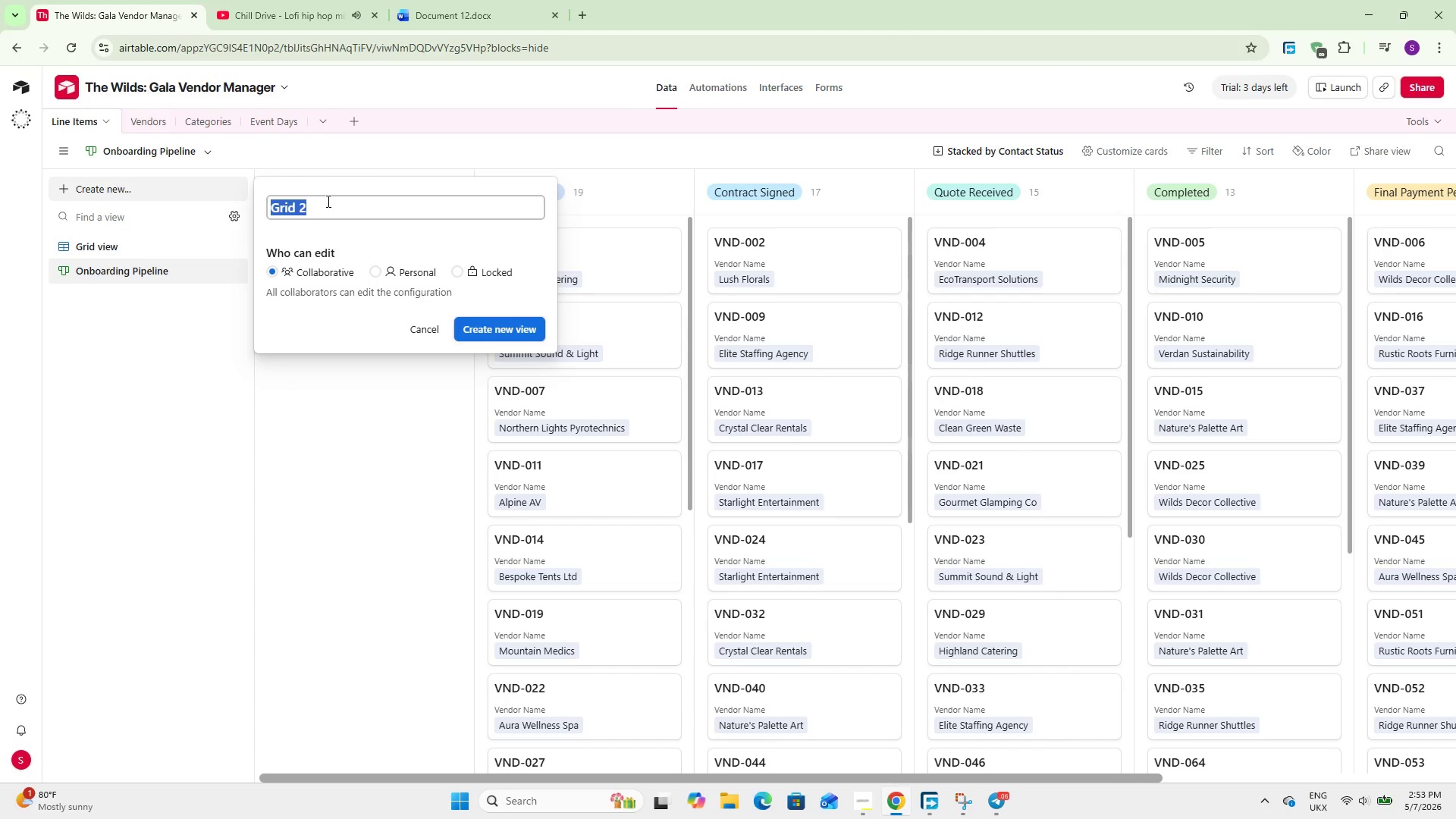 
wait(57.91)
 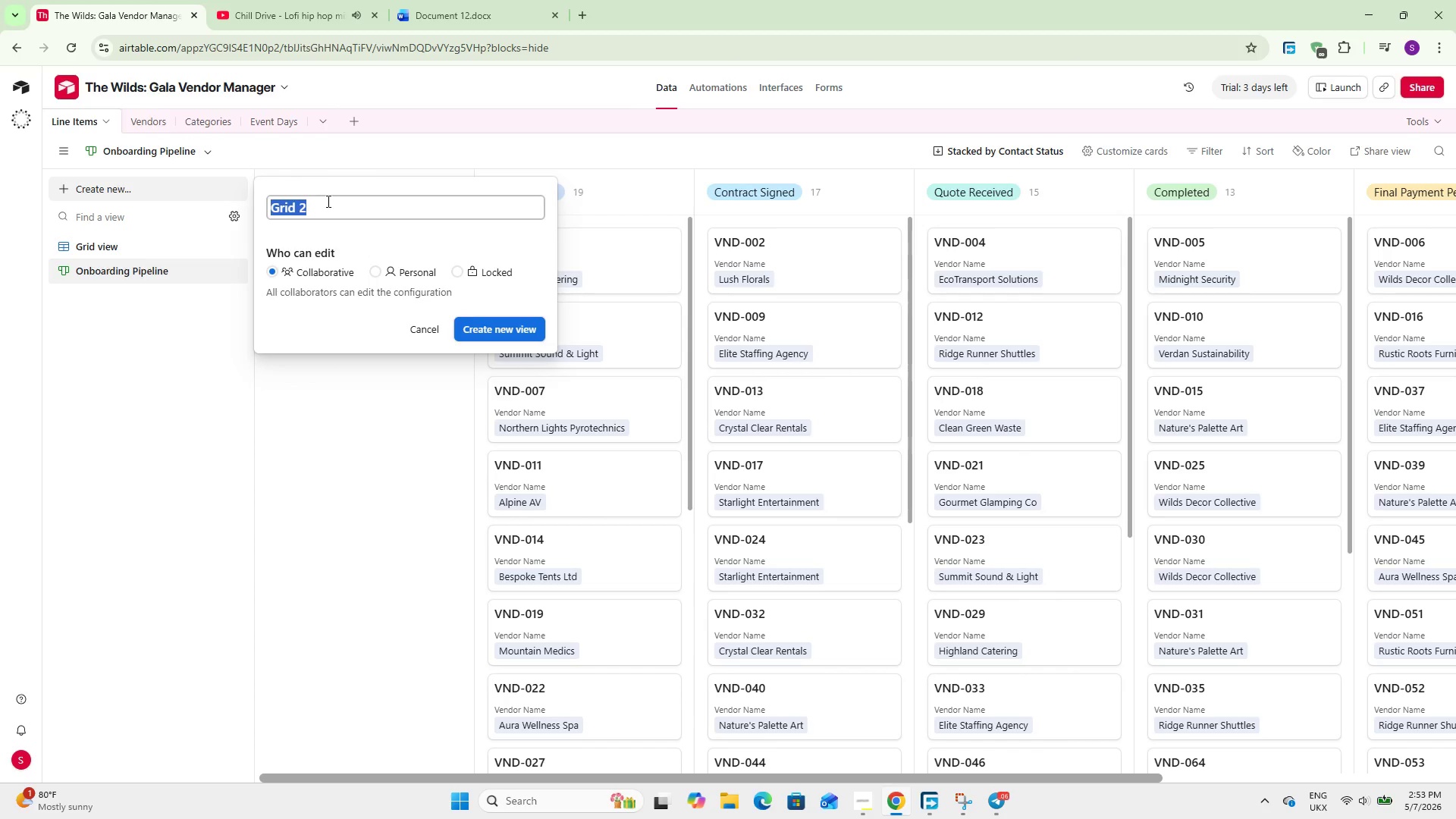 
type(Accounts Payable)
 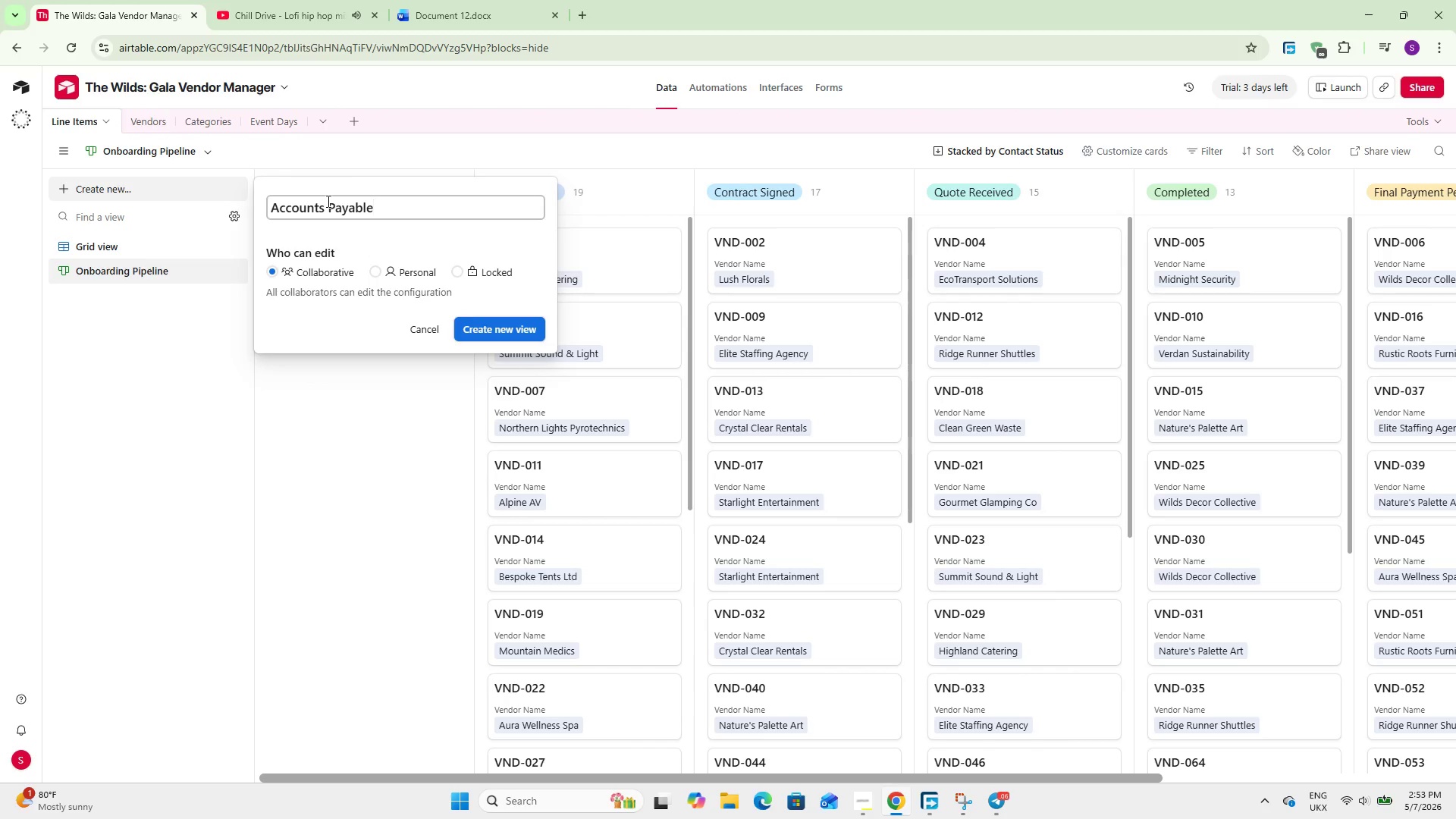 
left_click([501, 330])
 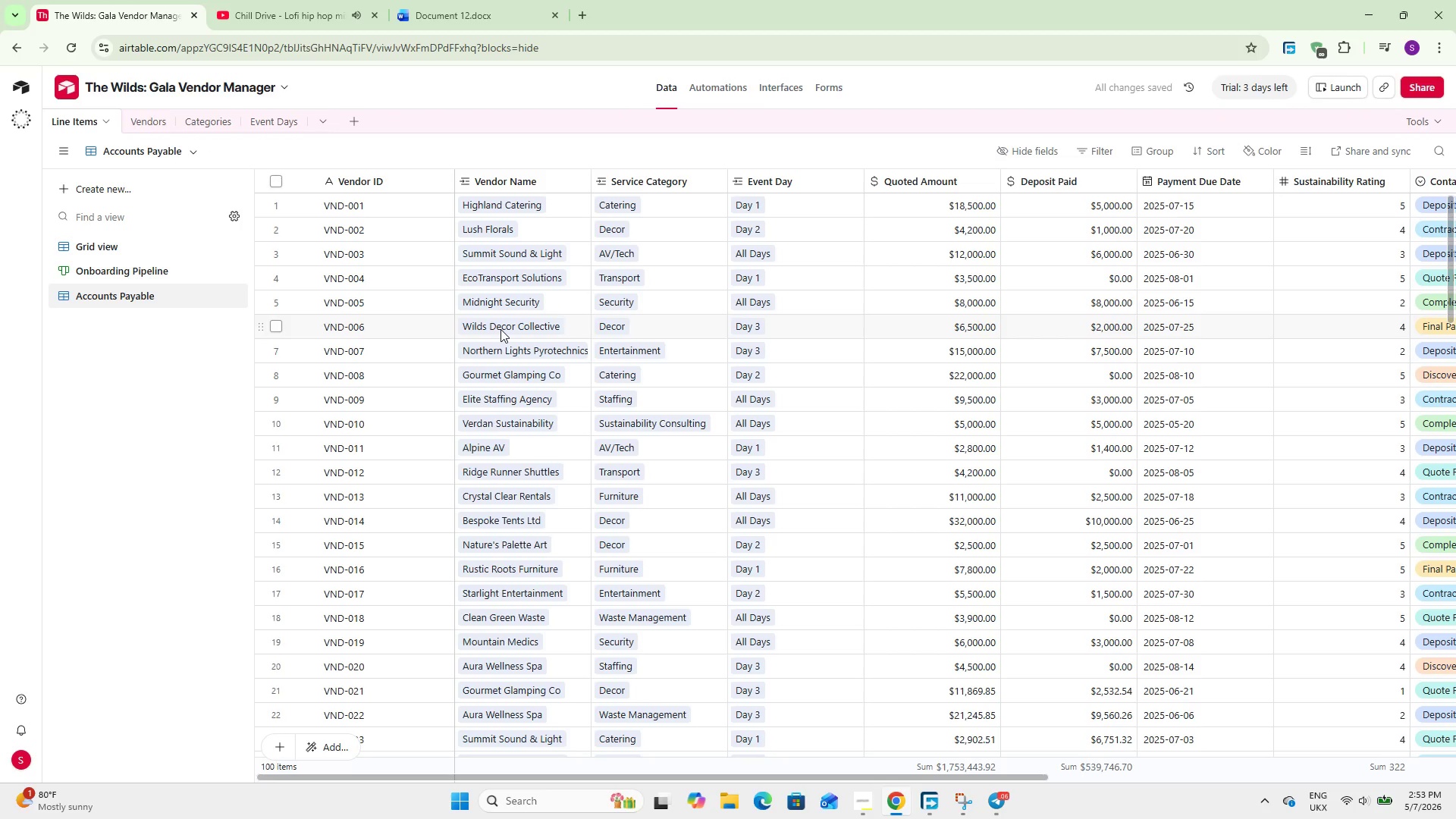 
wait(8.98)
 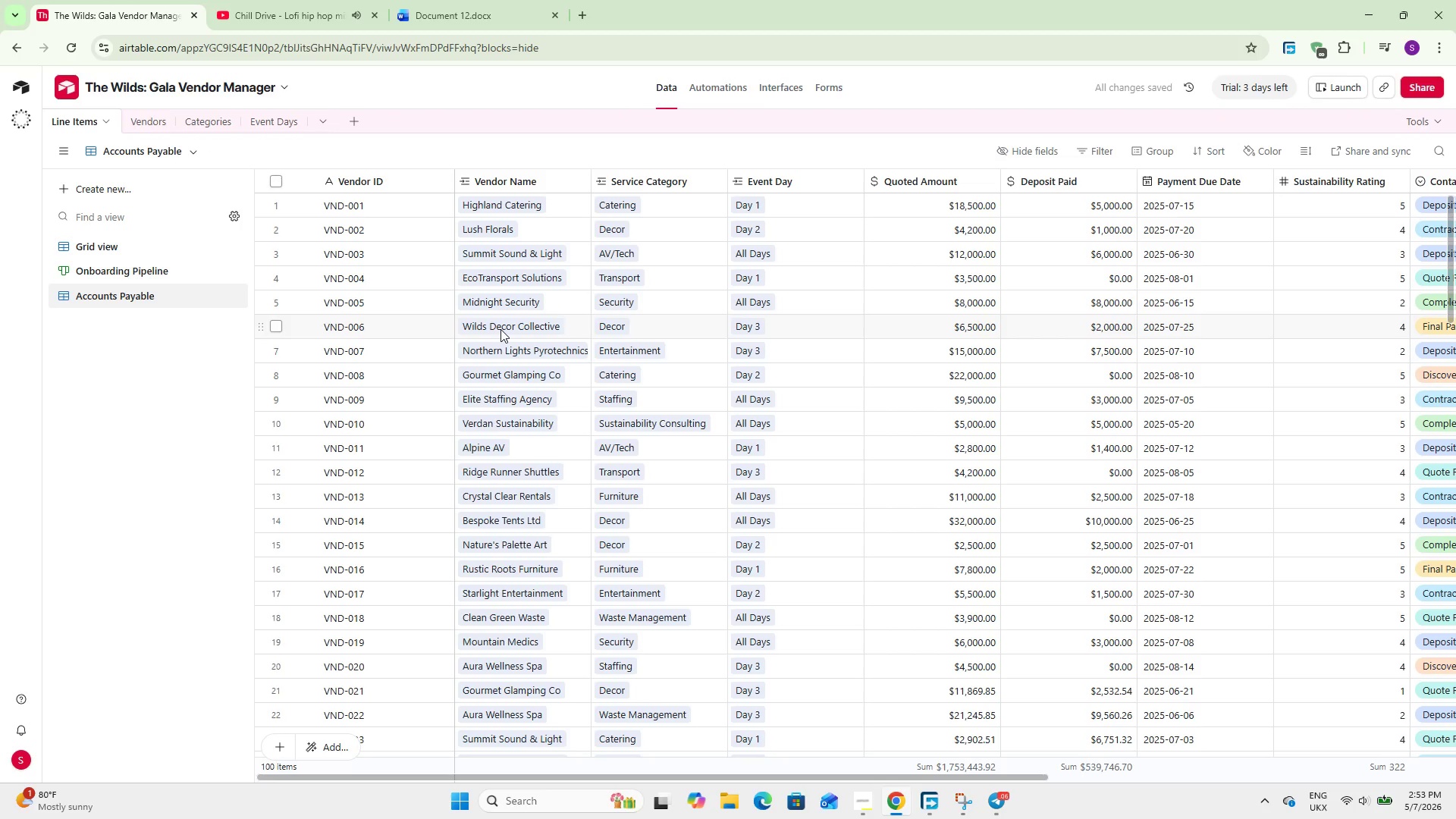 
left_click([1091, 152])
 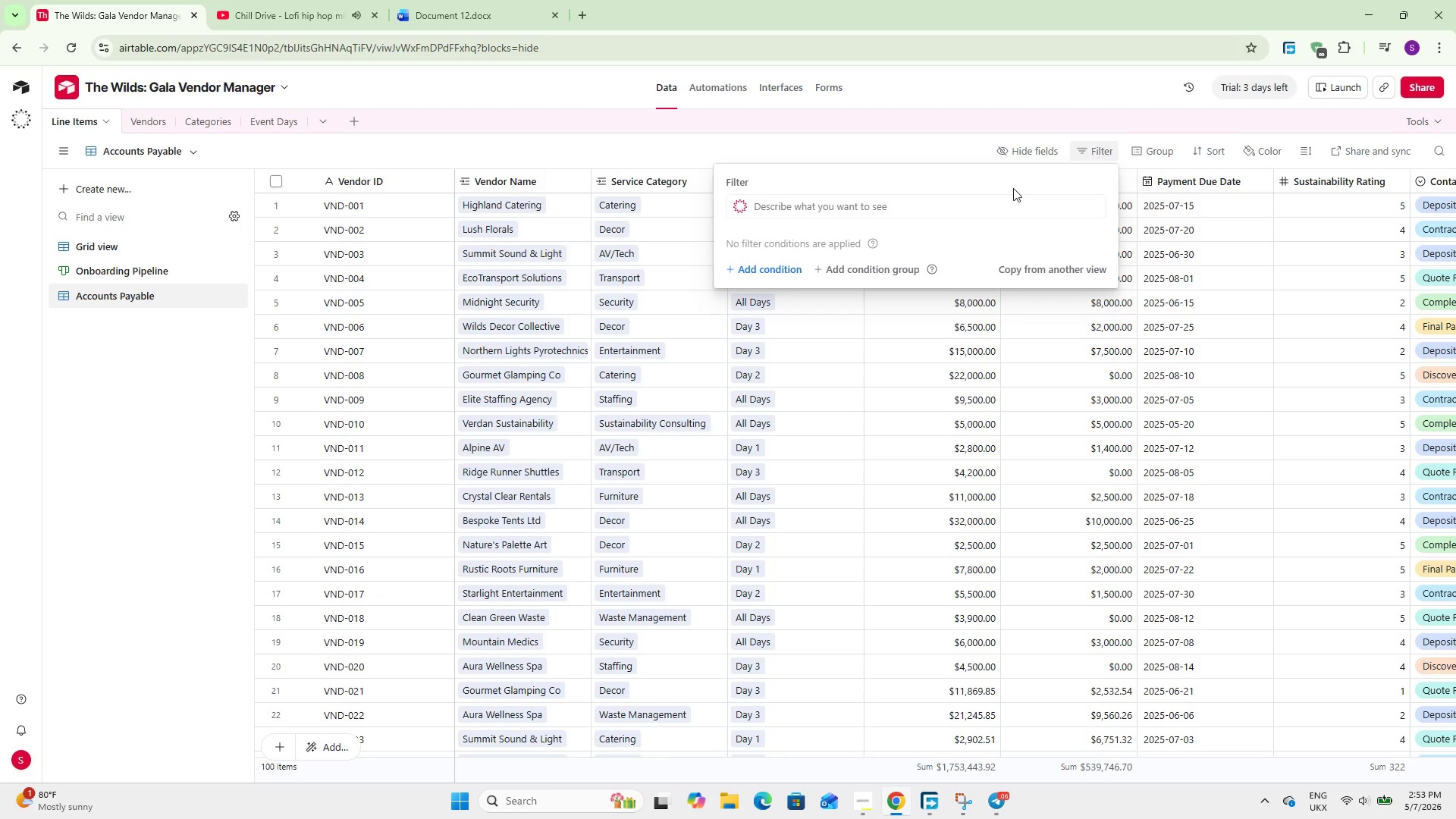 
left_click([766, 267])
 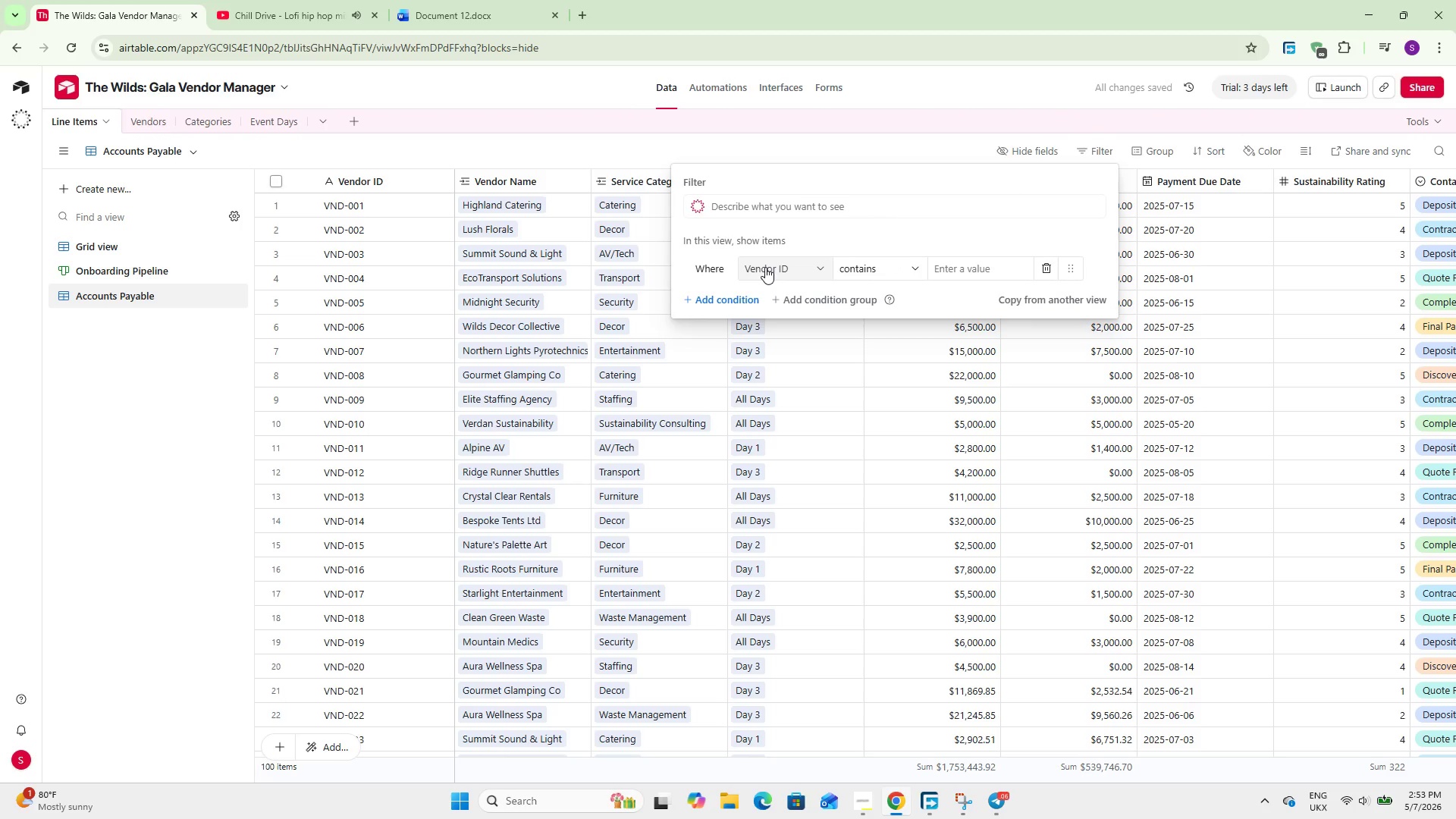 
wait(6.78)
 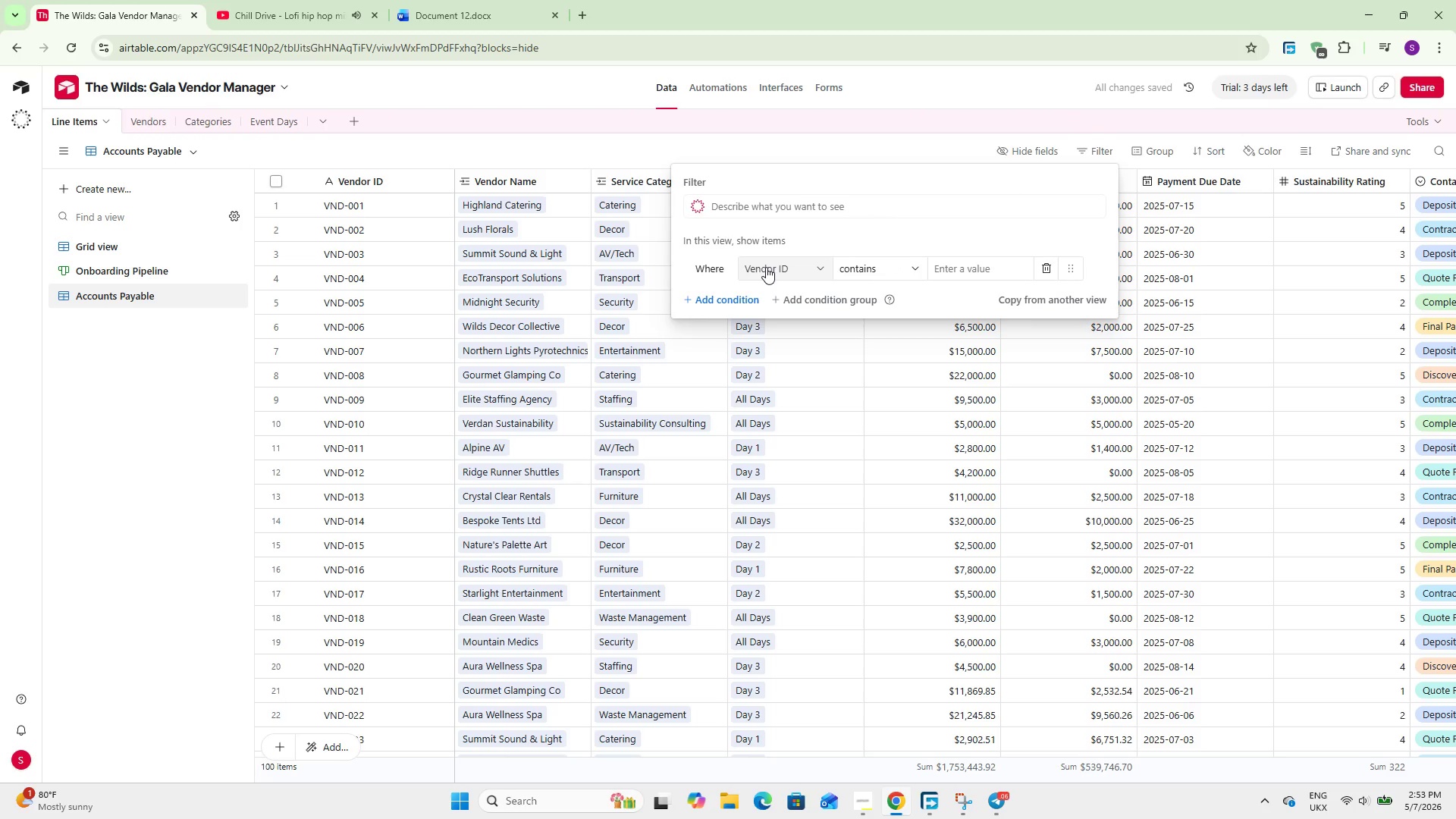 
left_click([765, 267])
 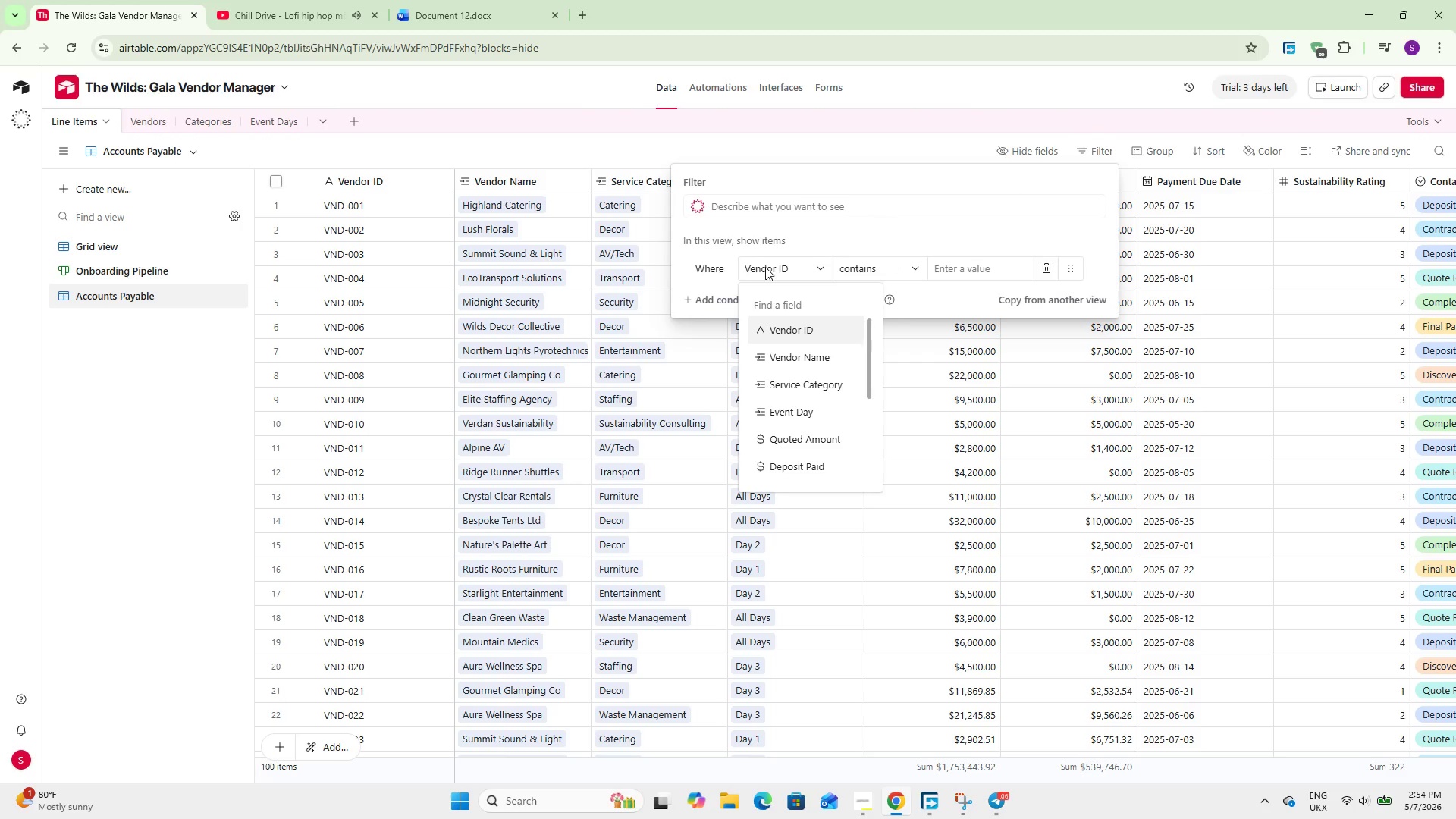 
type(re)
 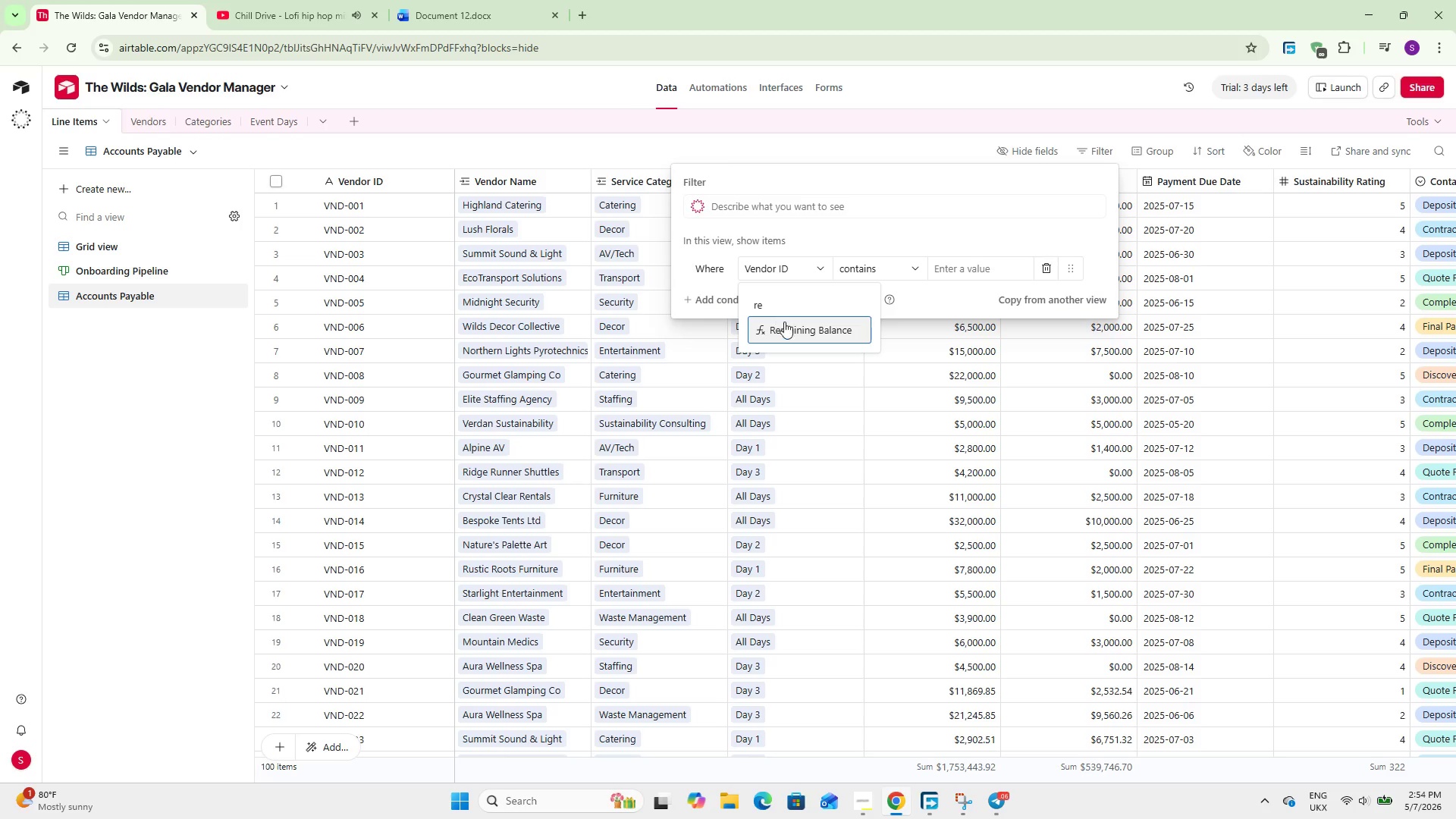 
left_click([789, 322])
 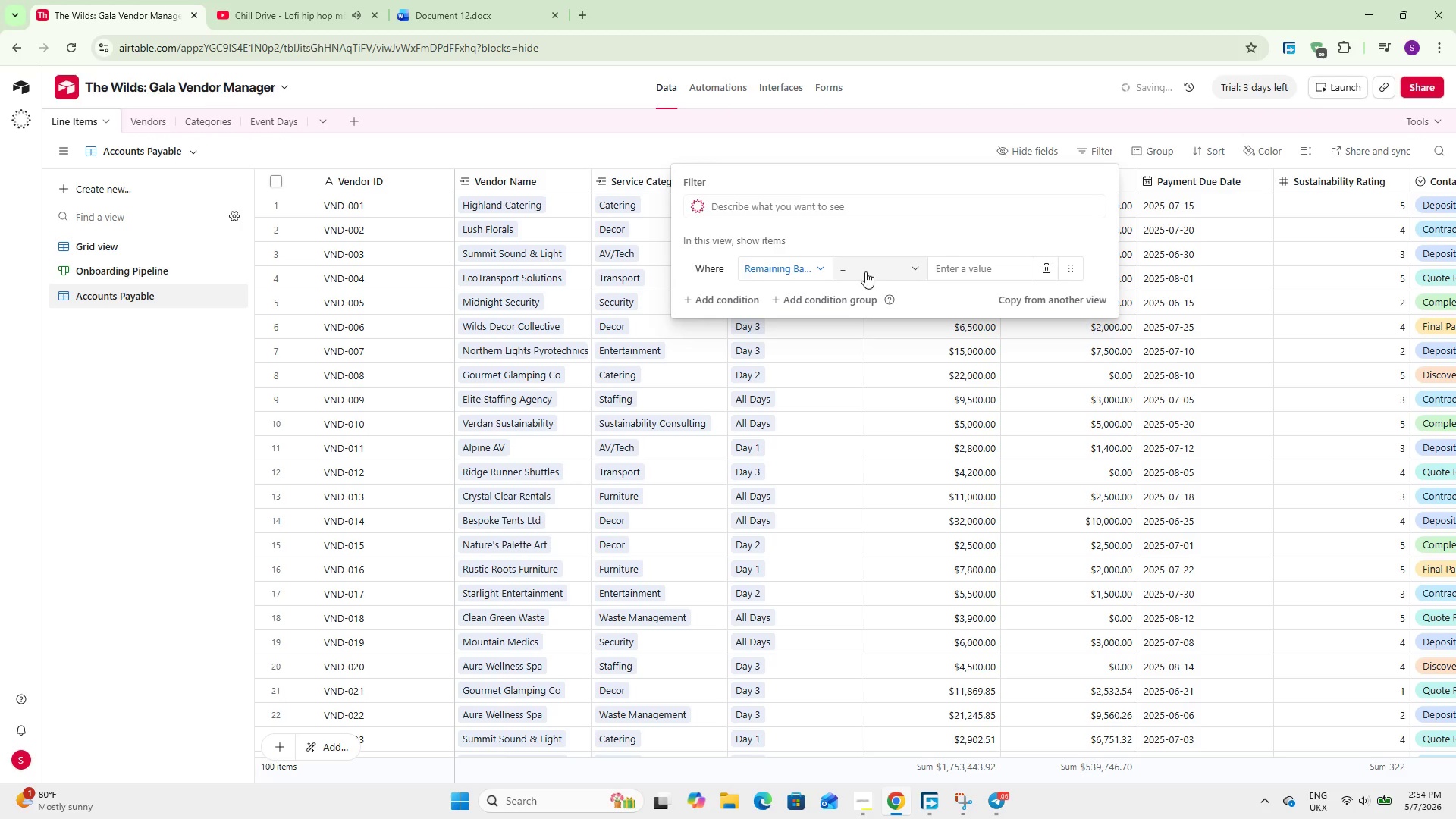 
left_click([874, 264])
 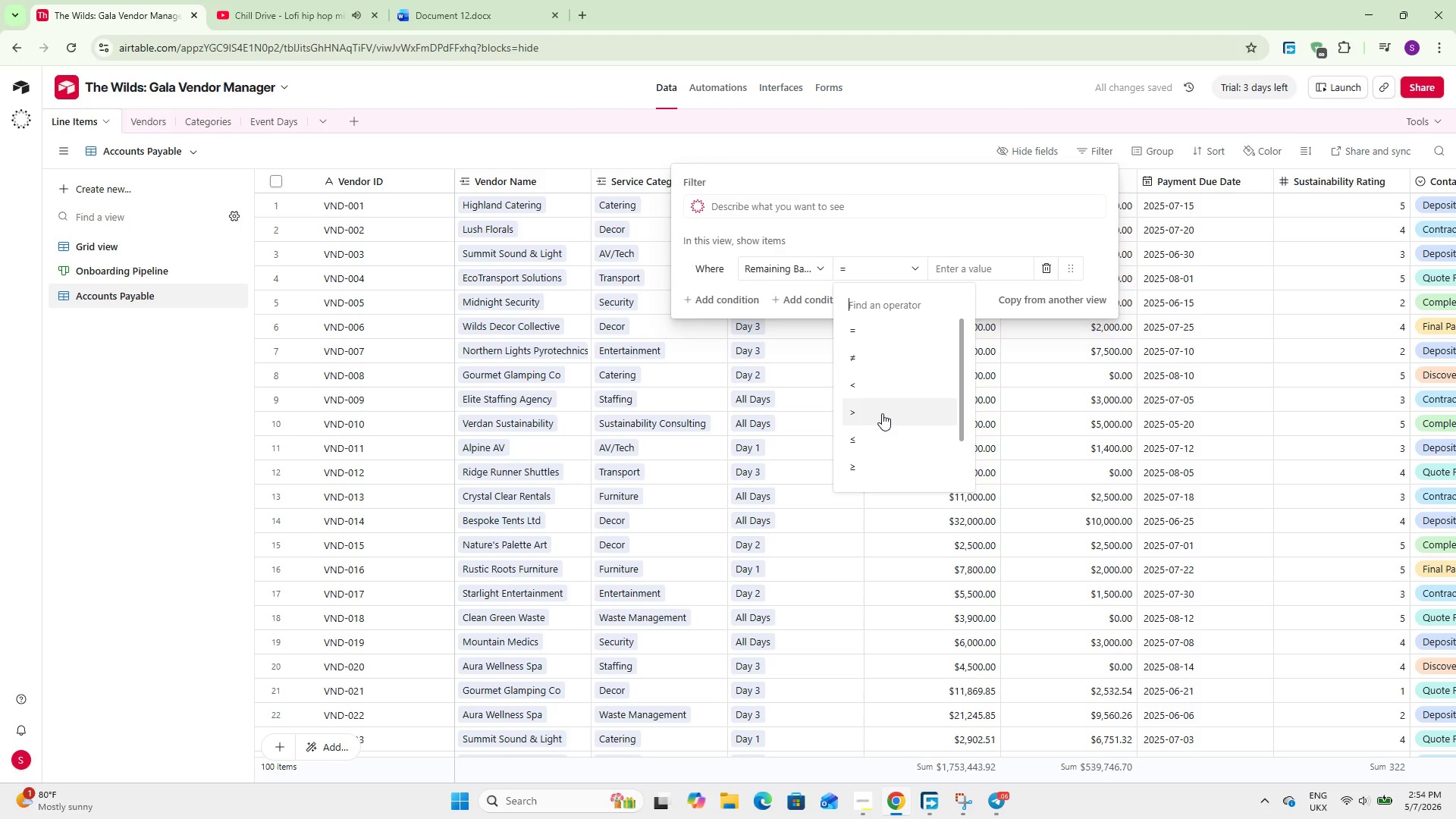 
left_click([882, 410])
 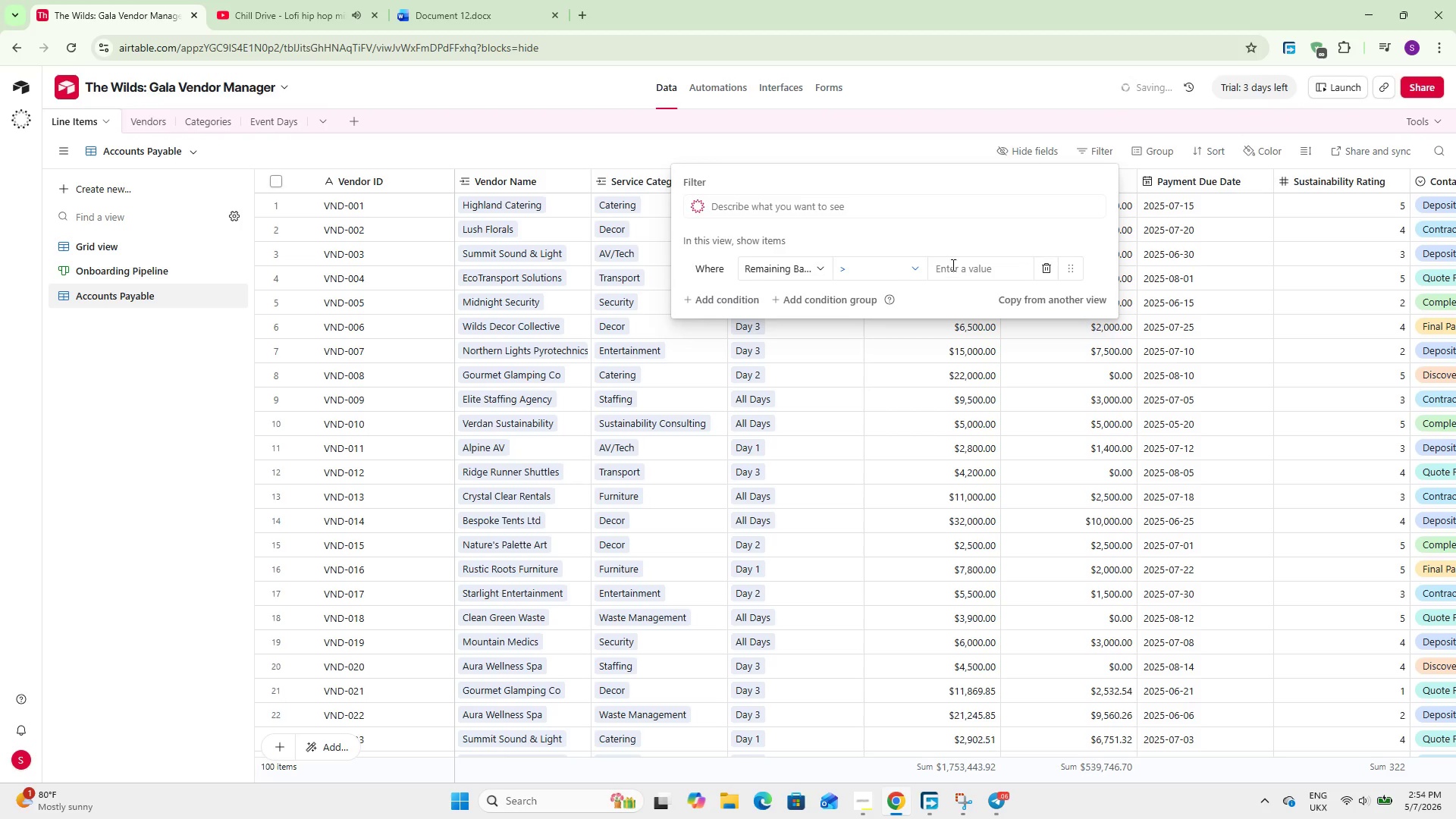 
left_click([952, 265])
 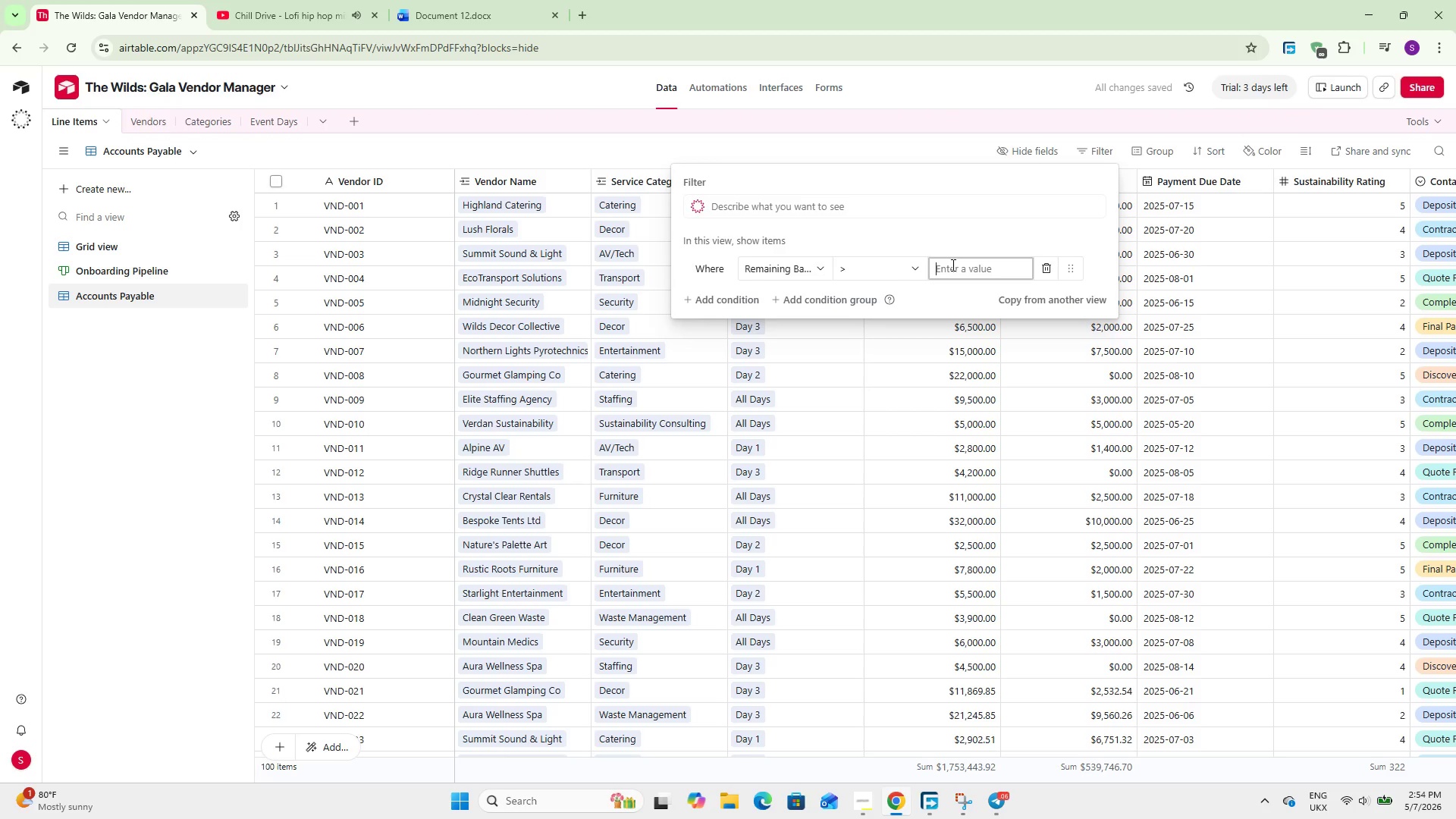 
key(0)
 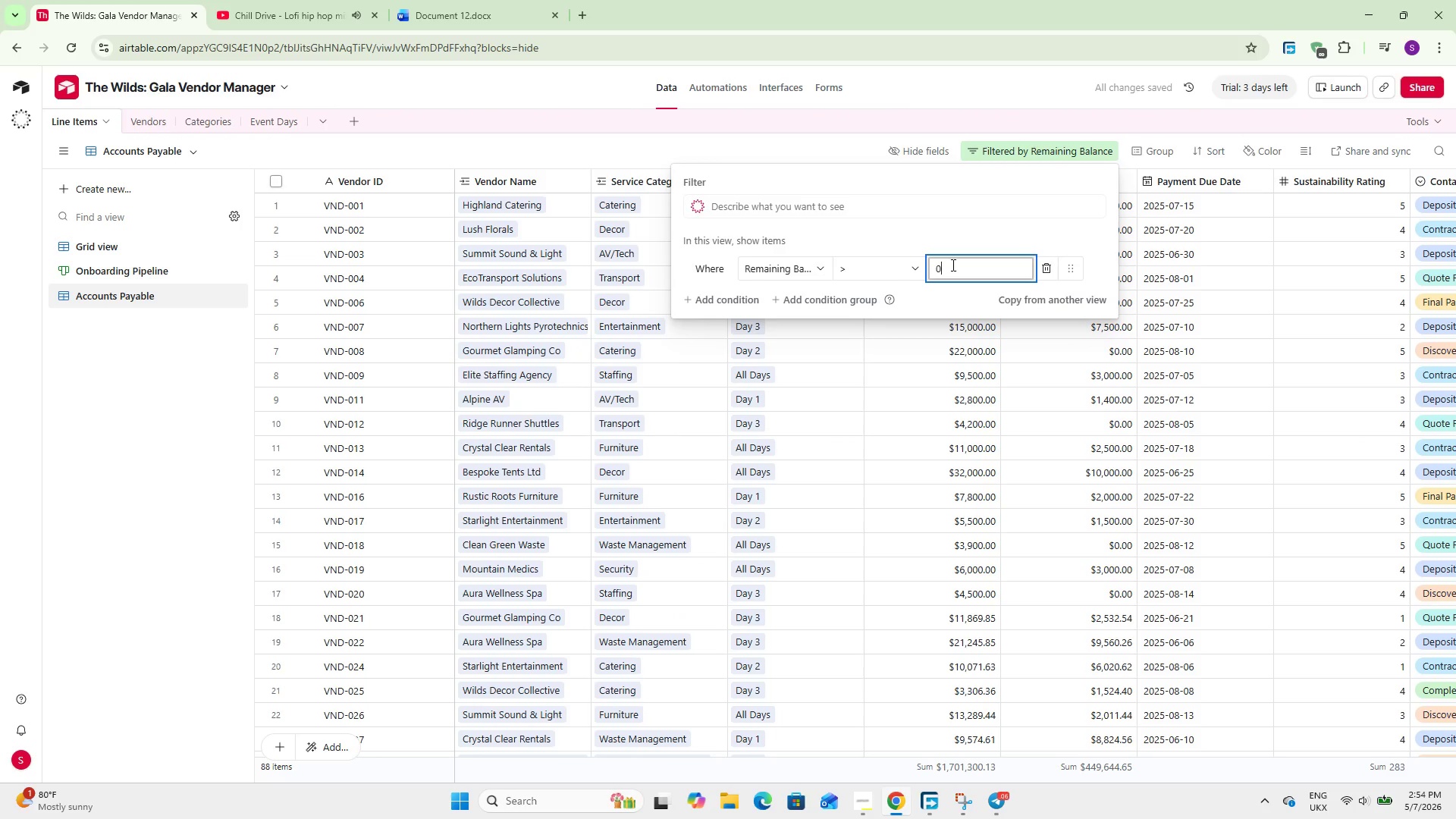 
left_click([753, 154])
 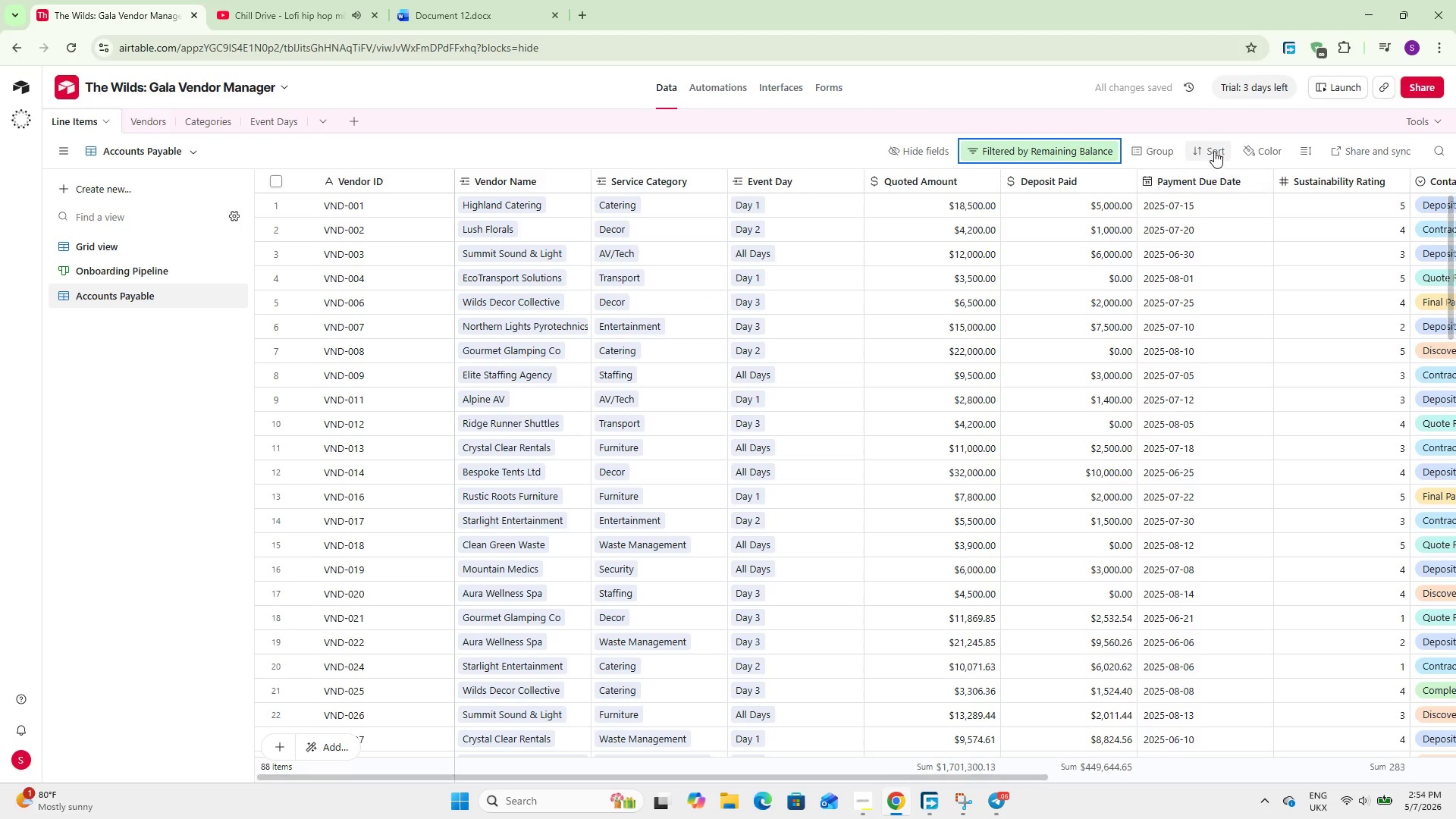 
left_click([1214, 148])
 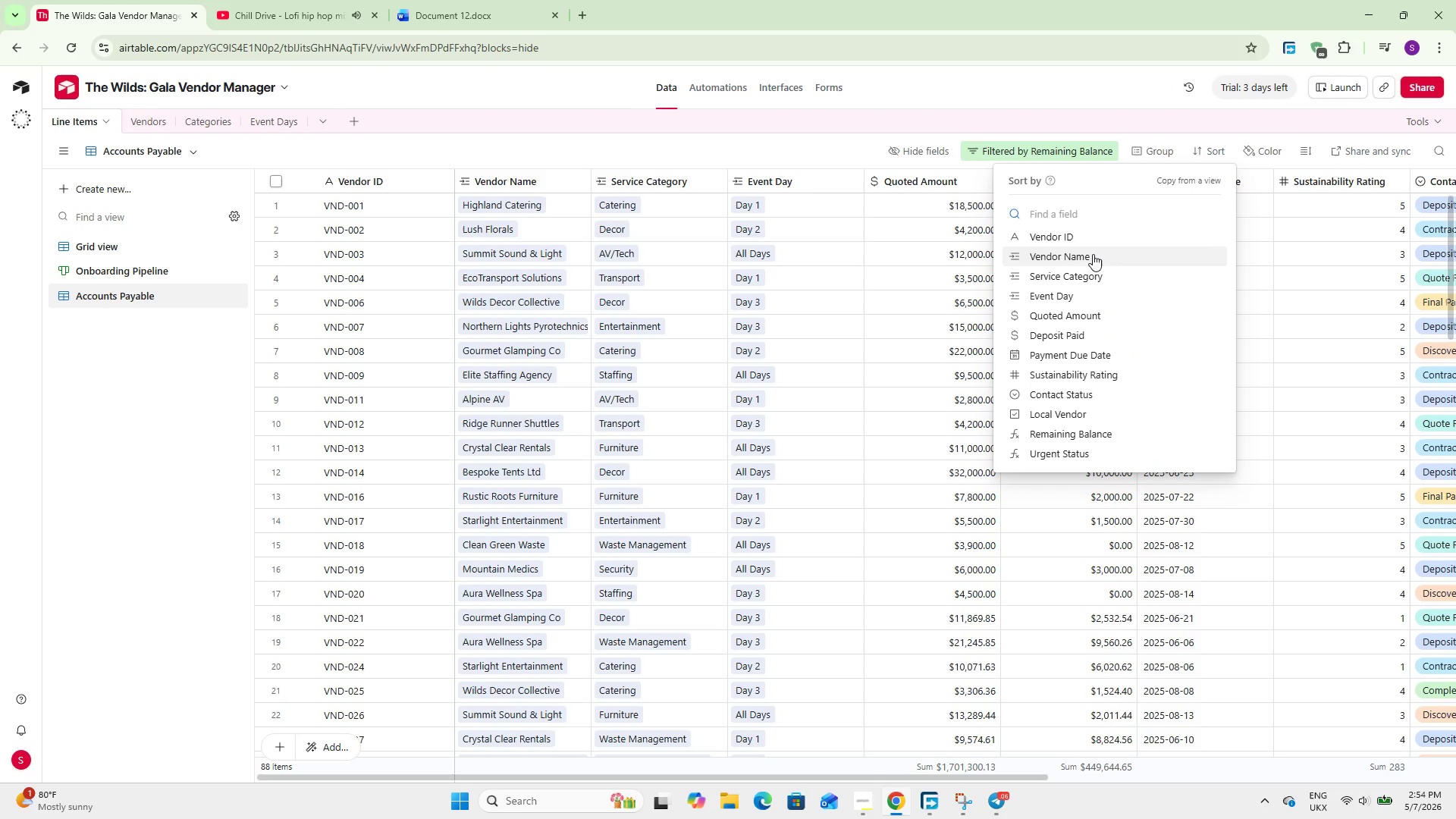 
wait(8.98)
 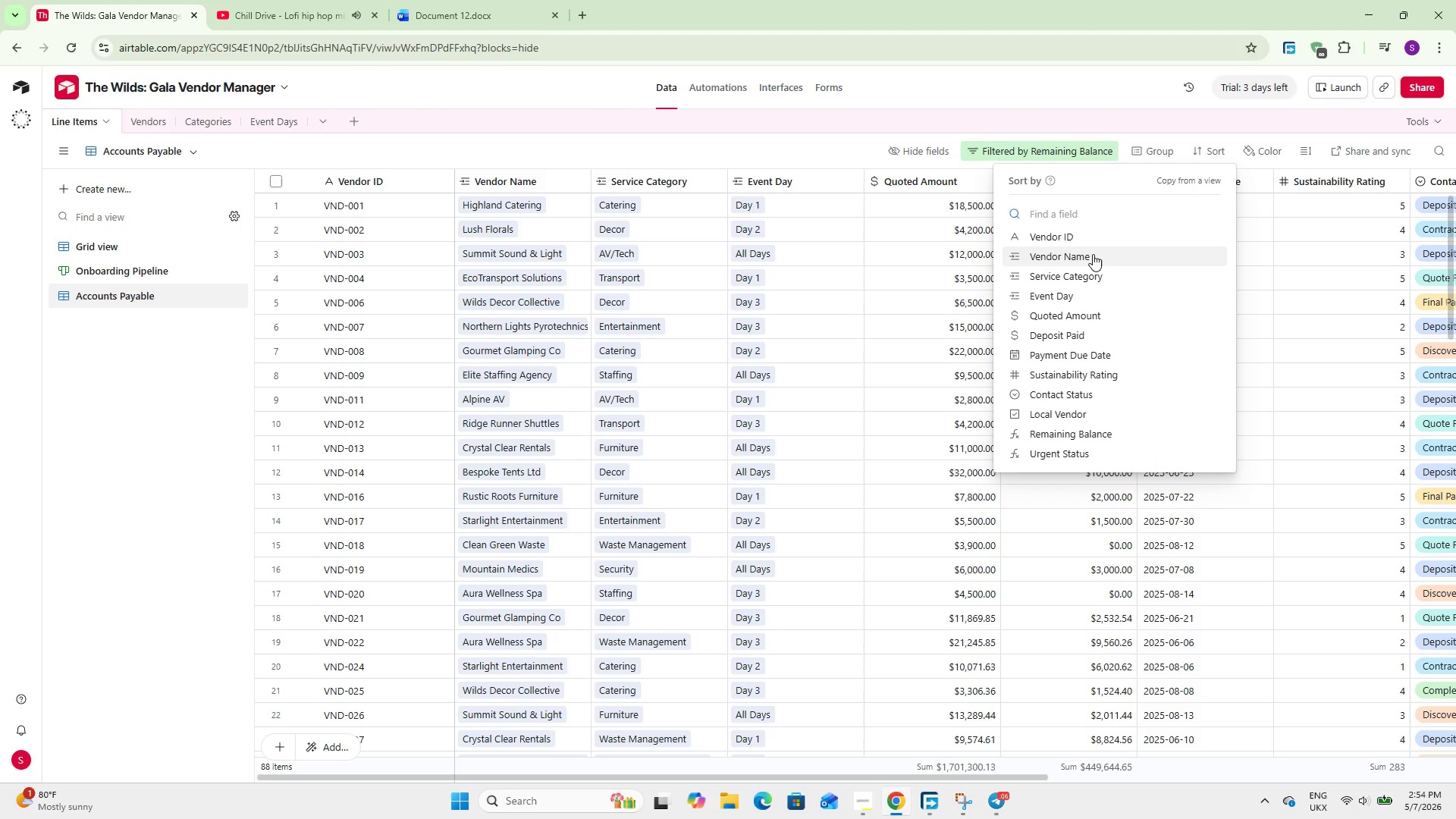 
scroll: coordinate [1090, 362], scroll_direction: down, amount: 3.0
 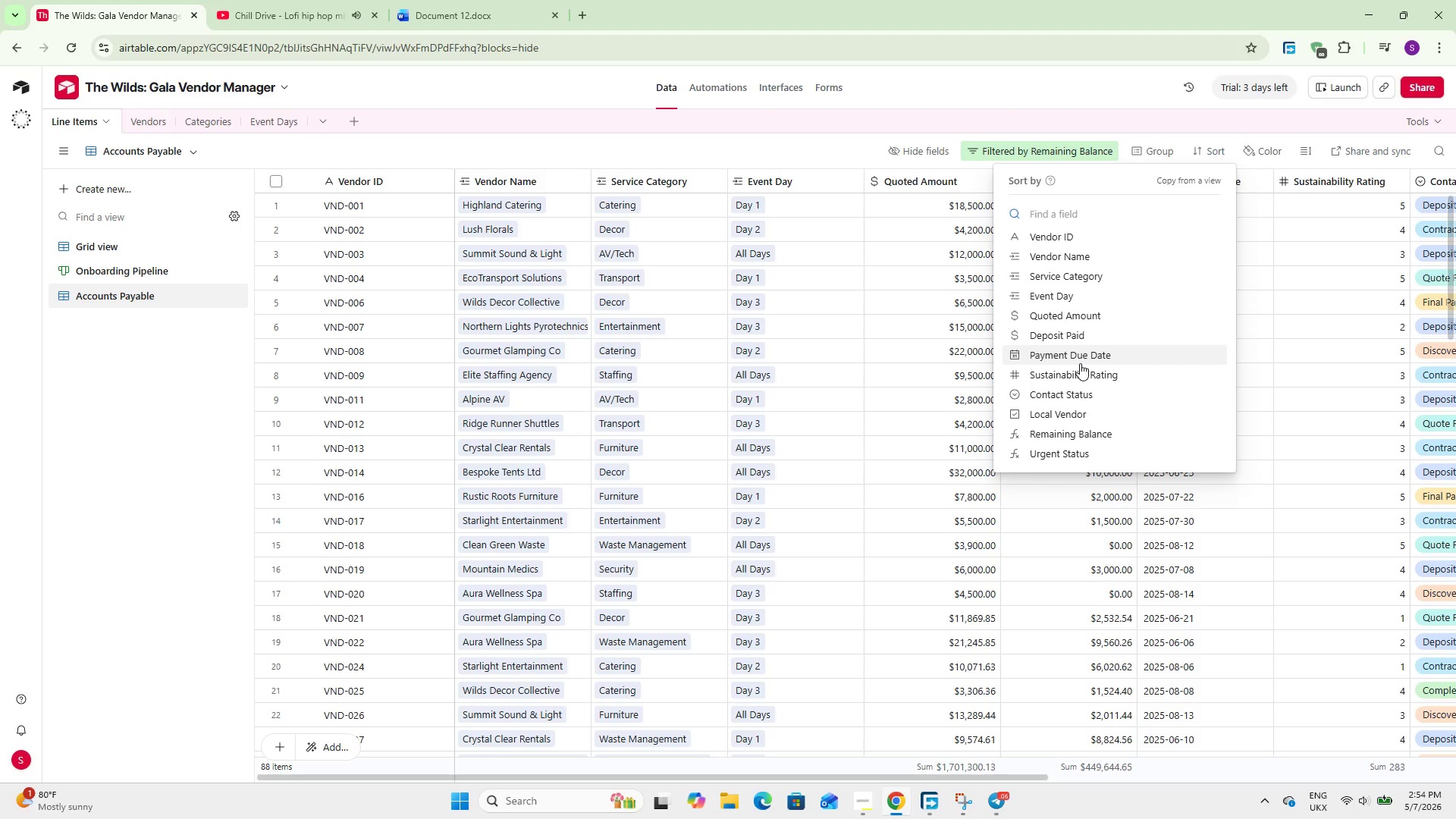 
left_click([1081, 361])
 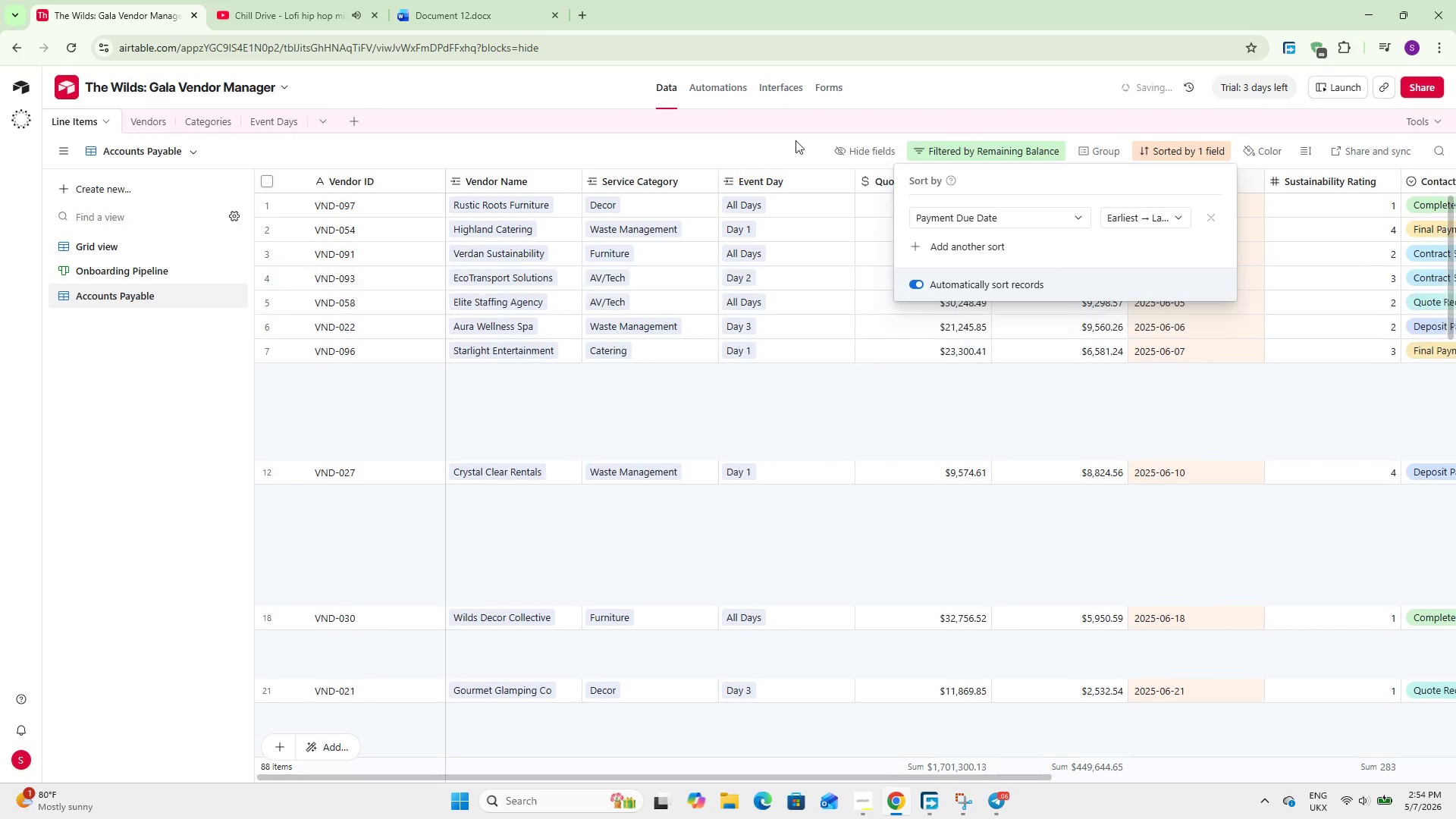 
left_click([793, 138])
 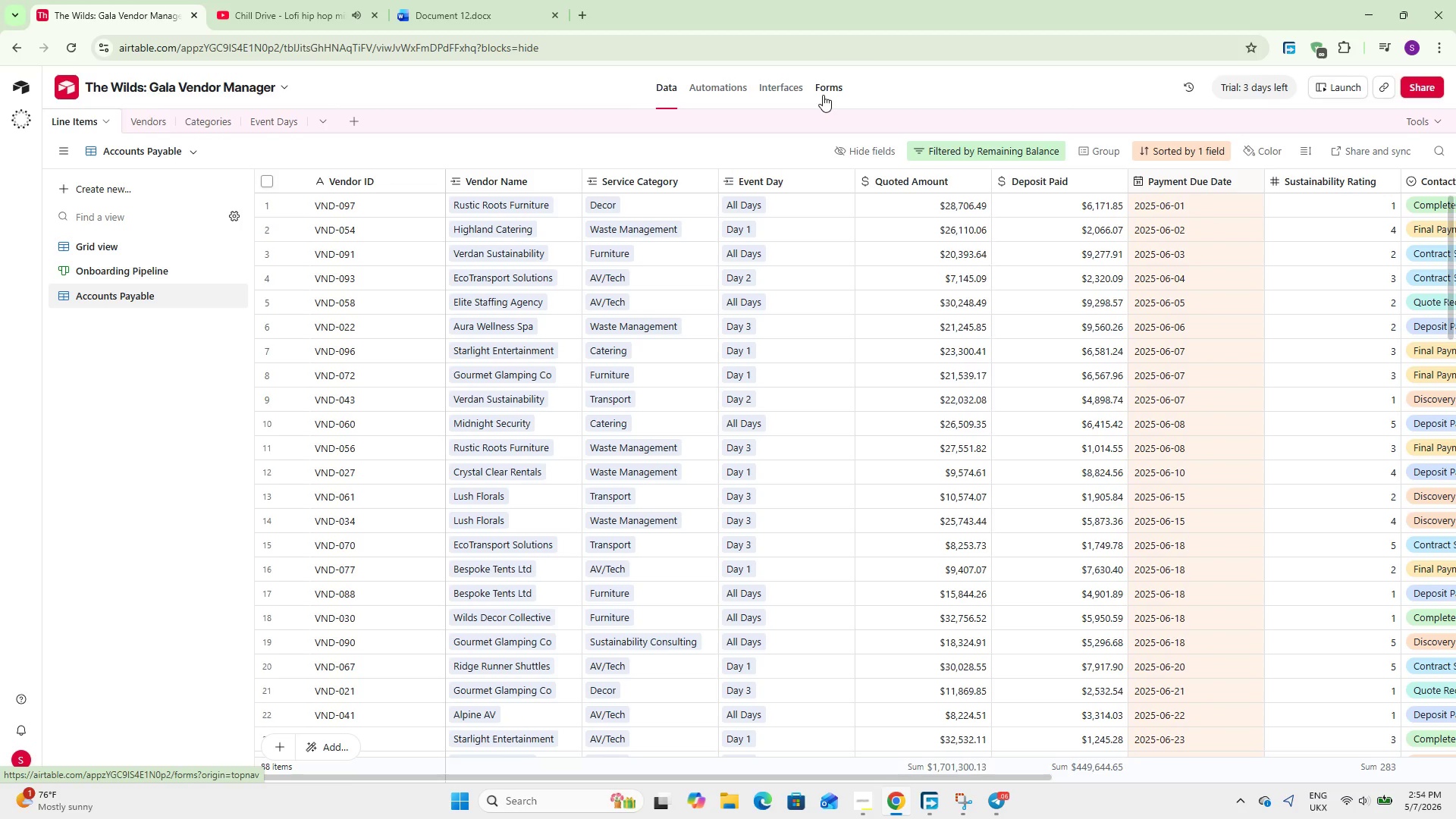 
wait(15.02)
 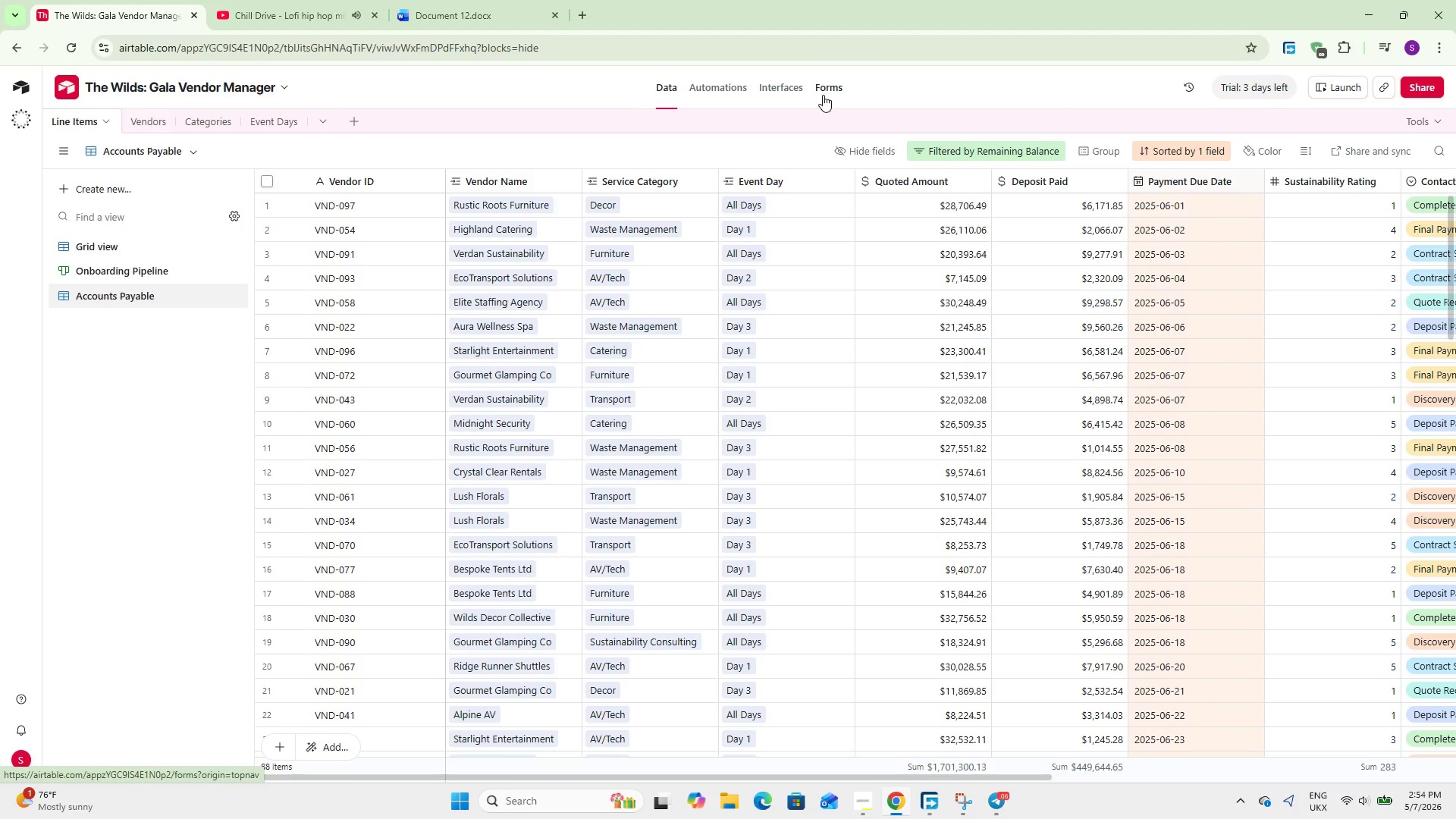 
left_click_drag(start_coordinate=[732, 773], to_coordinate=[760, 773])
 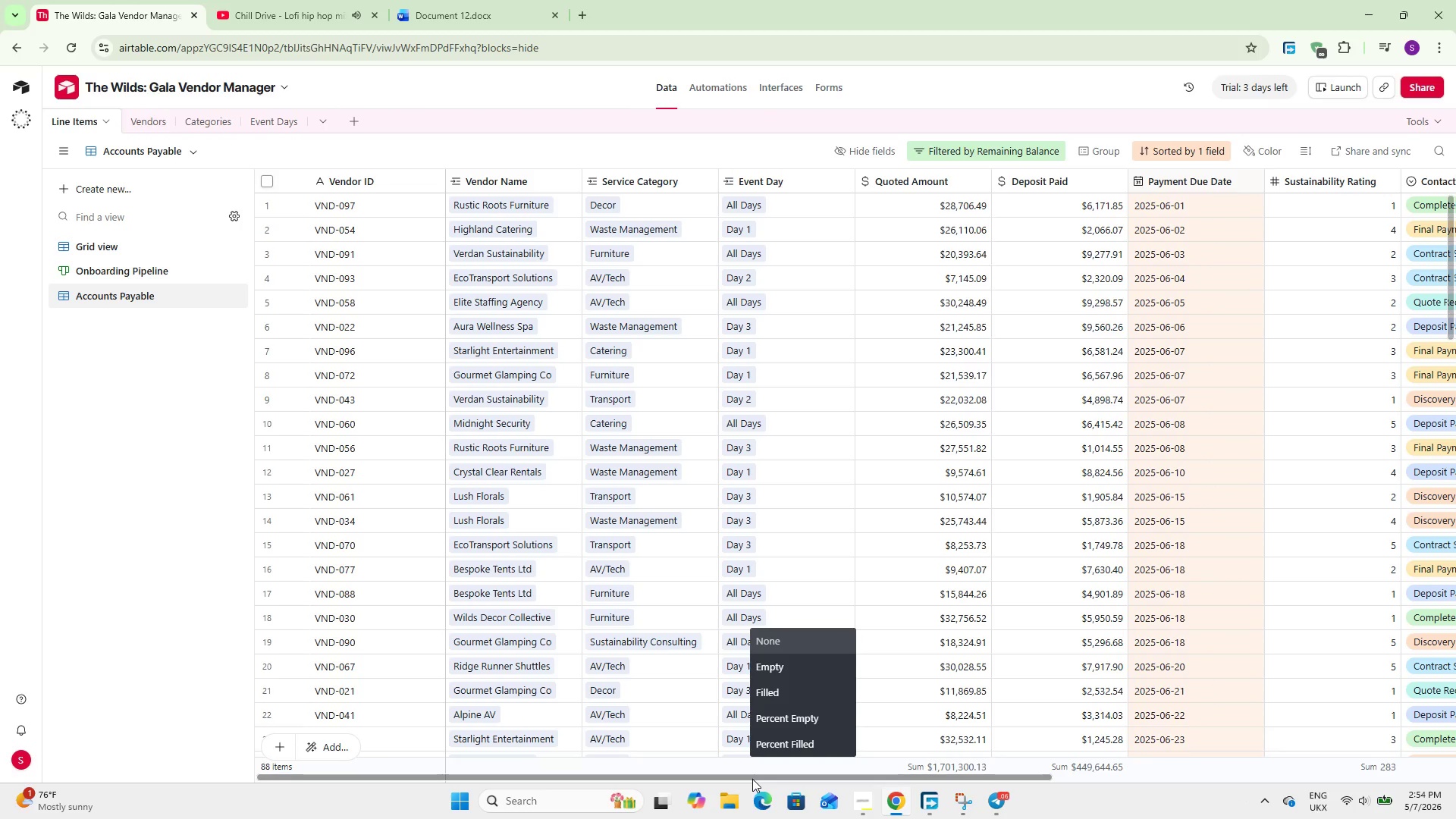 
left_click_drag(start_coordinate=[753, 777], to_coordinate=[897, 783])
 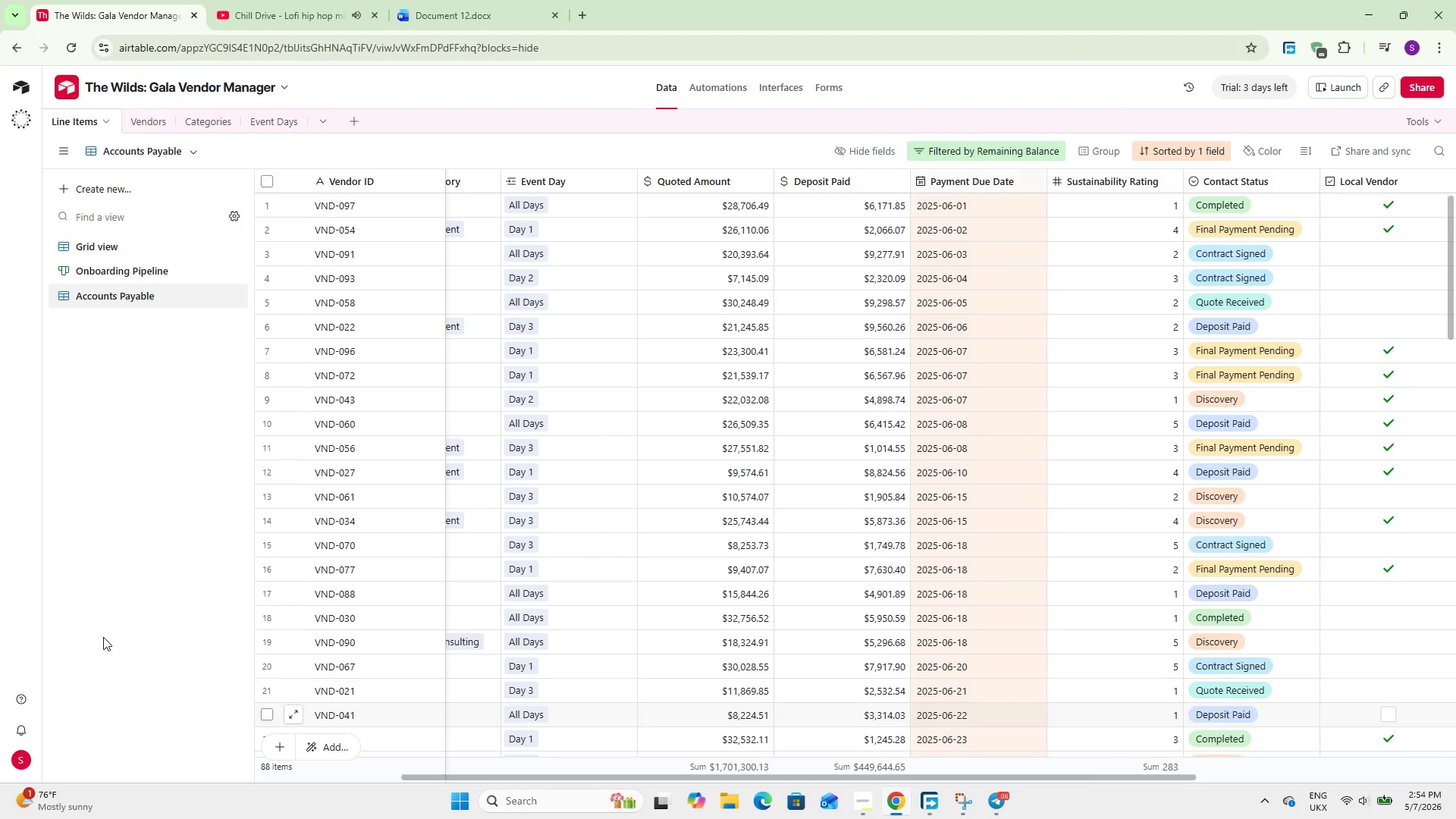 
left_click([103, 637])
 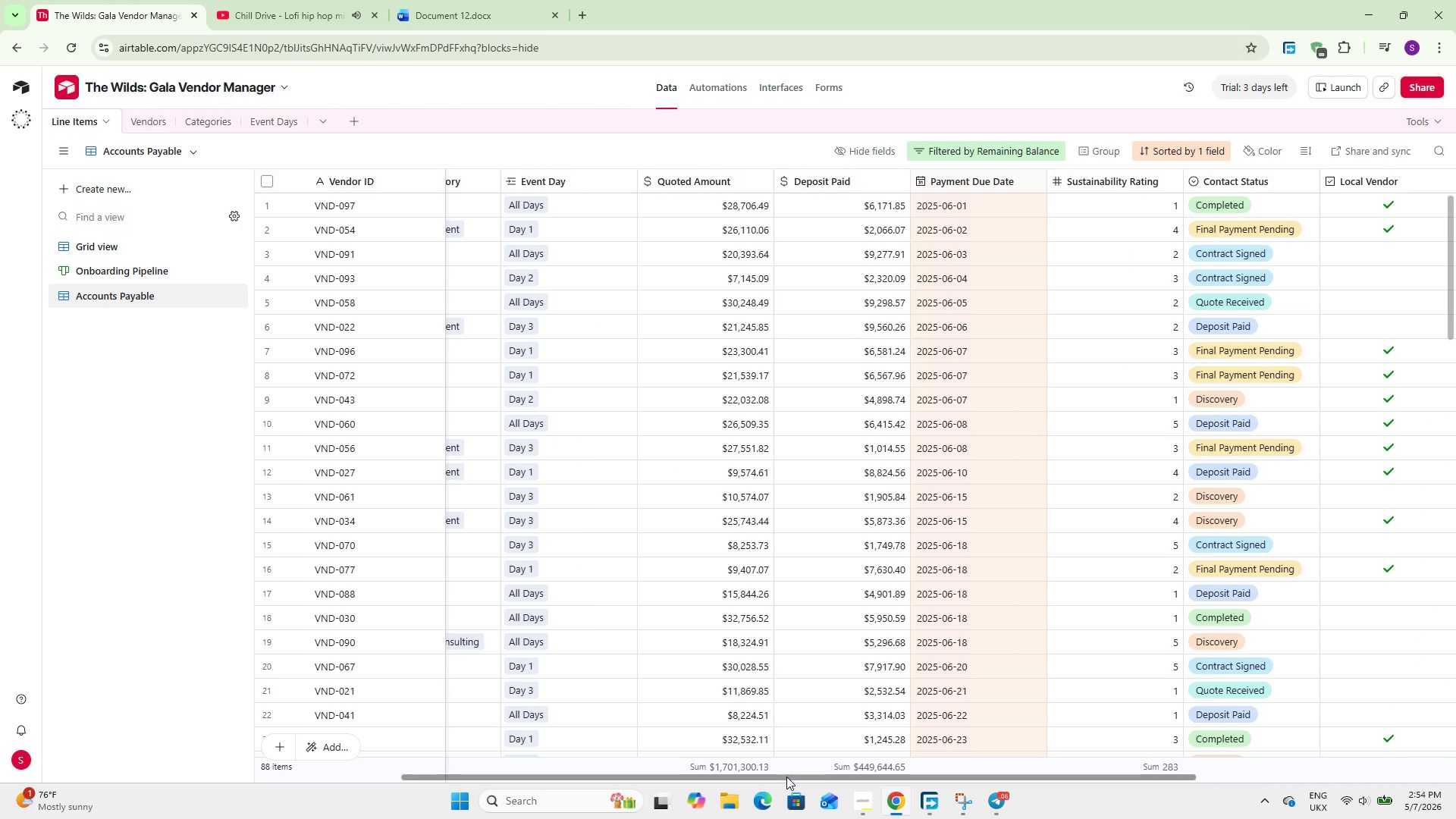 
left_click_drag(start_coordinate=[786, 777], to_coordinate=[341, 743])
 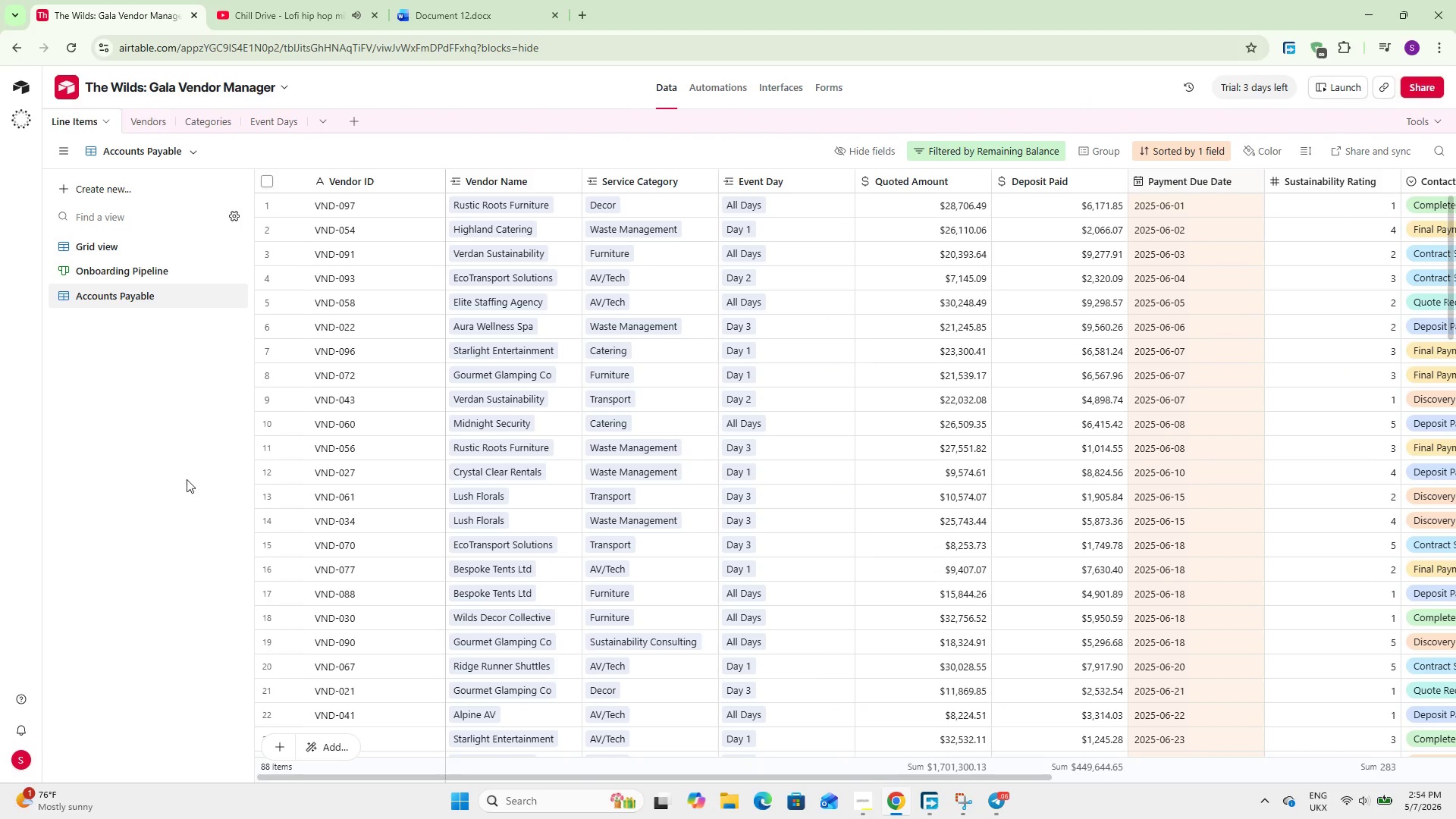 
left_click([158, 422])
 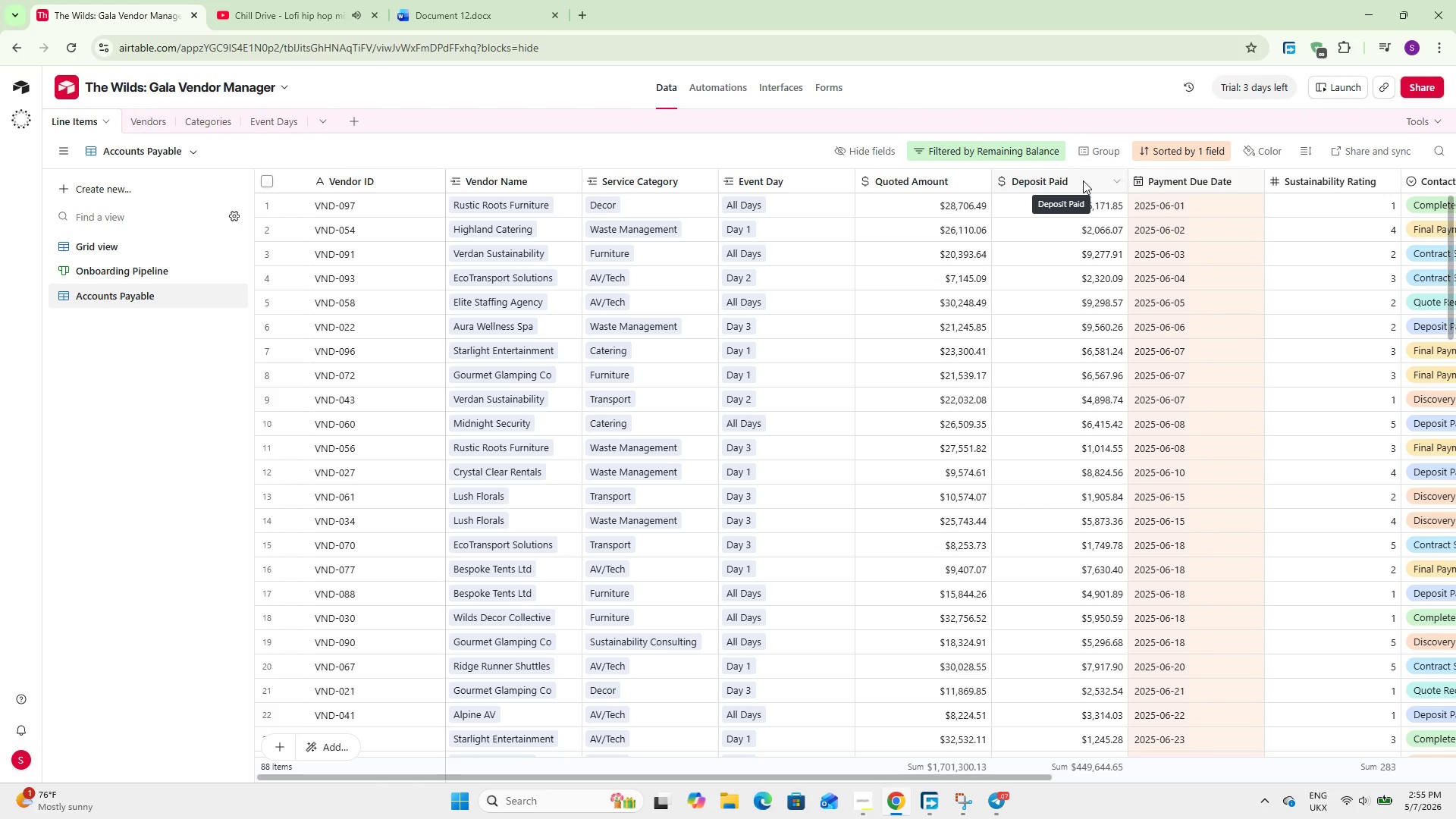 
wait(25.23)
 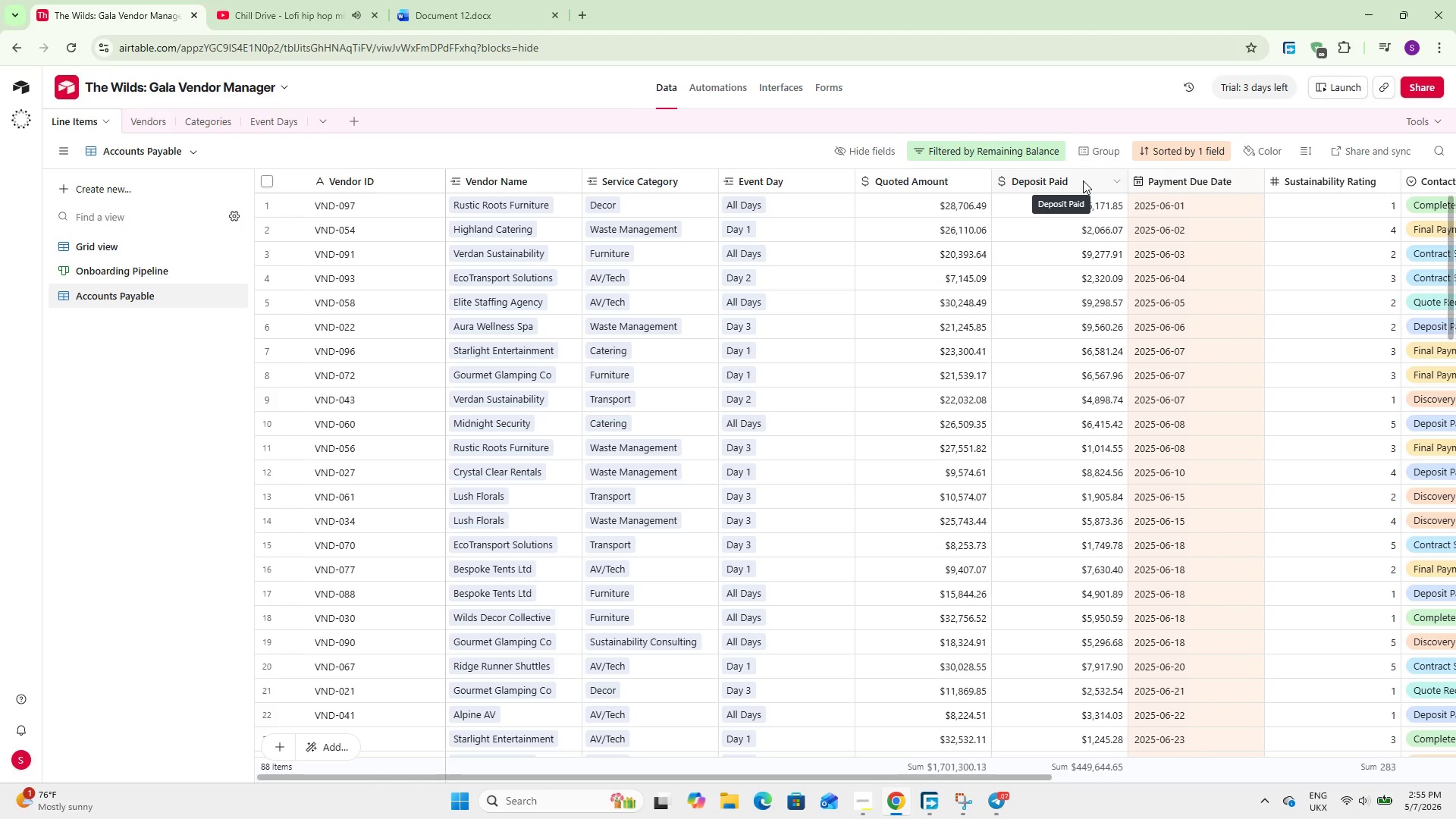 
left_click([143, 116])
 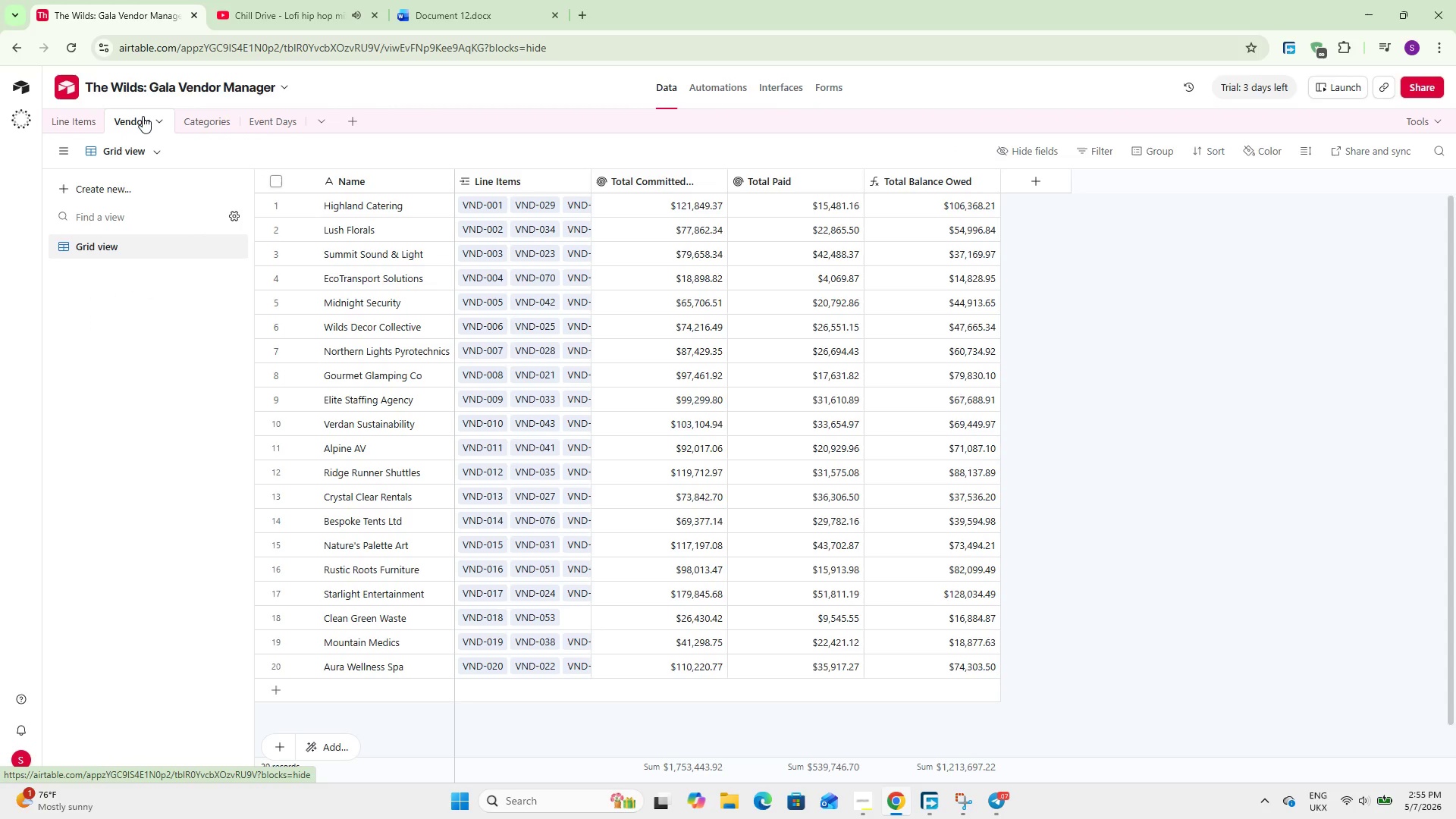 
left_click([216, 121])
 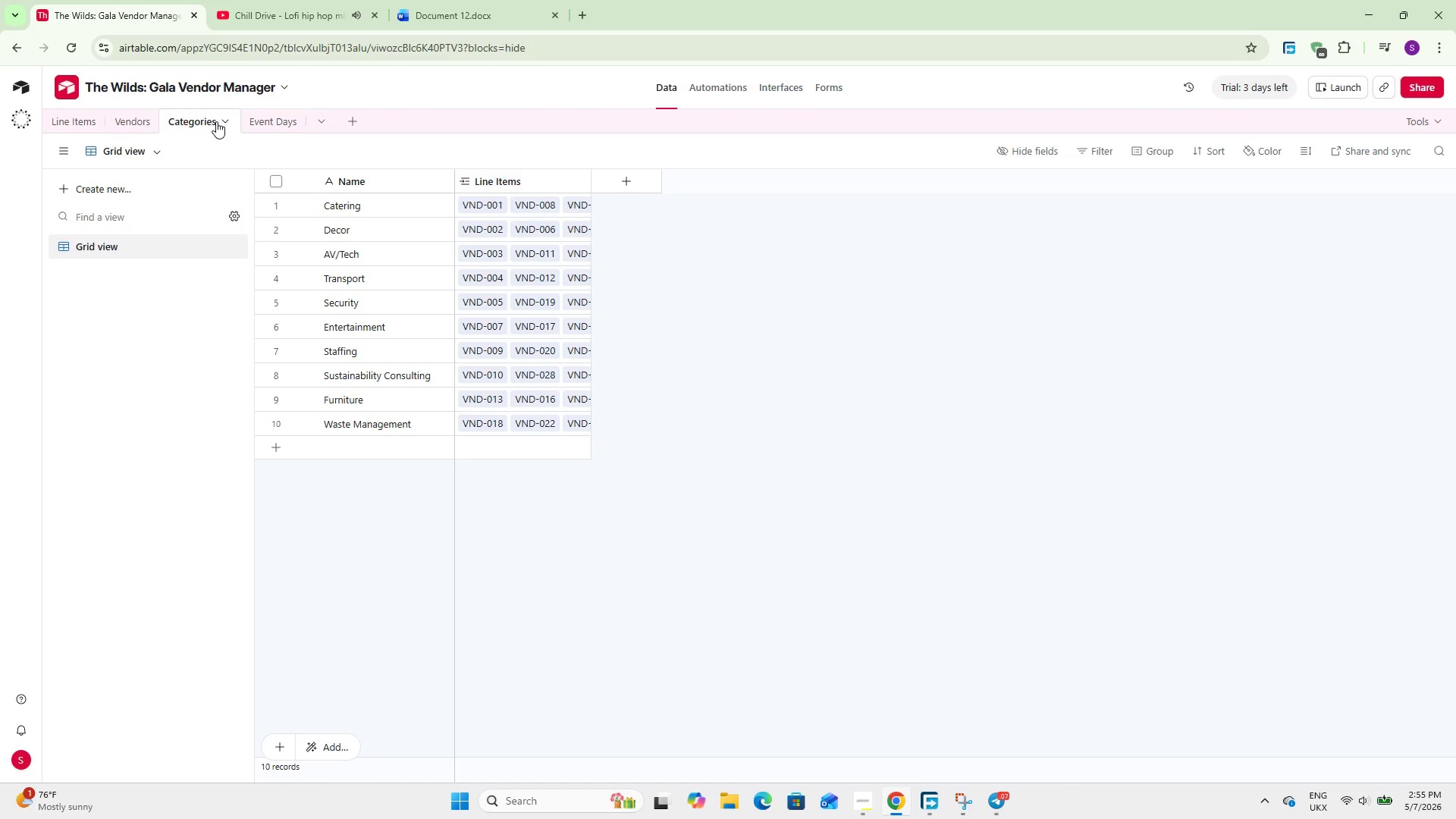 
left_click([240, 116])
 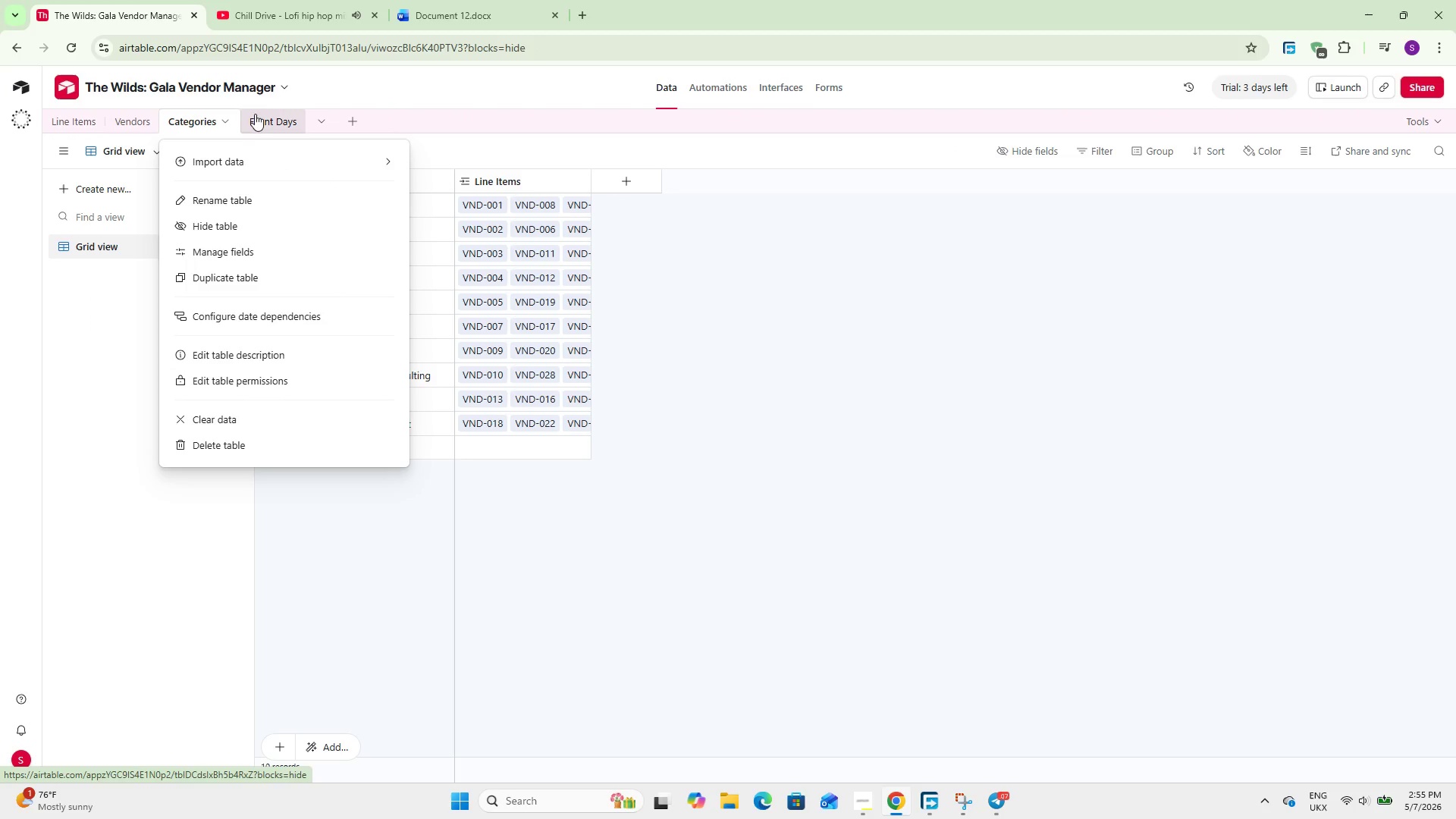 
left_click([256, 112])
 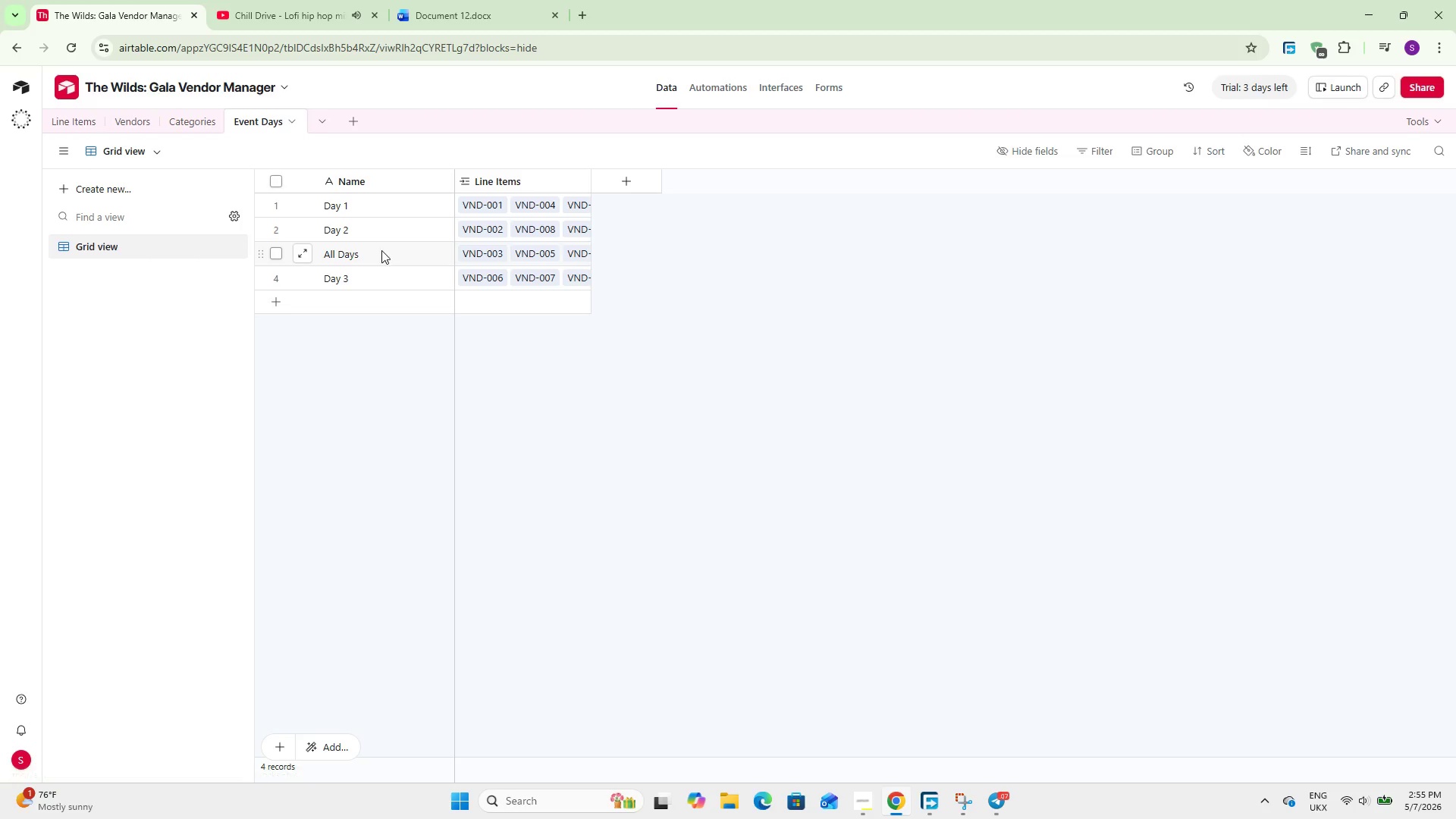 
wait(7.55)
 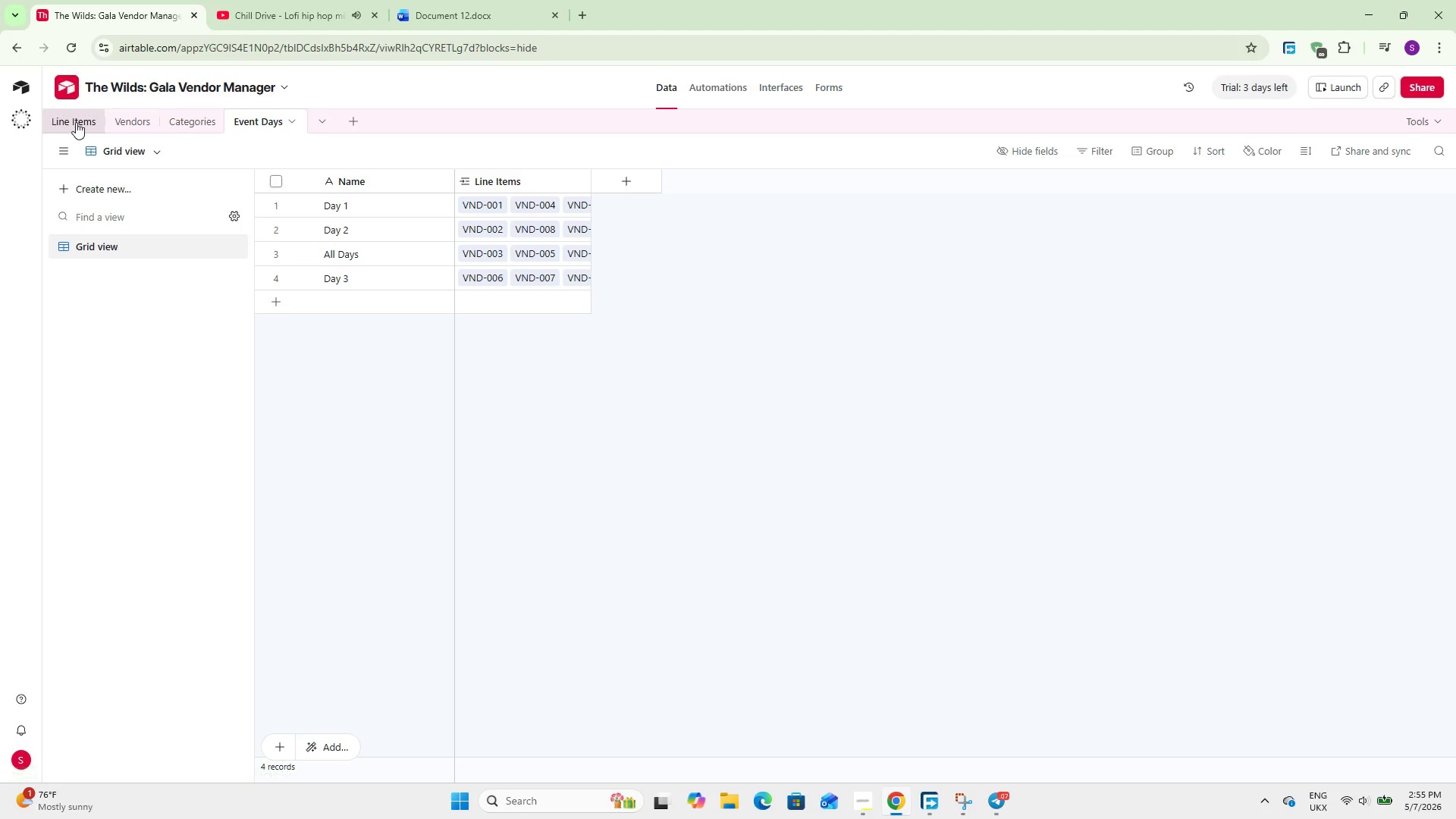 
left_click_drag(start_coordinate=[259, 277], to_coordinate=[259, 253])
 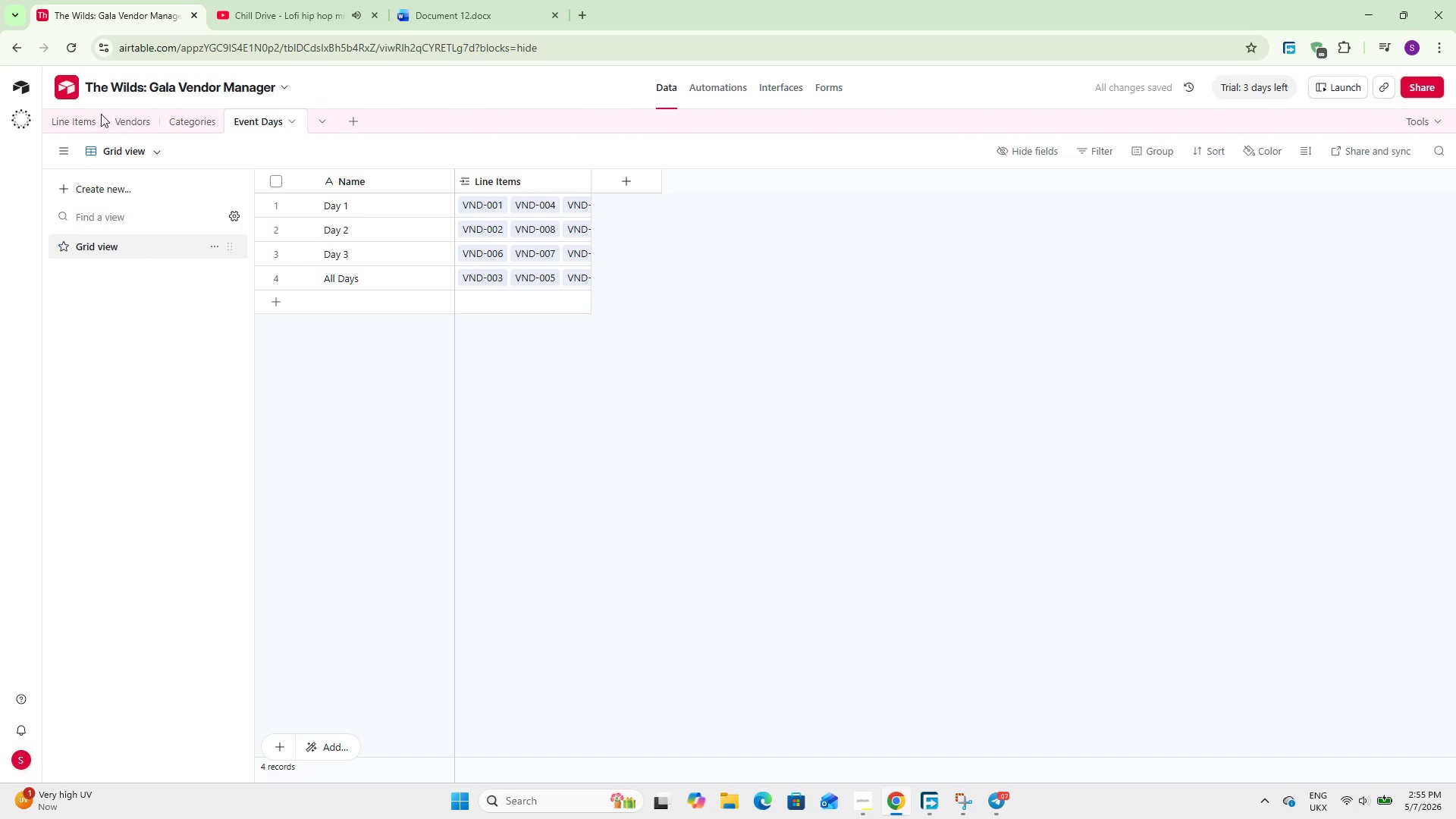 
left_click([83, 124])
 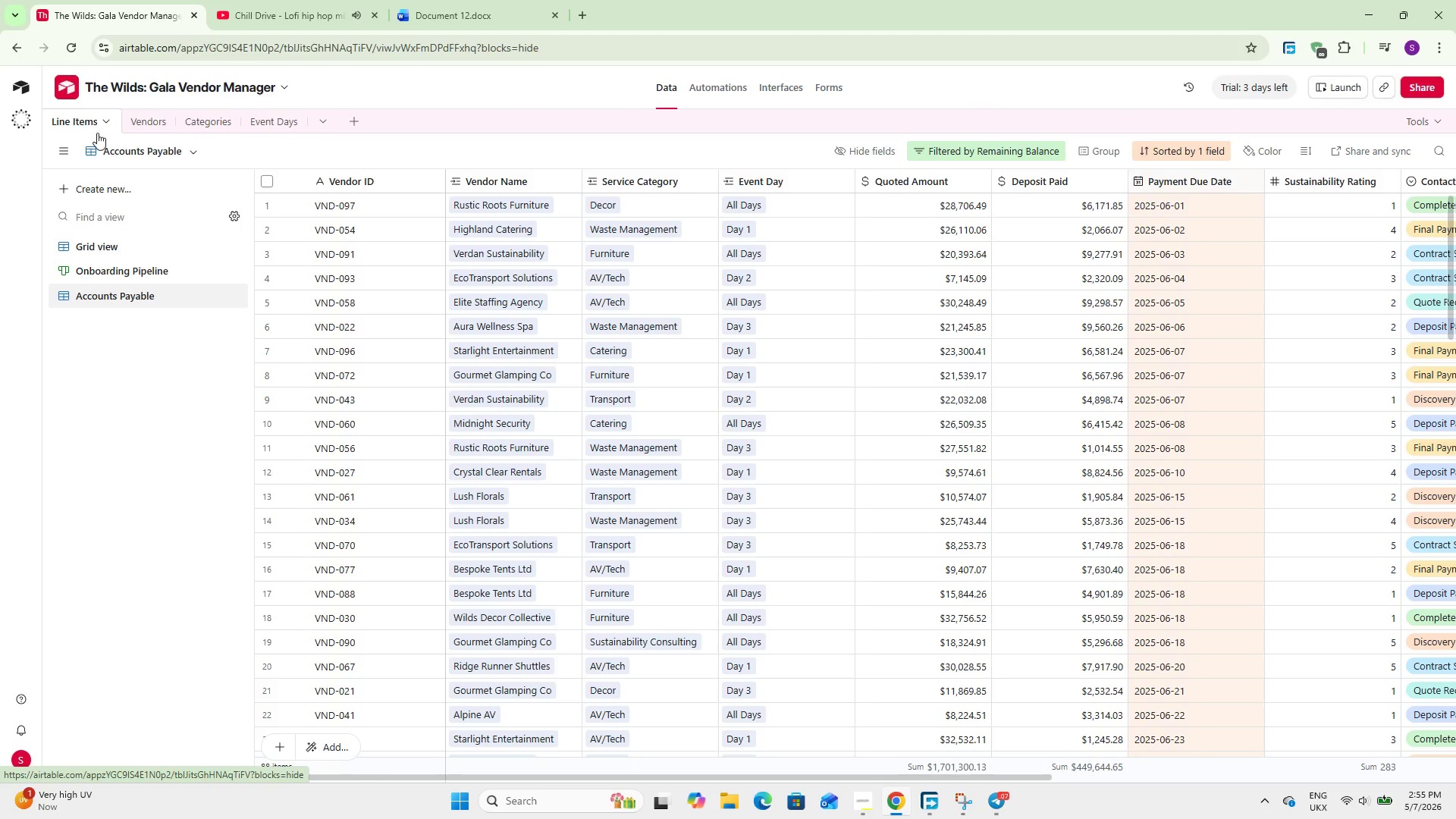 
left_click([778, 84])
 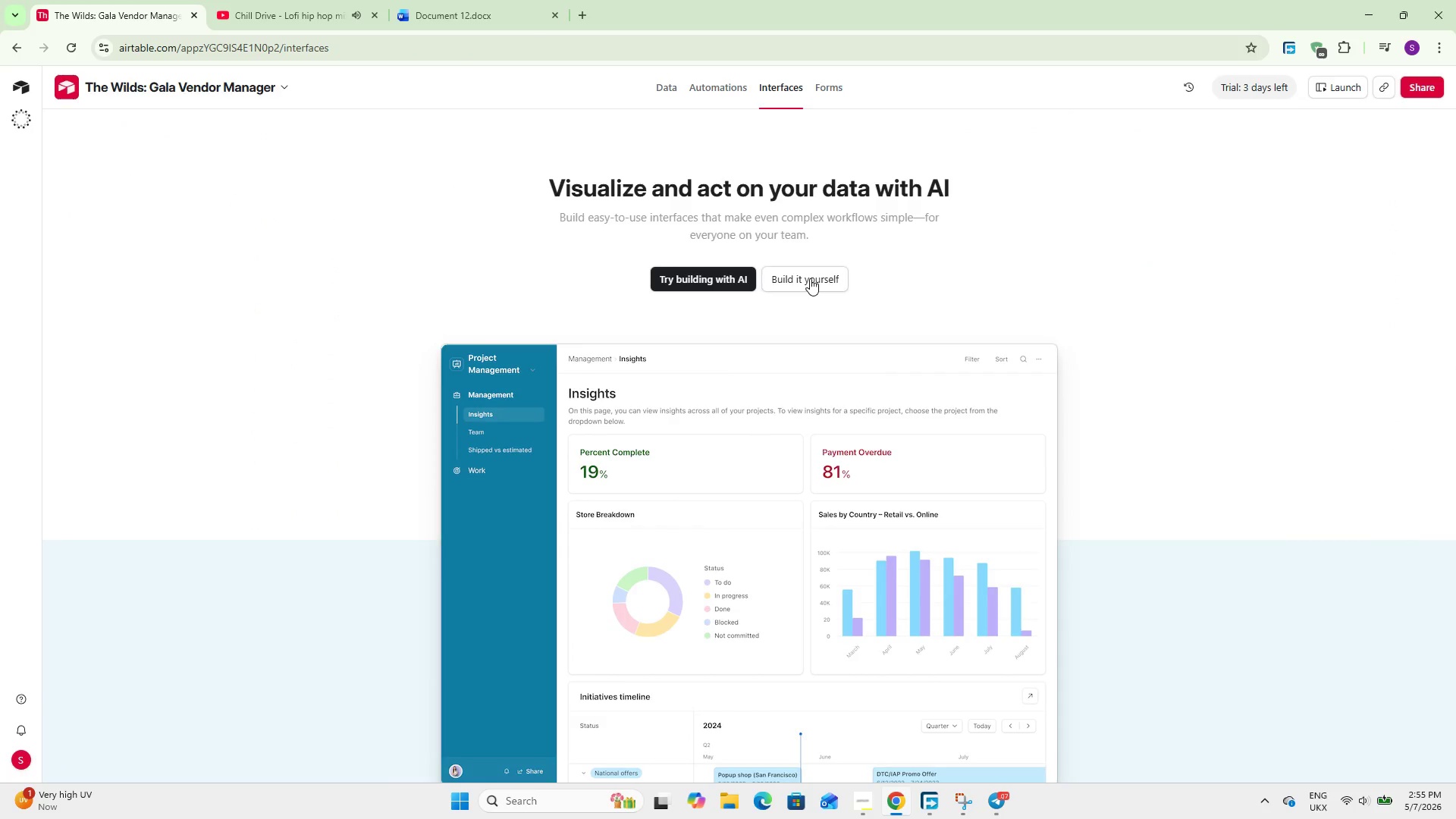 
left_click([646, 429])
 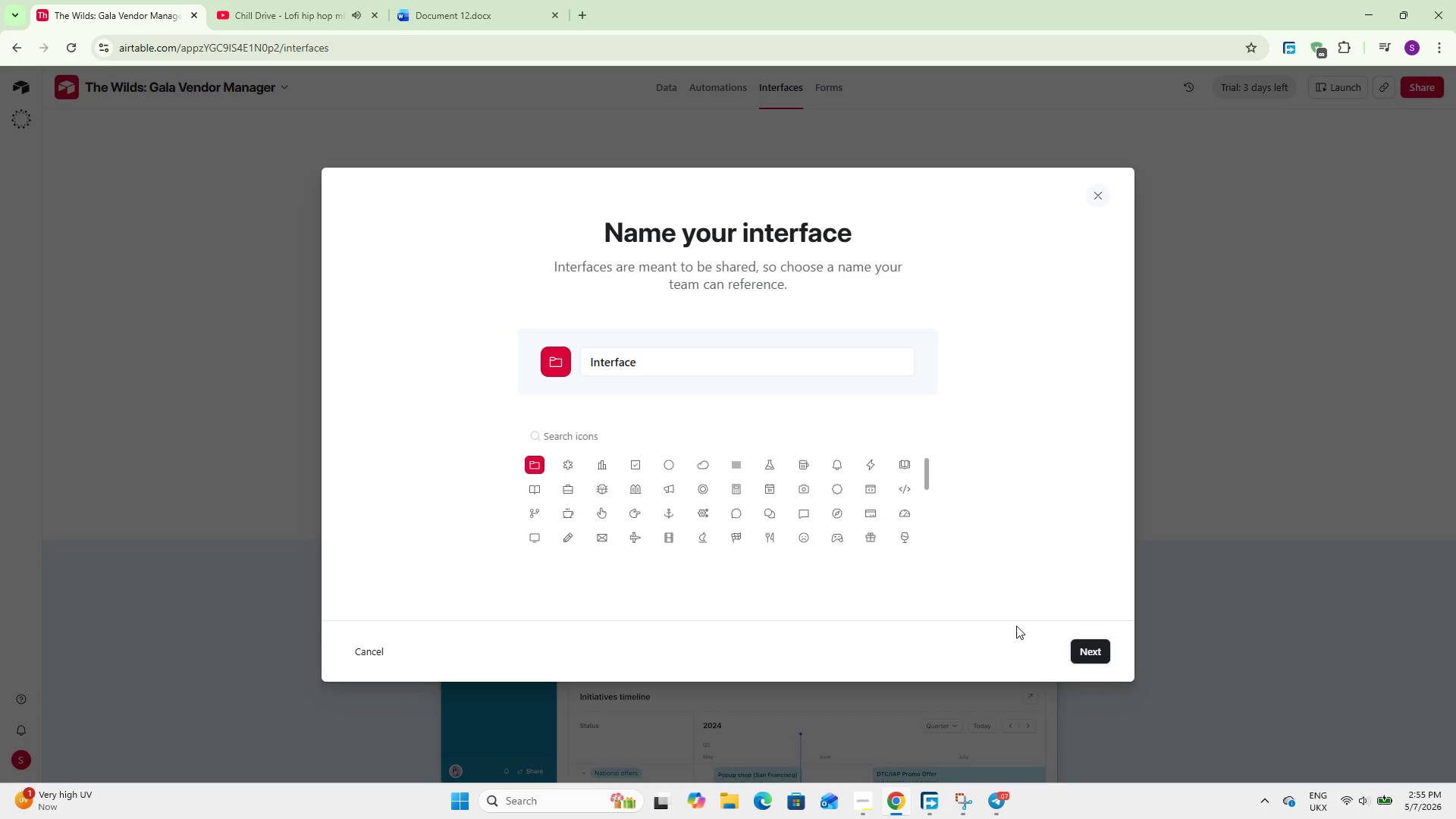 
wait(5.41)
 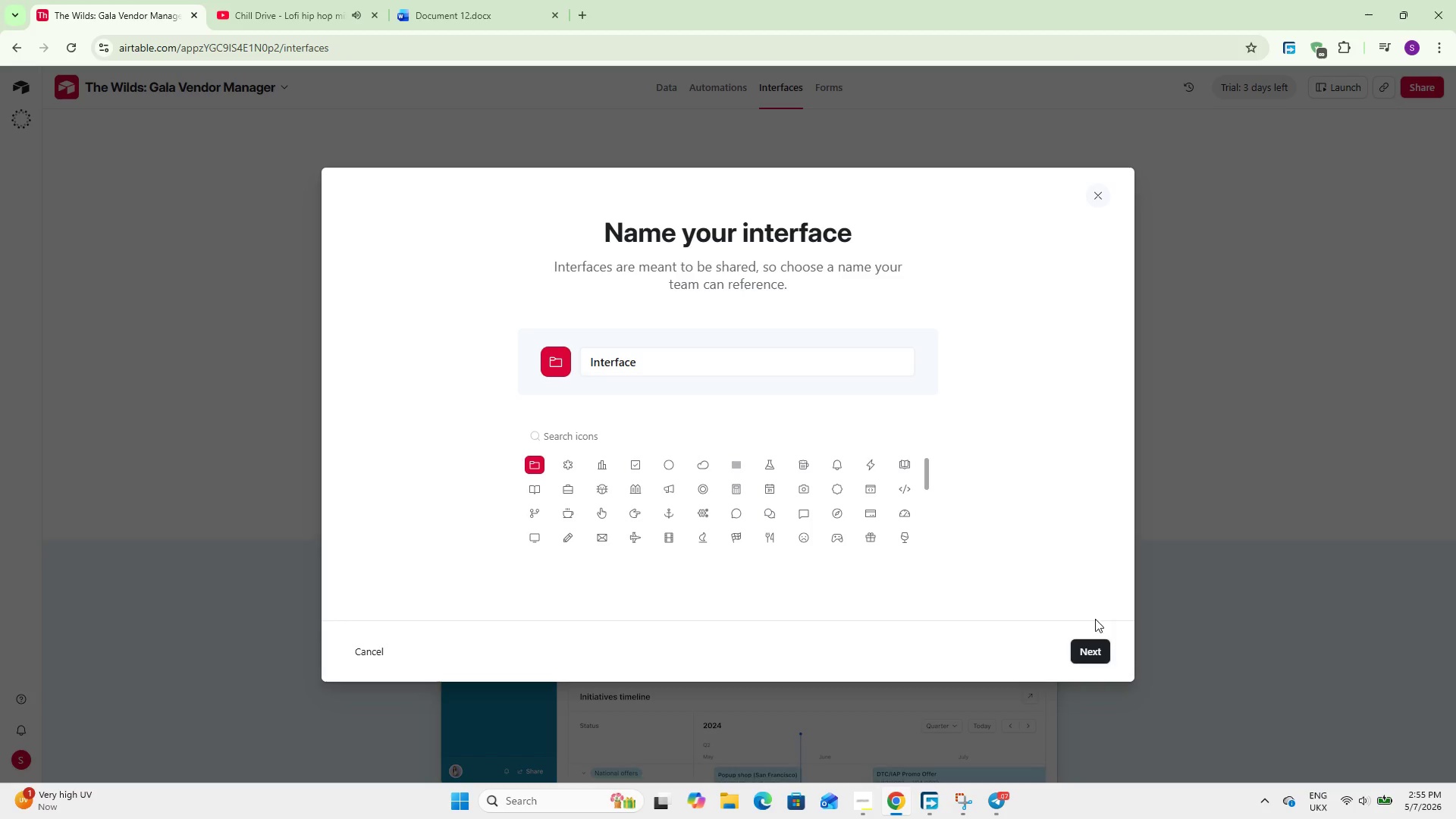 
double_click([647, 362])
 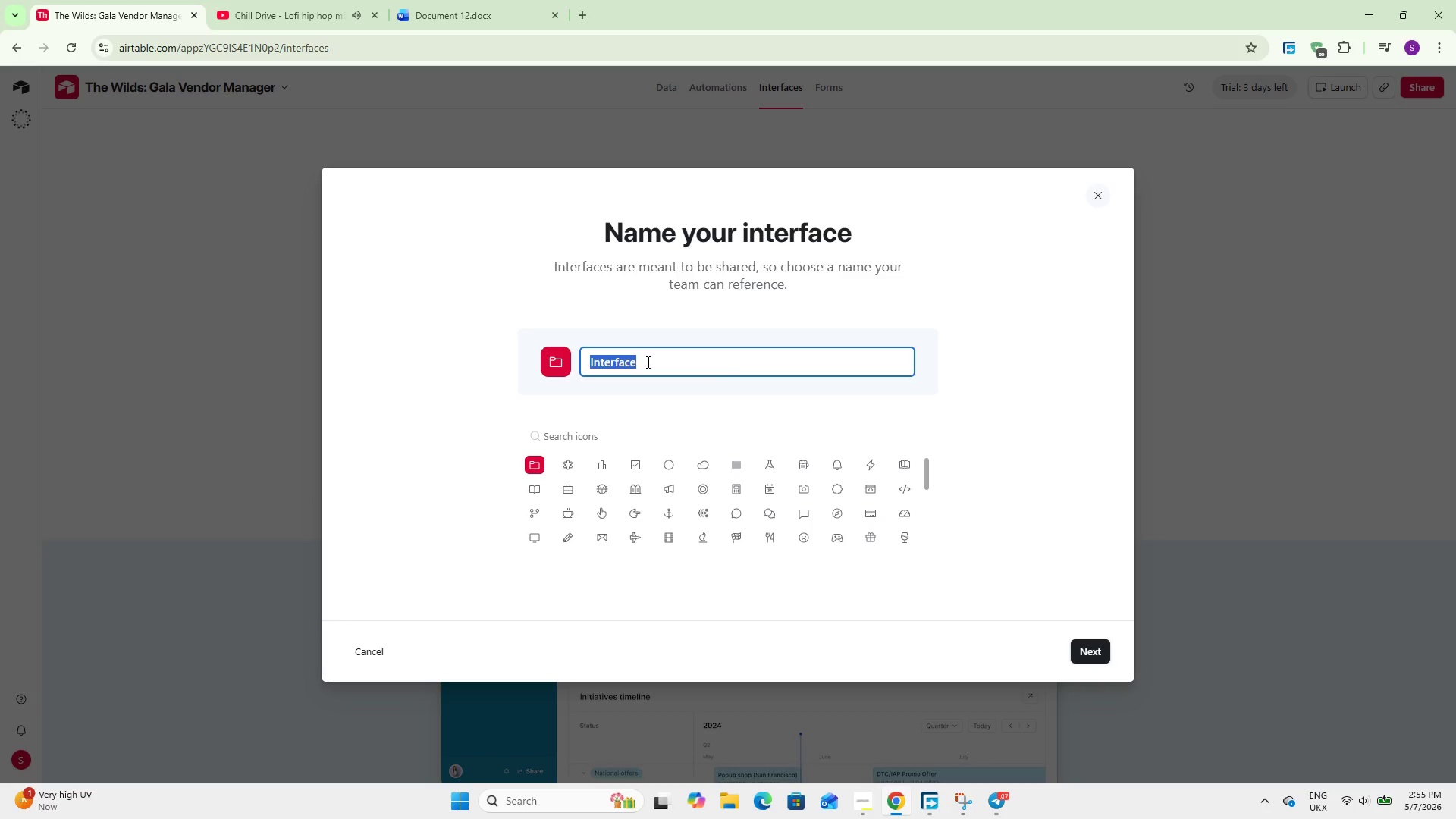 
type(Sustainability S)
key(Backspace)
type(Dashboard)
 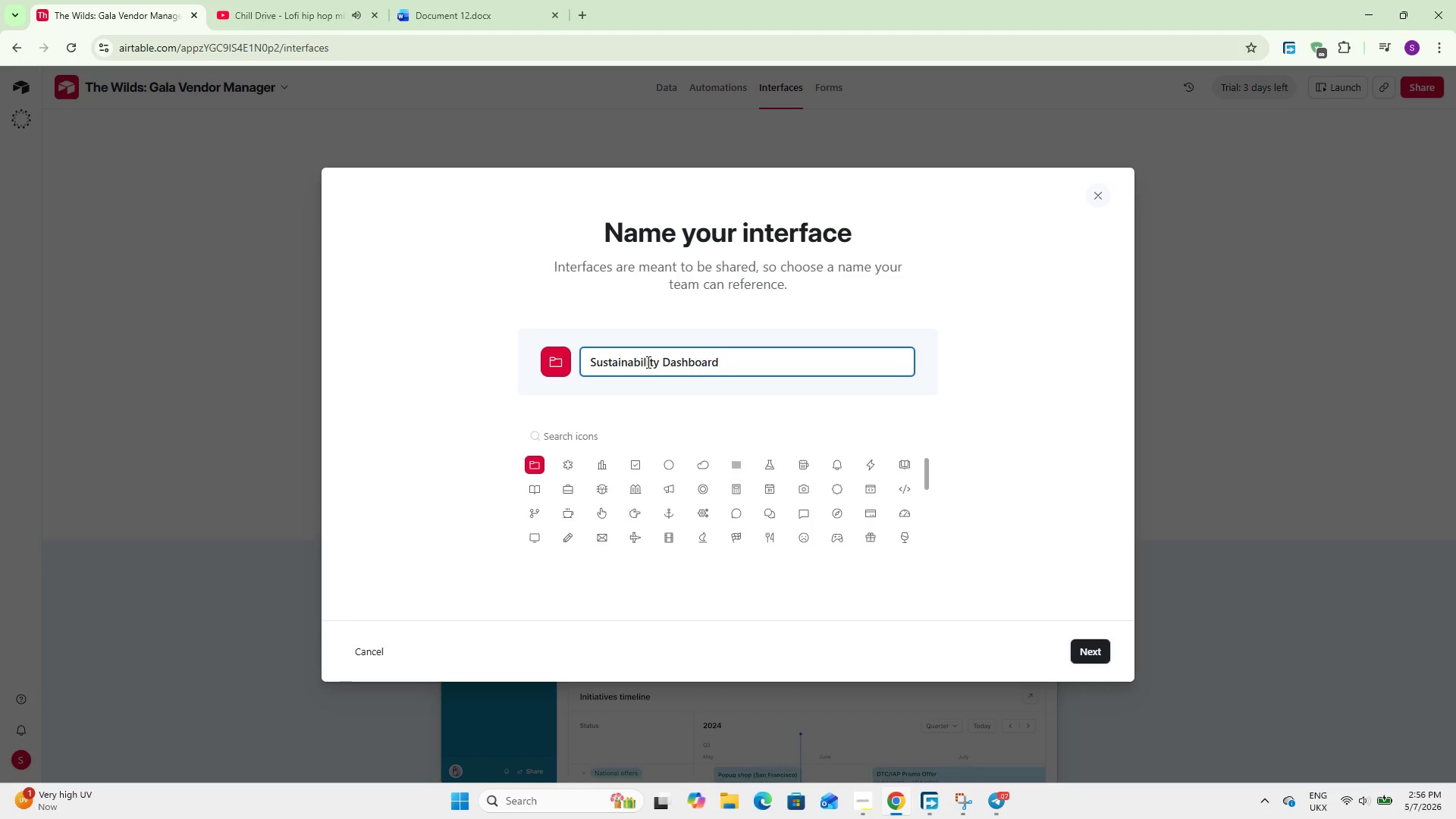 
left_click([1099, 650])
 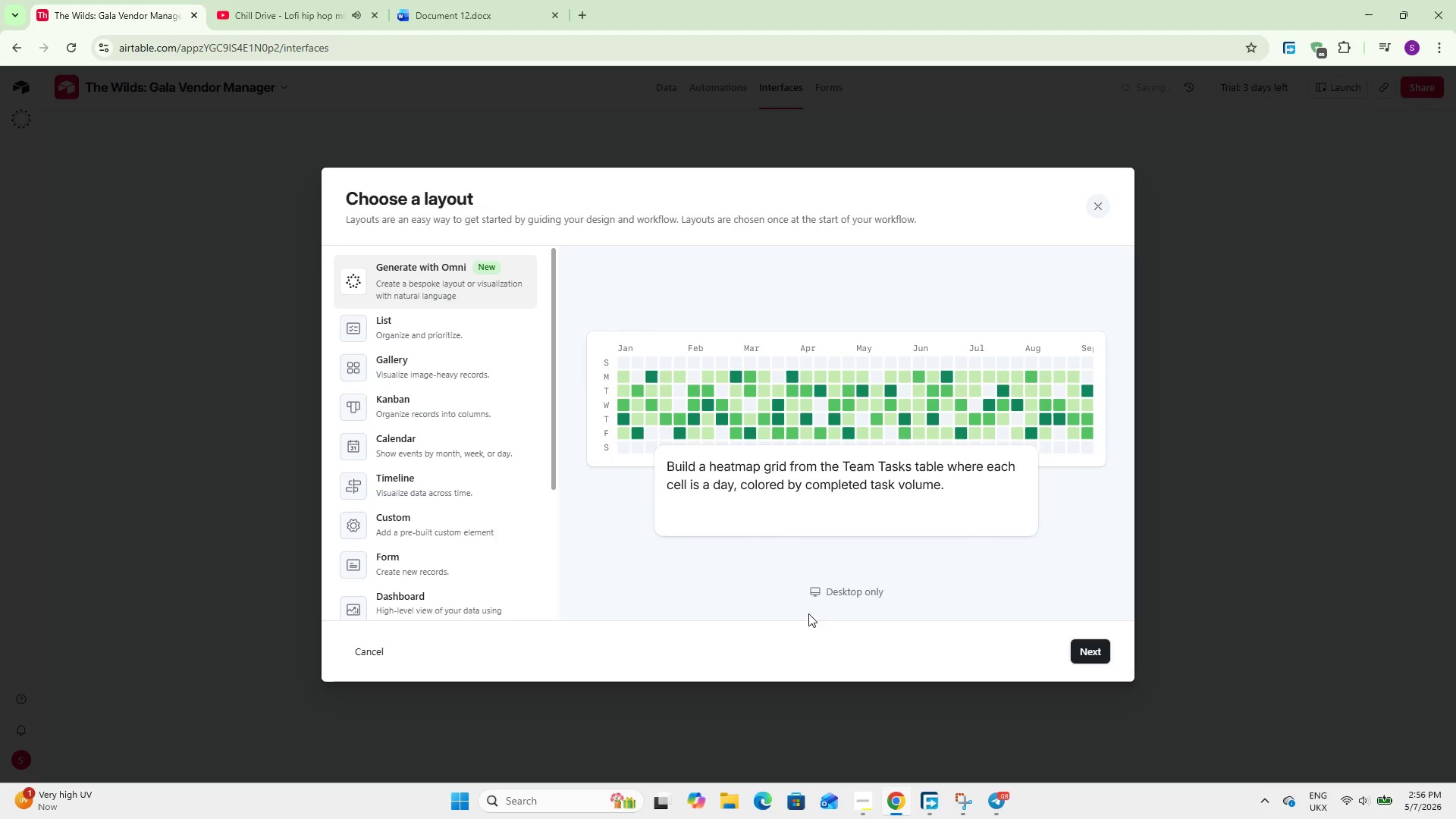 
scroll: coordinate [458, 449], scroll_direction: down, amount: 11.0
 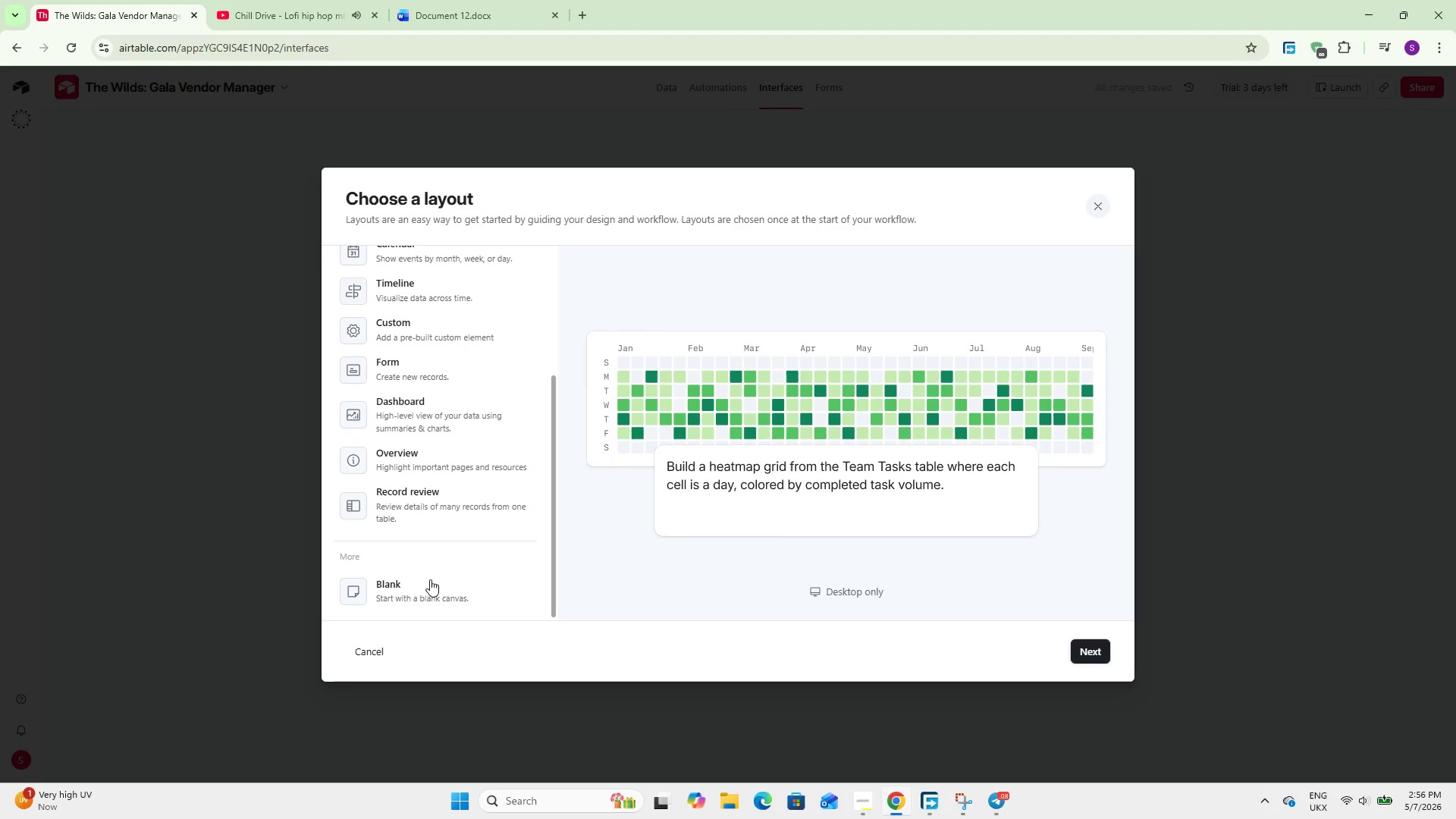 
left_click([425, 587])
 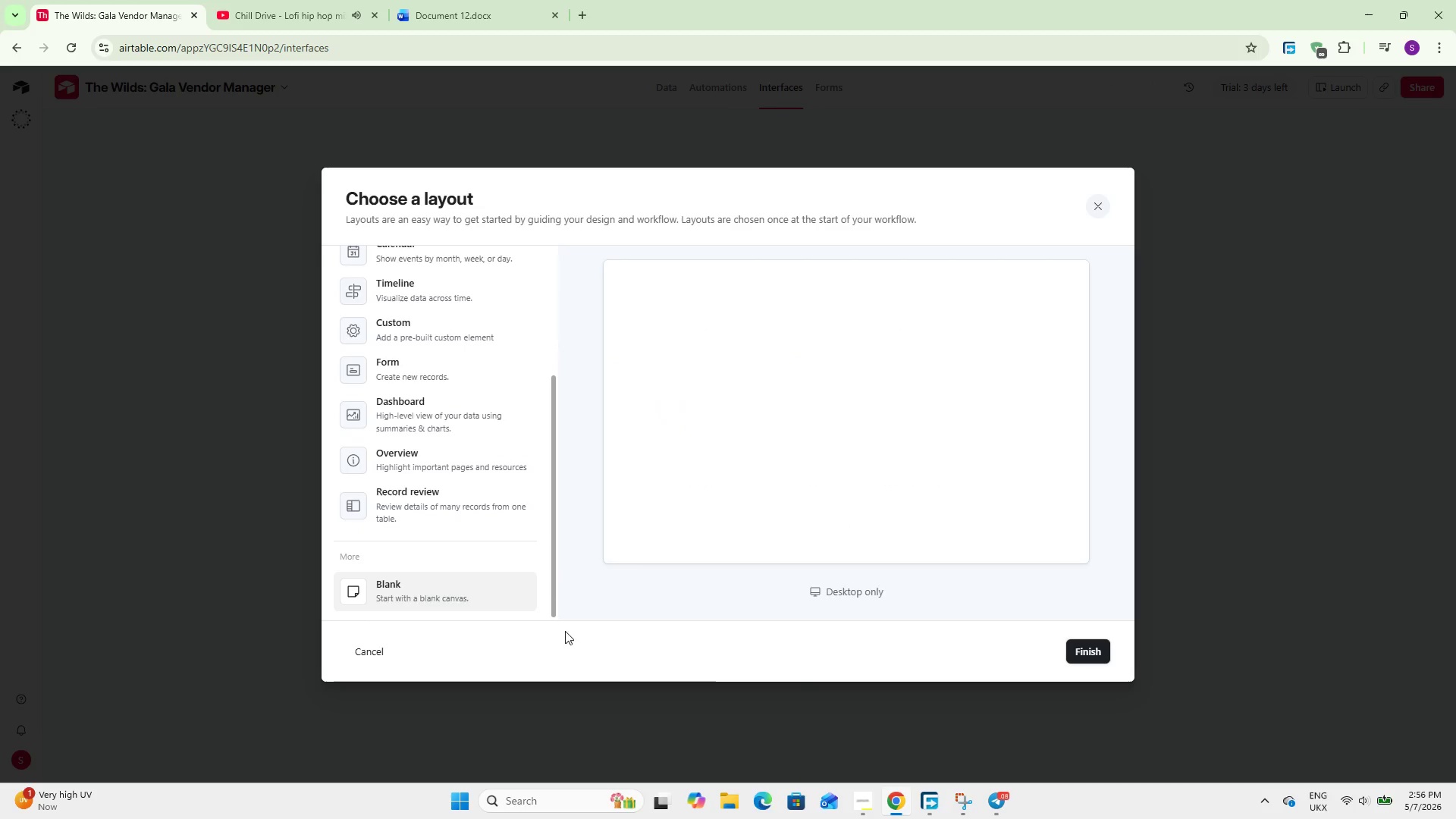 
left_click([1080, 640])
 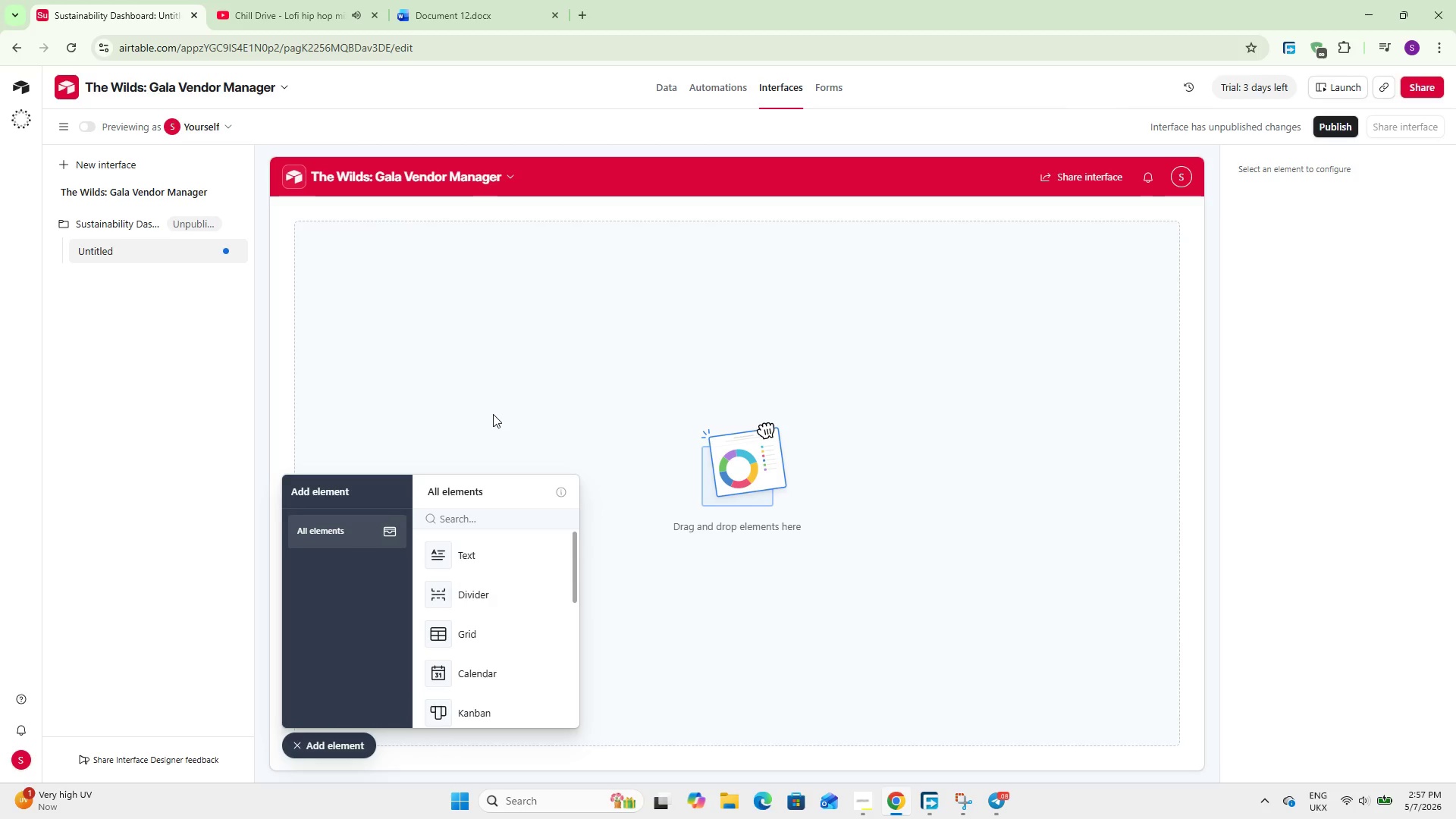 
wait(54.77)
 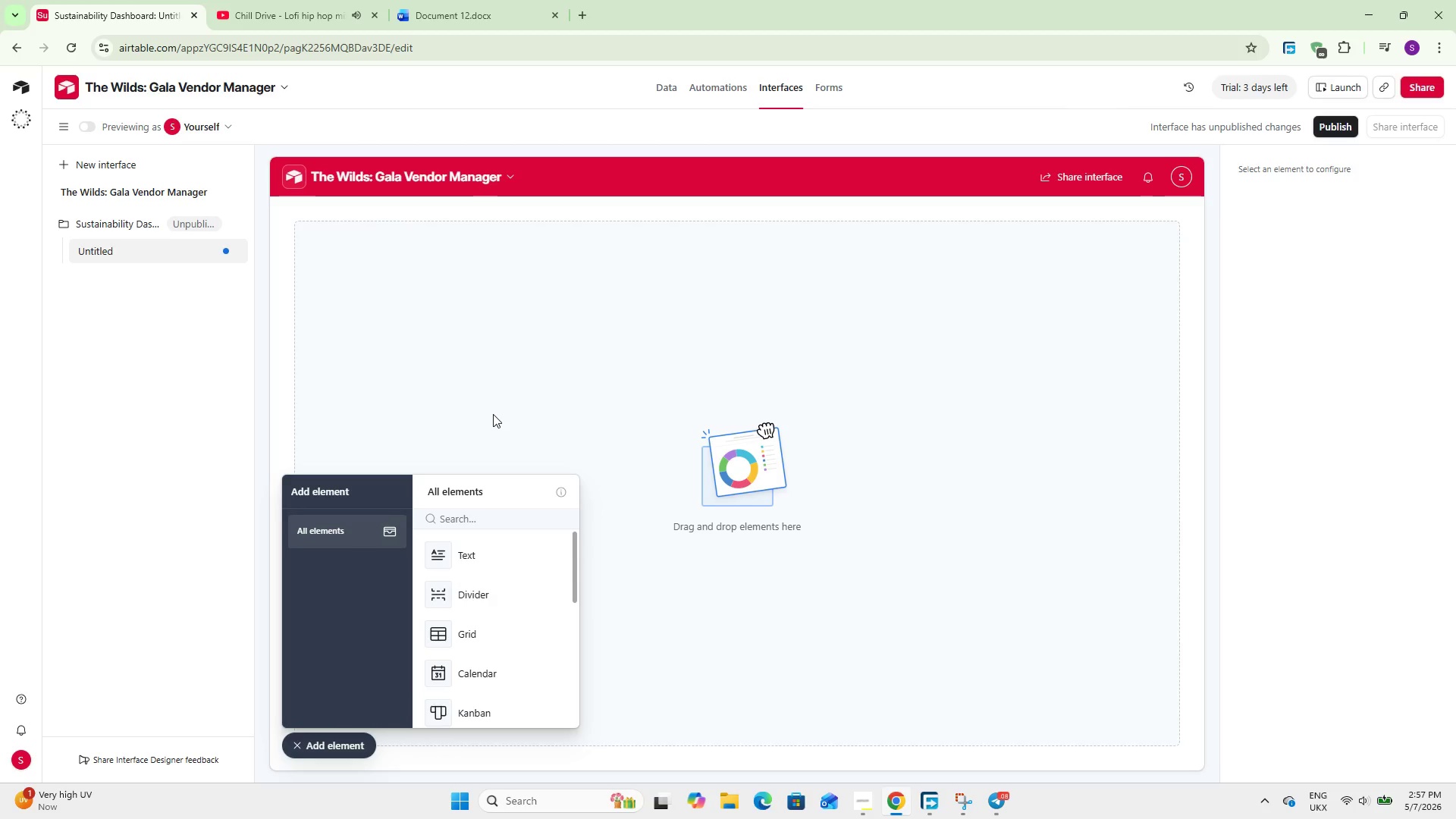 
left_click([482, 521])
 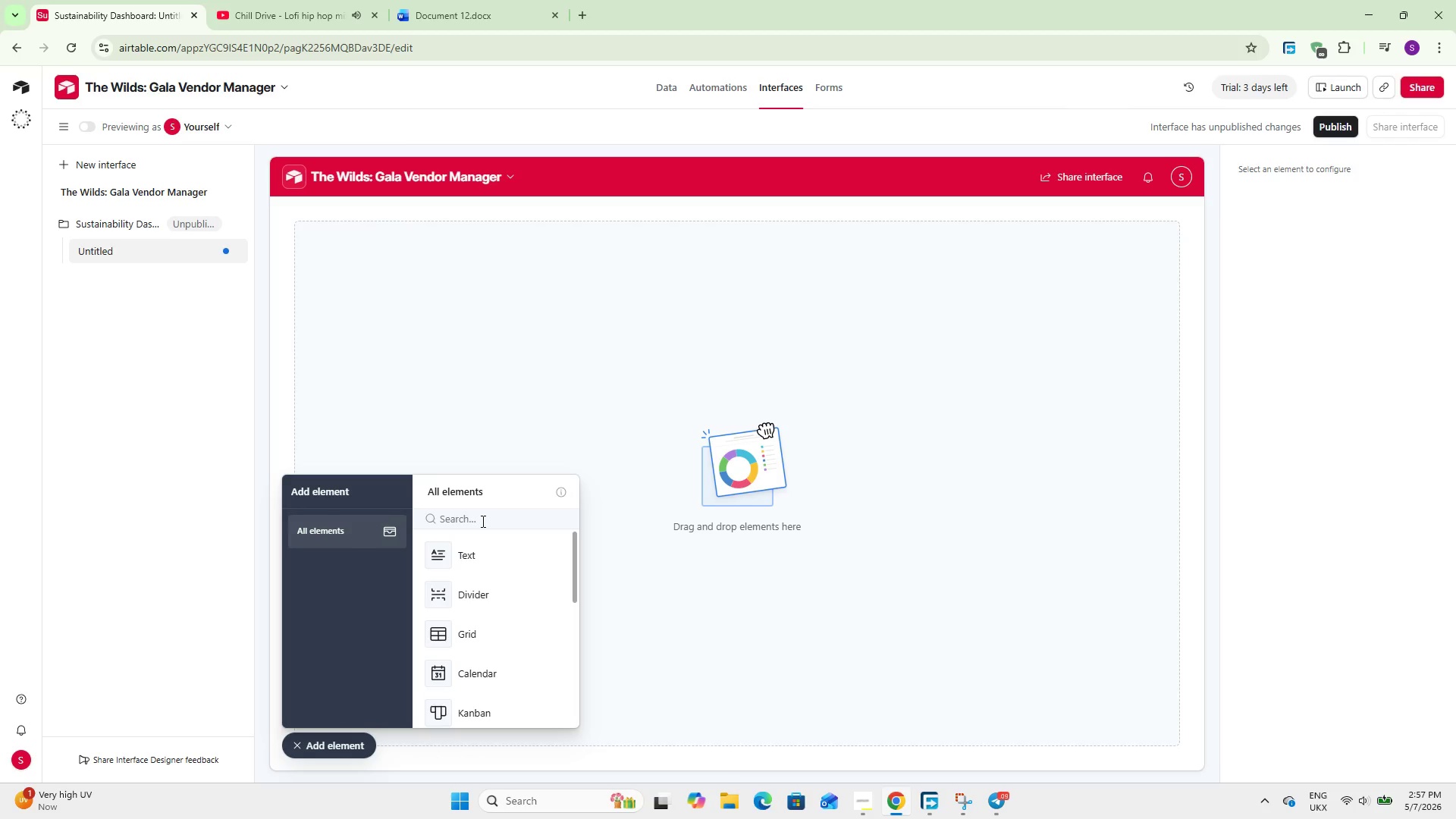 
type(cha)
 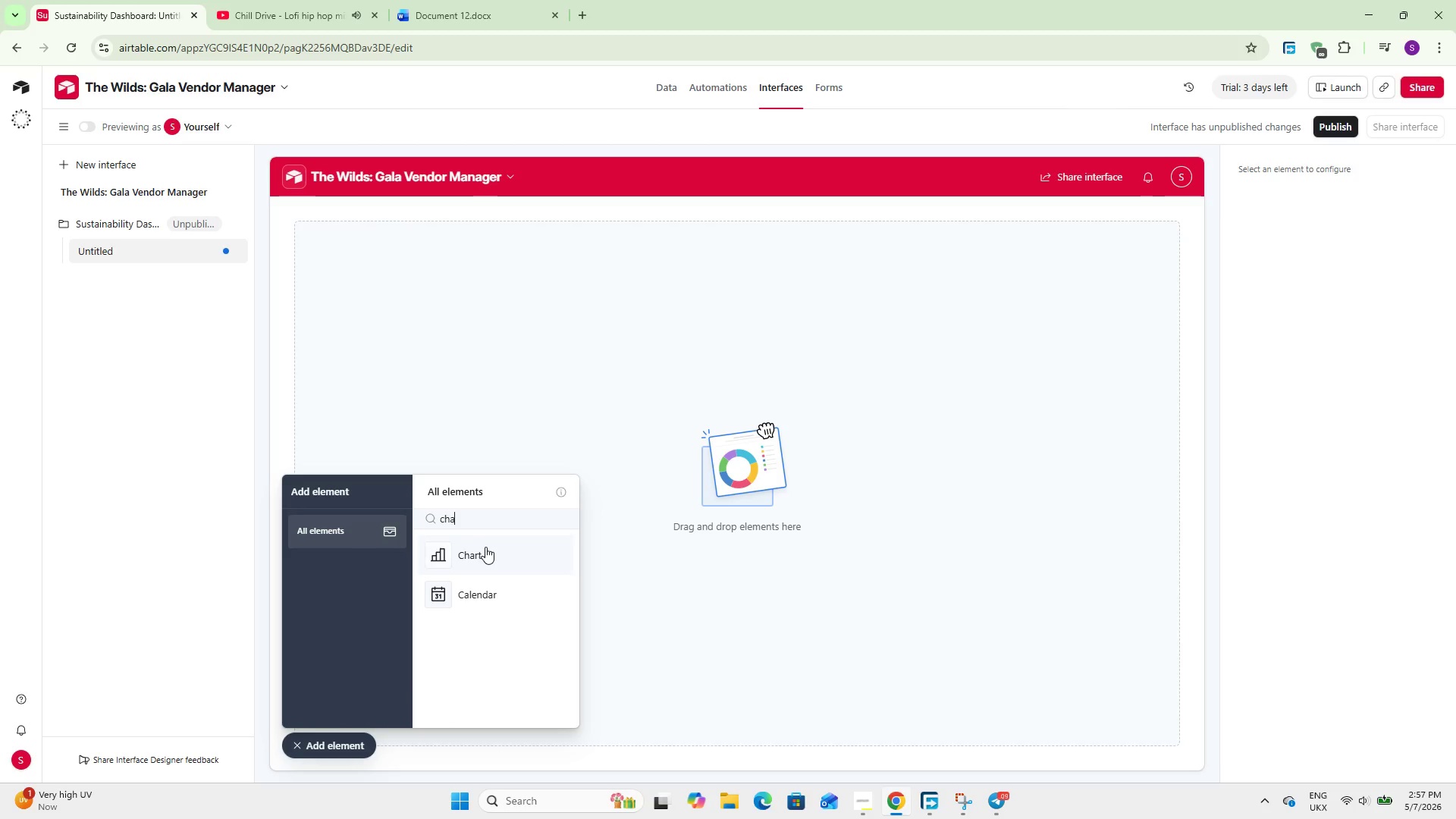 
left_click([485, 547])
 